 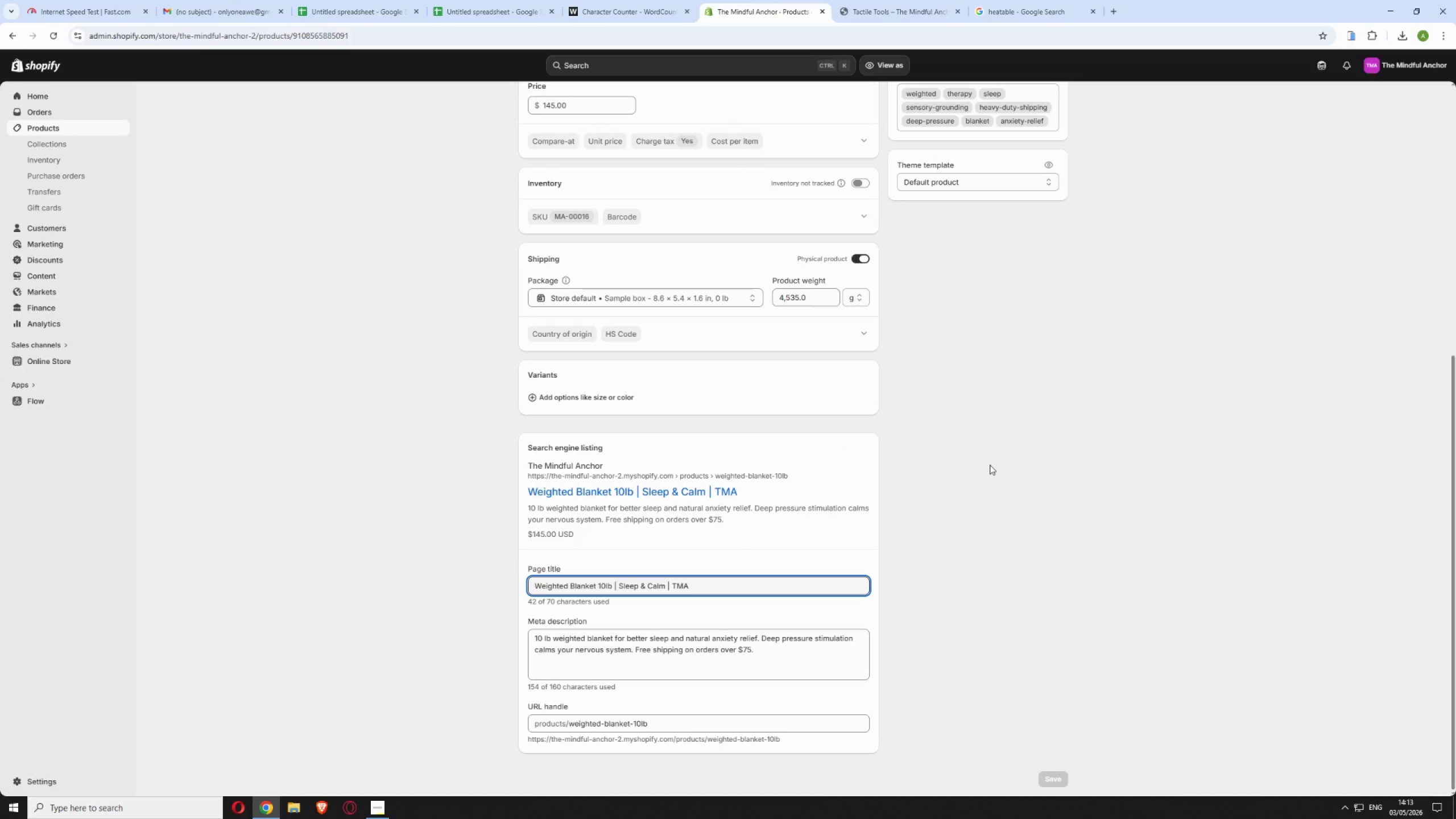 
left_click([38, 125])
 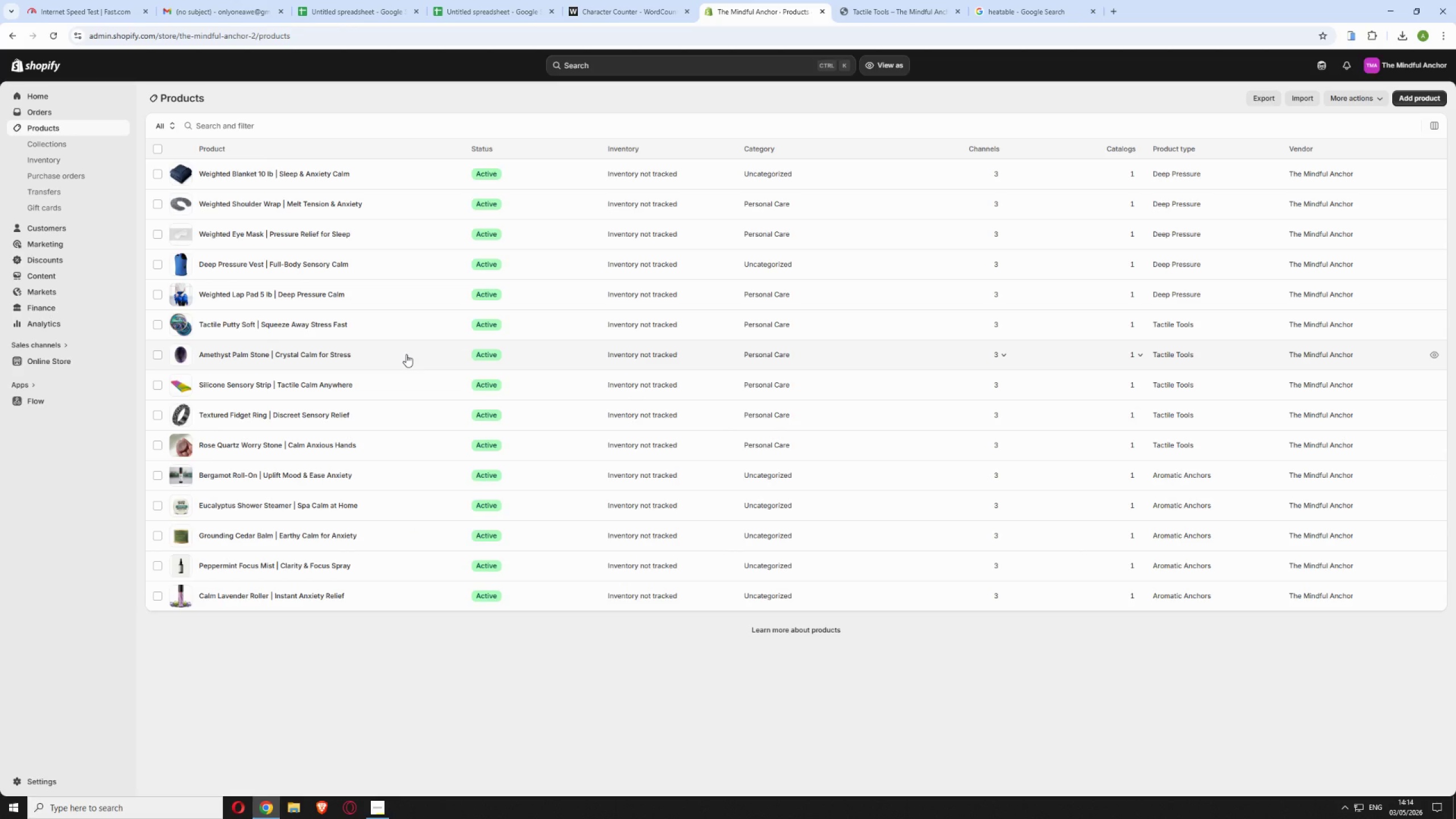 
wait(25.31)
 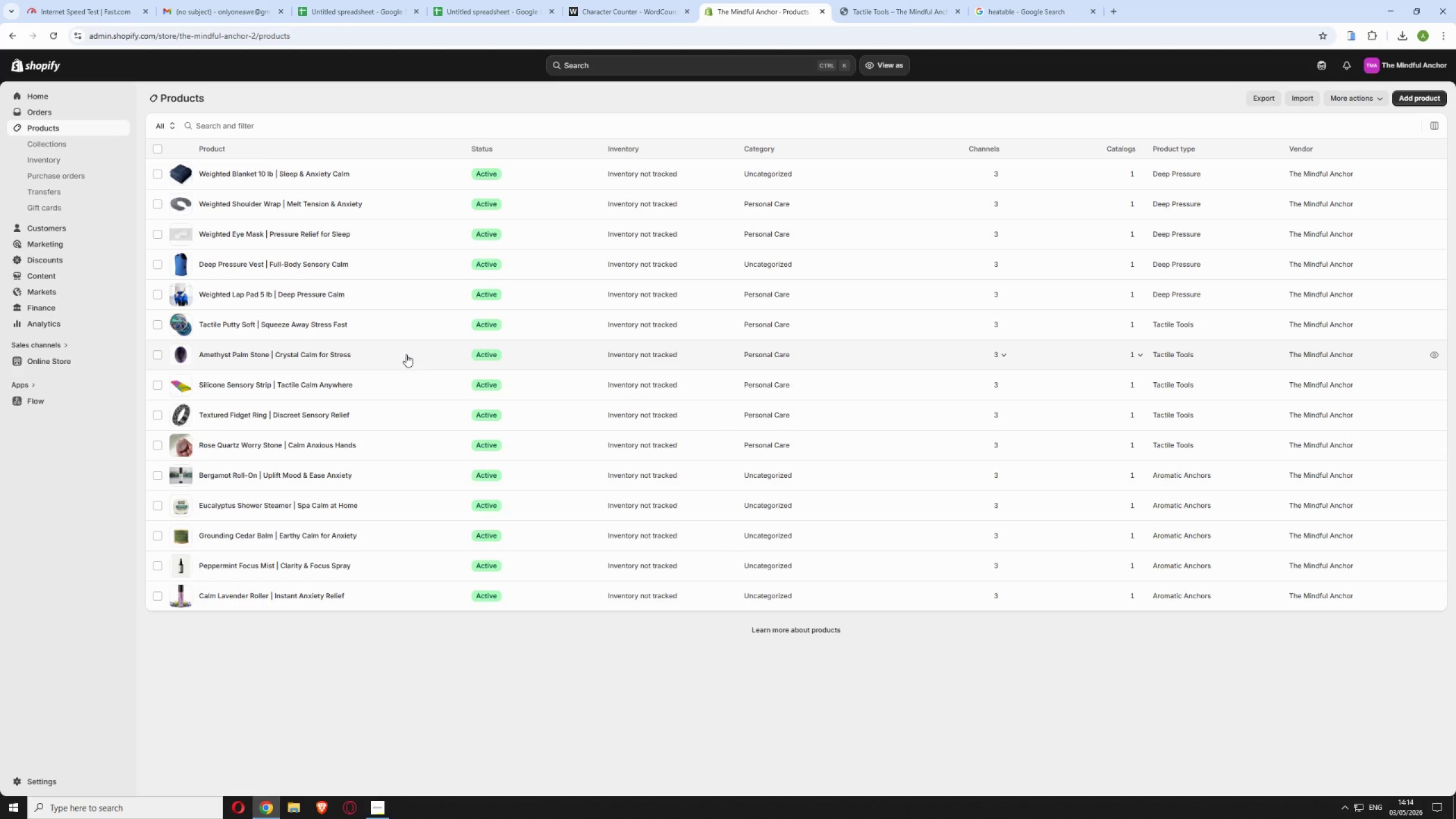 
left_click([904, 18])
 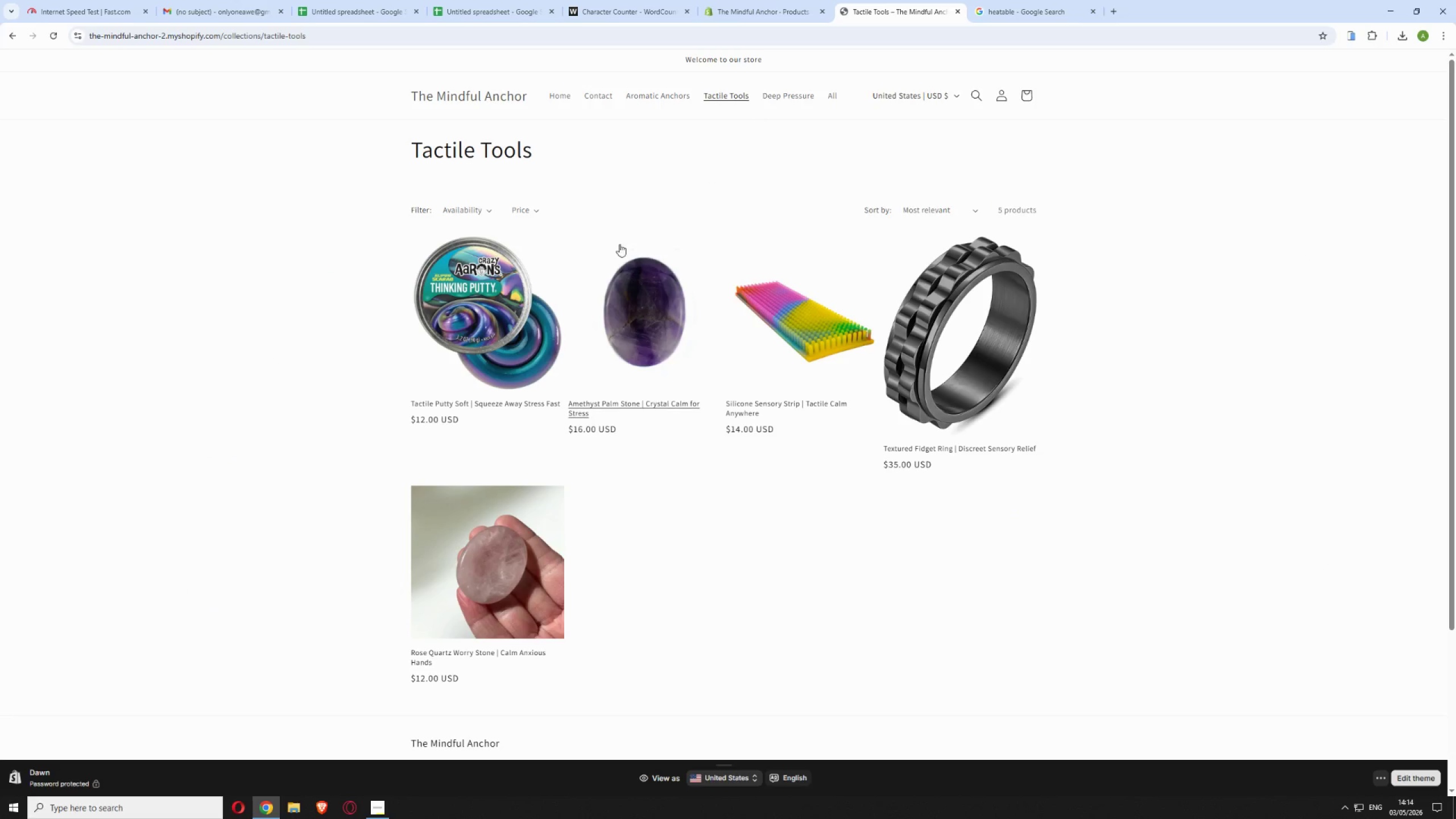 
scroll: coordinate [613, 263], scroll_direction: up, amount: 4.0
 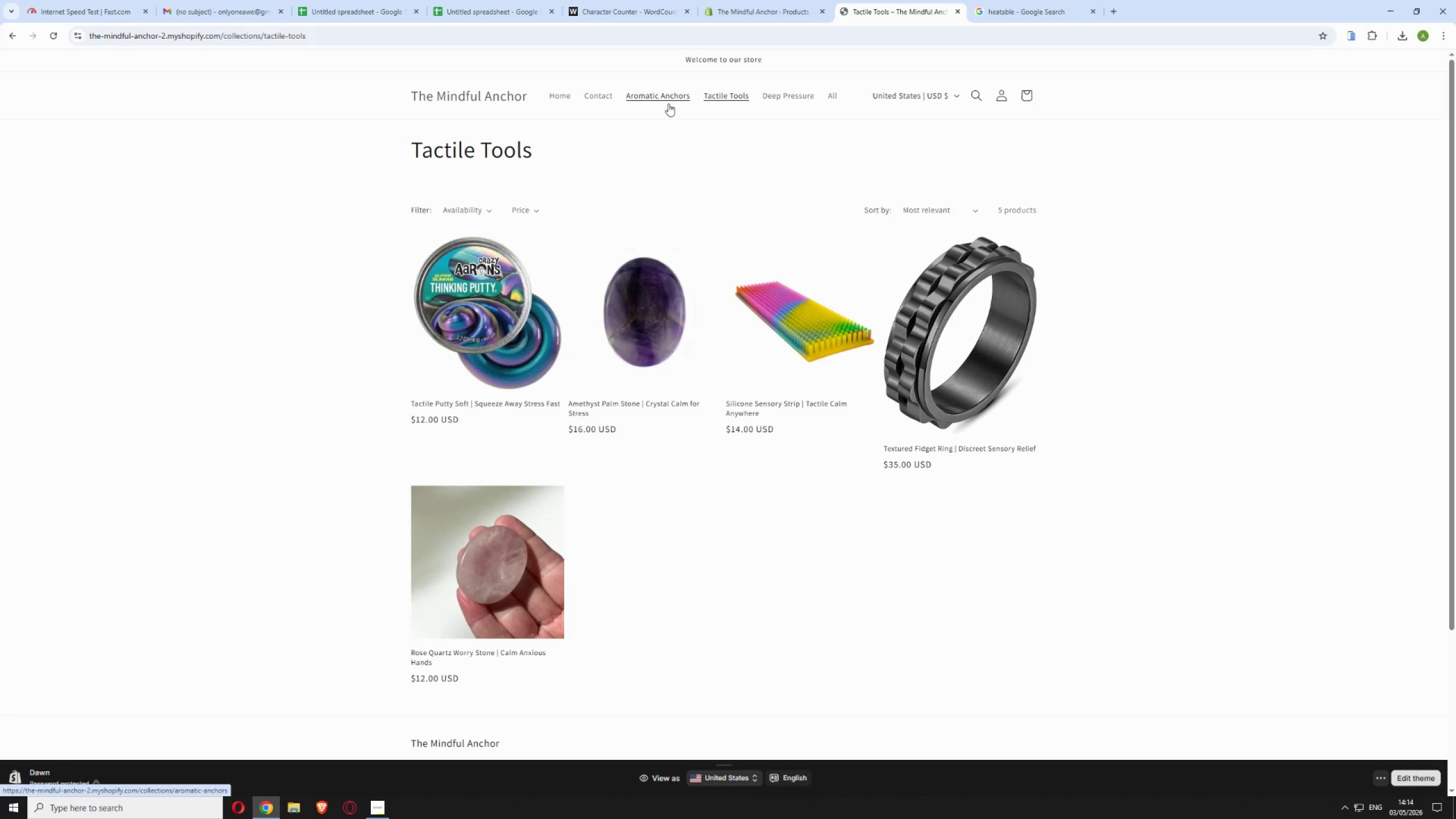 
left_click([664, 98])
 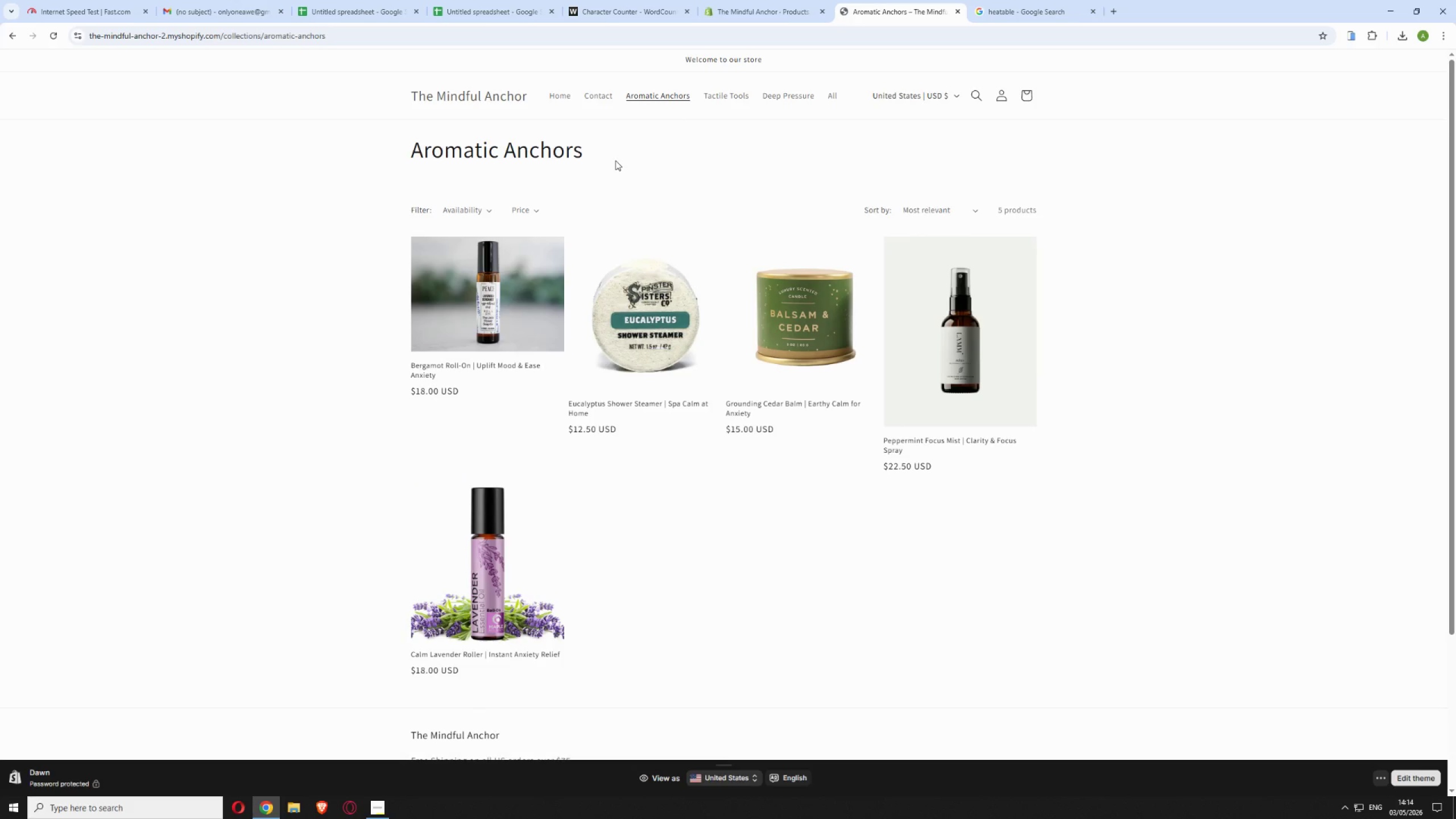 
wait(7.64)
 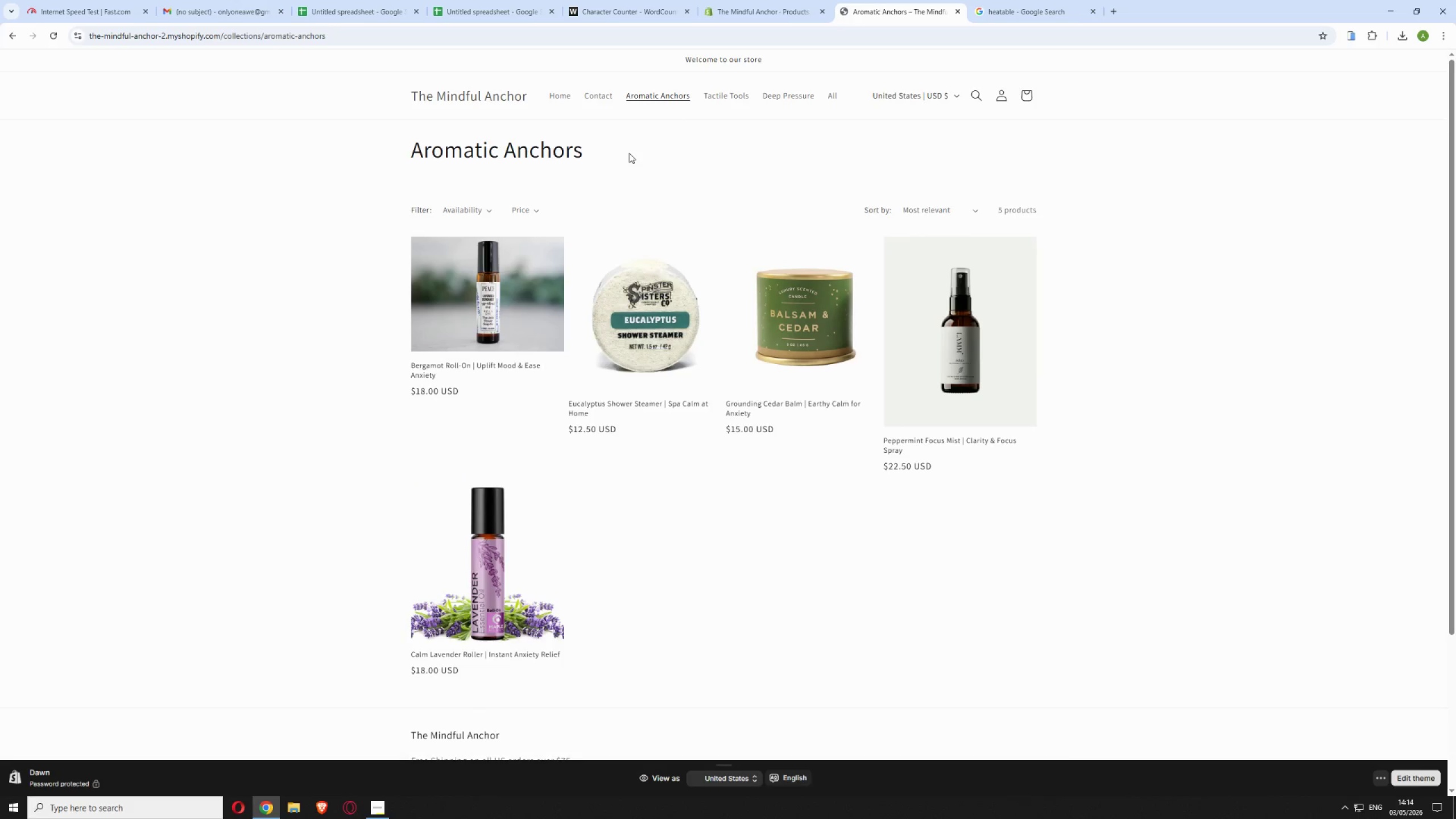 
left_click([487, 533])
 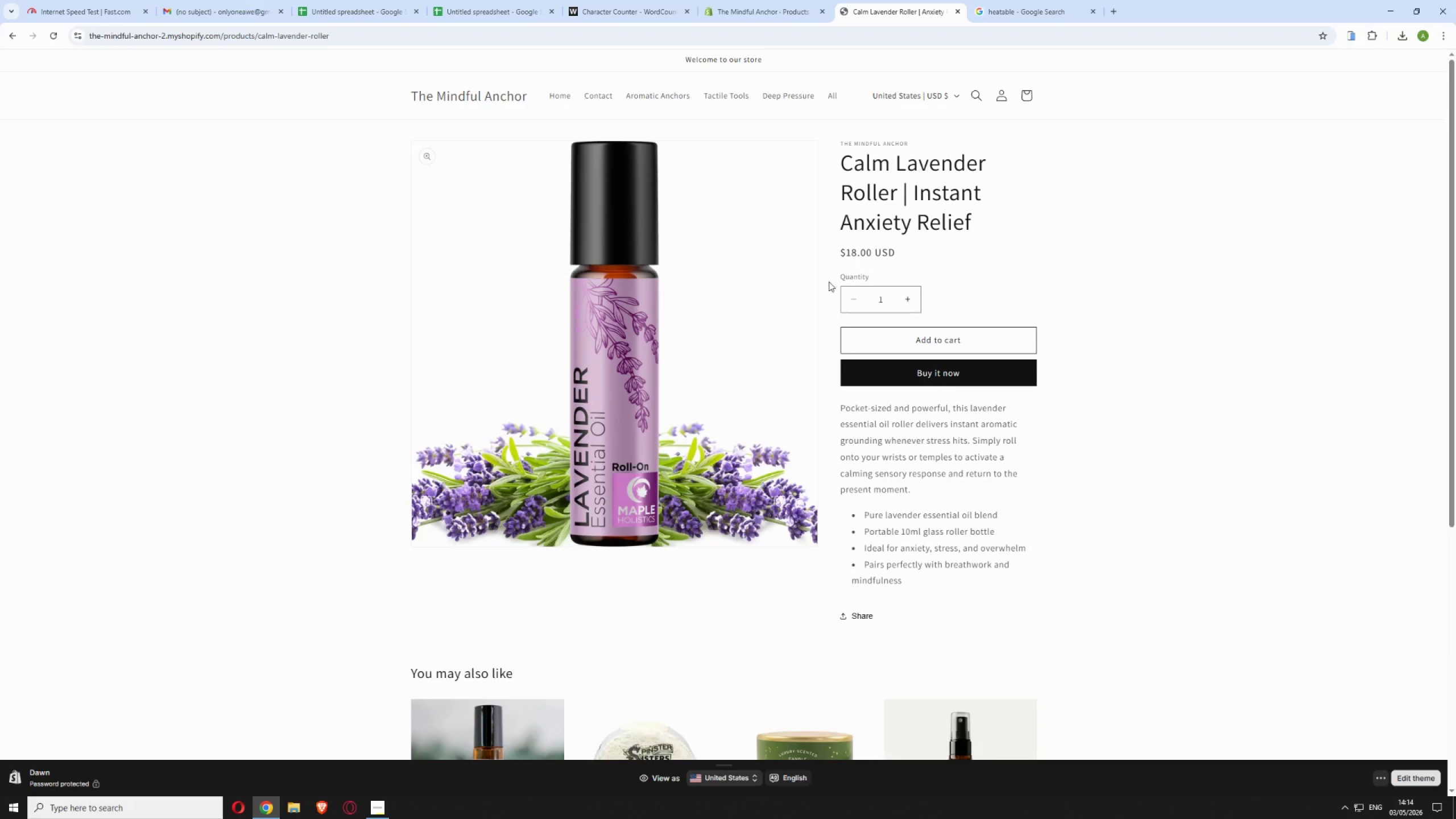 
scroll: coordinate [660, 362], scroll_direction: down, amount: 7.0
 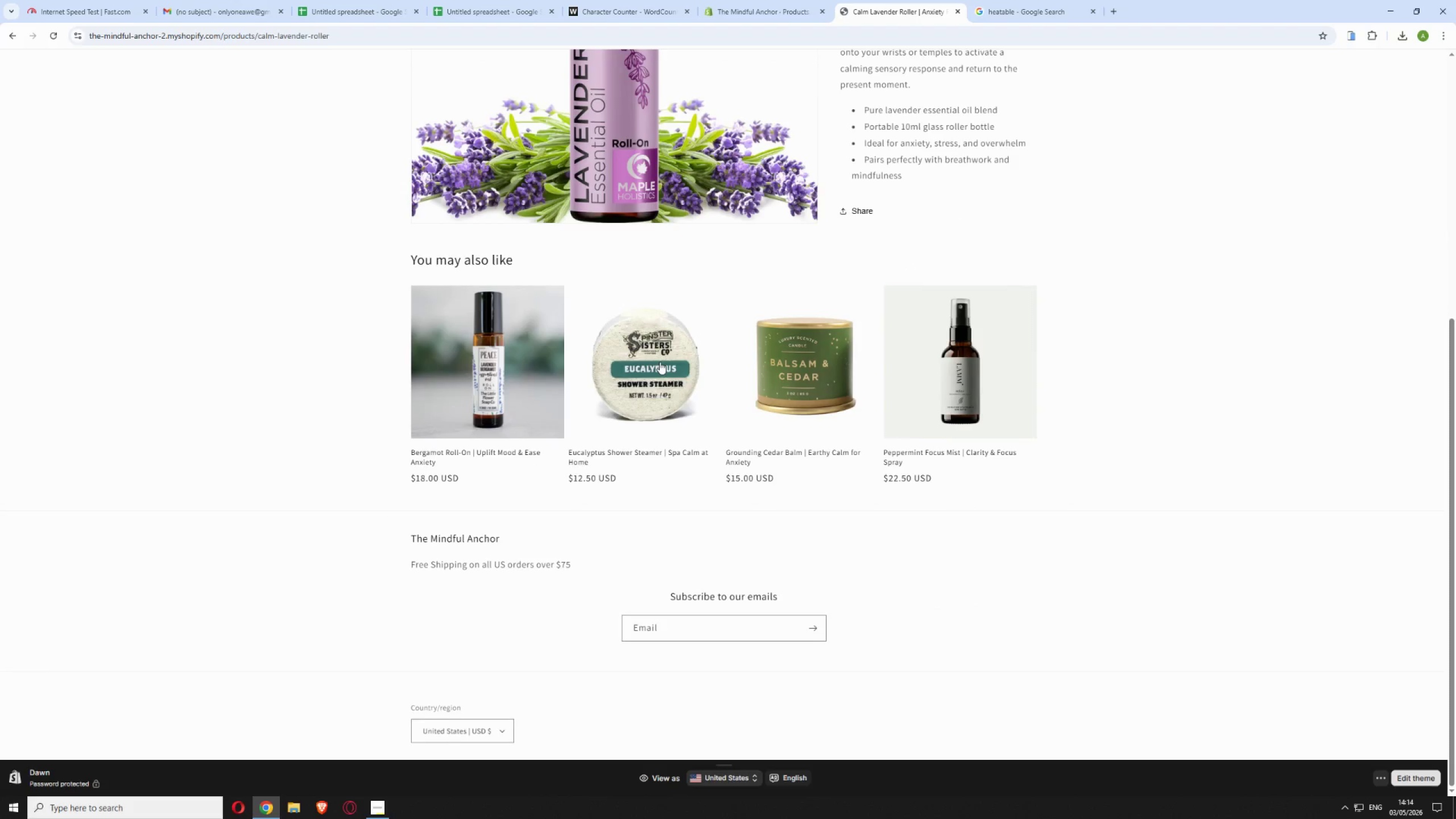 
scroll: coordinate [736, 306], scroll_direction: up, amount: 10.0
 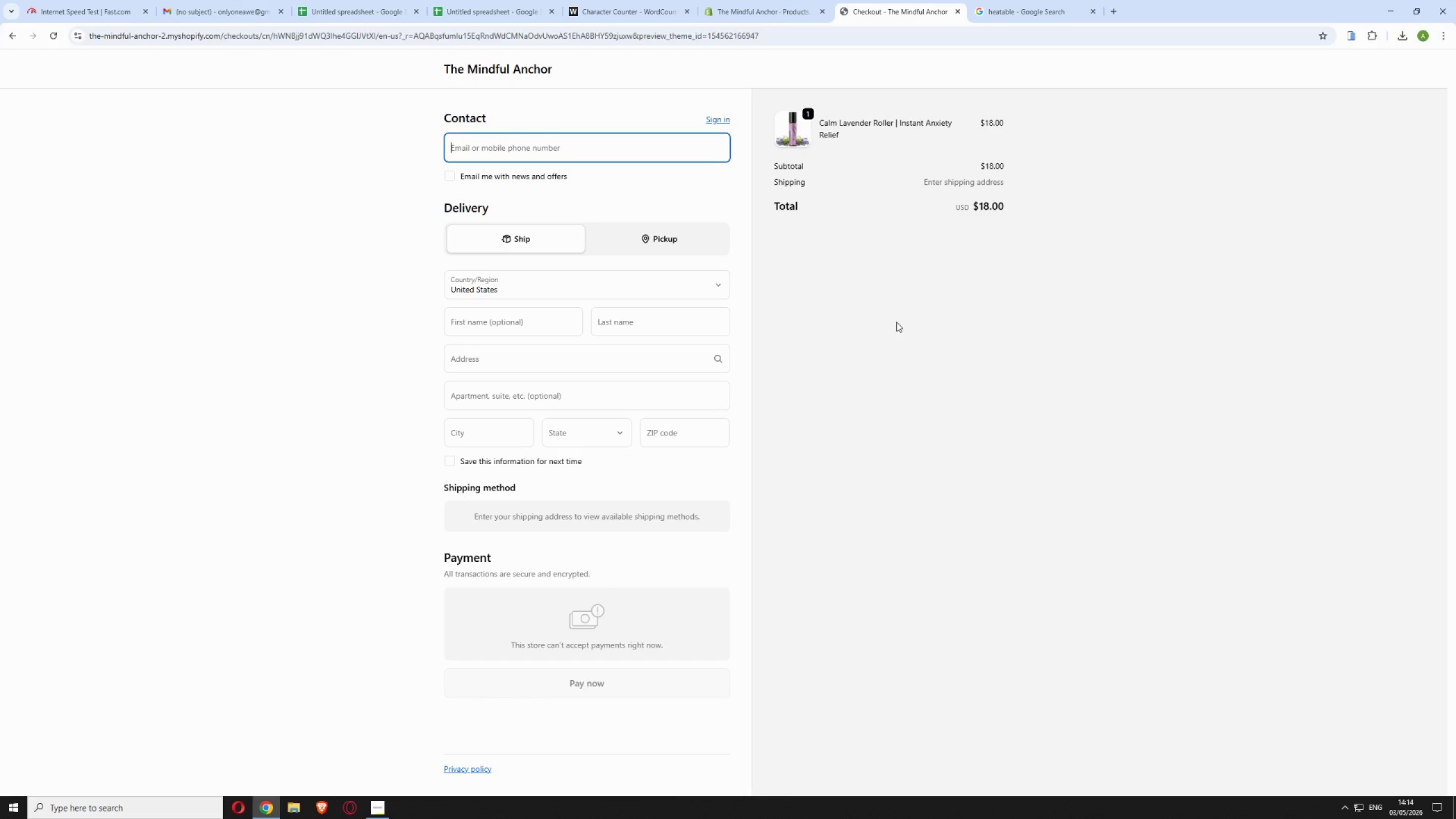 
wait(18.46)
 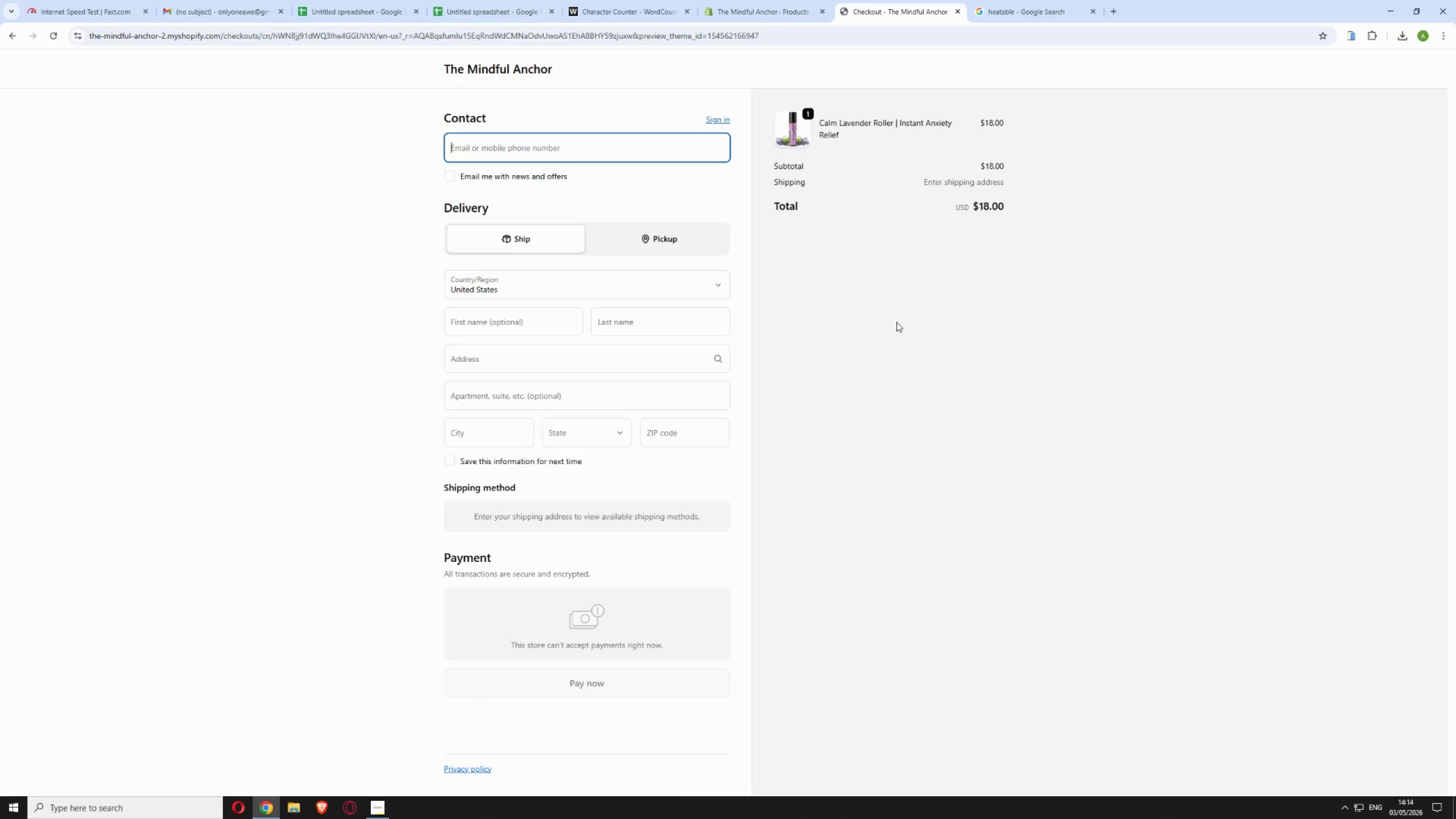 
left_click([479, 321])
 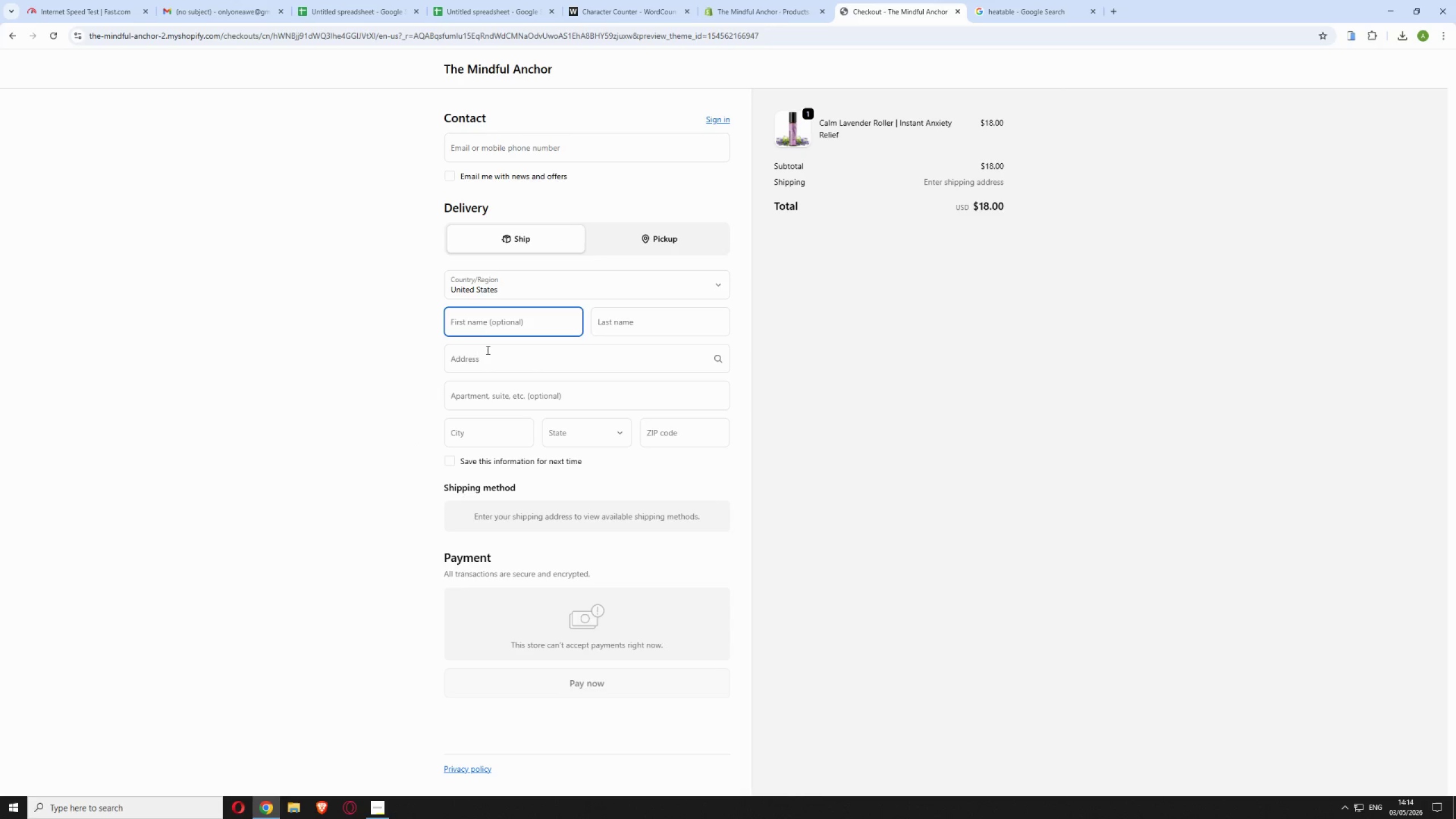 
left_click([487, 363])
 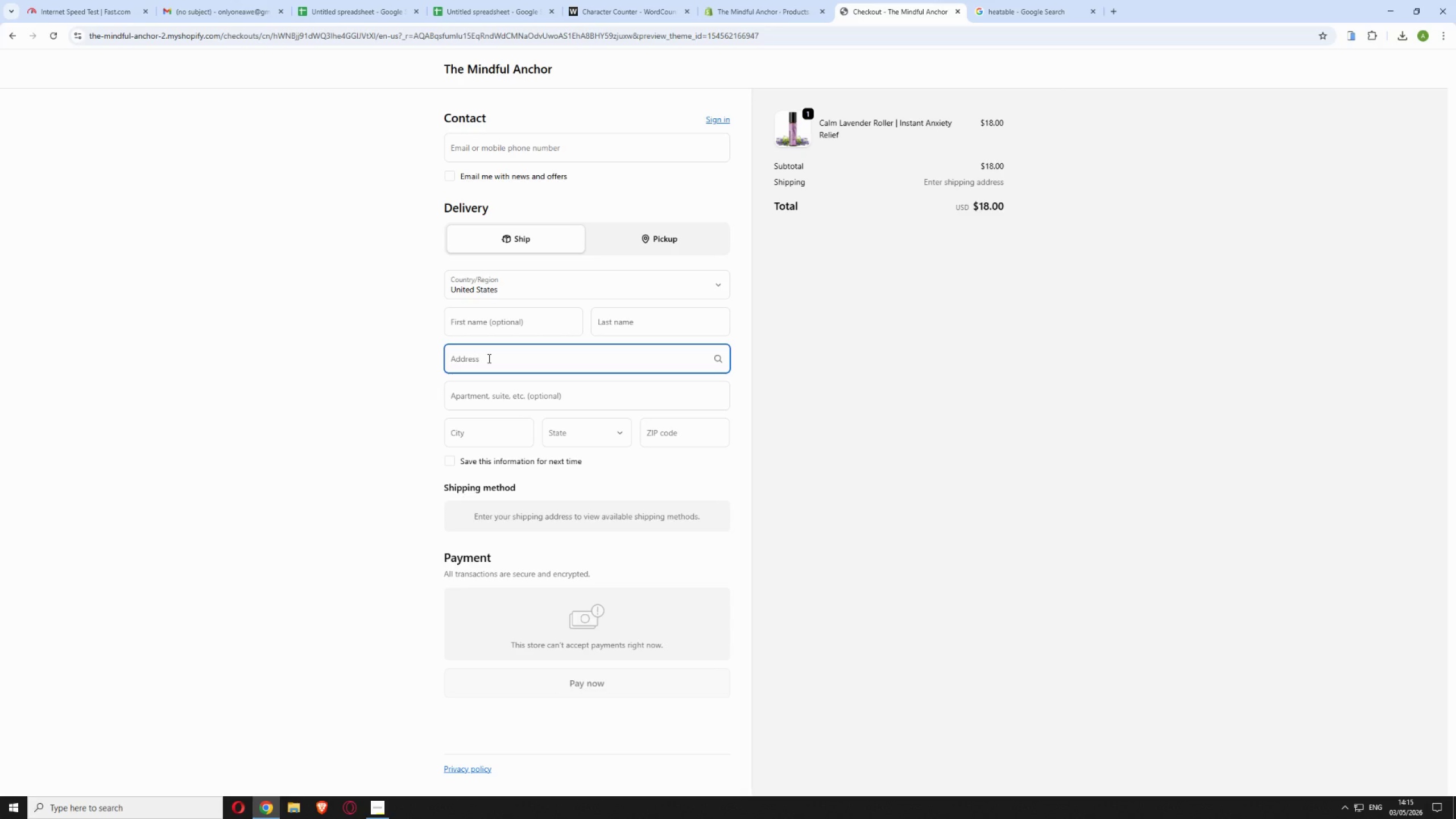 
wait(33.19)
 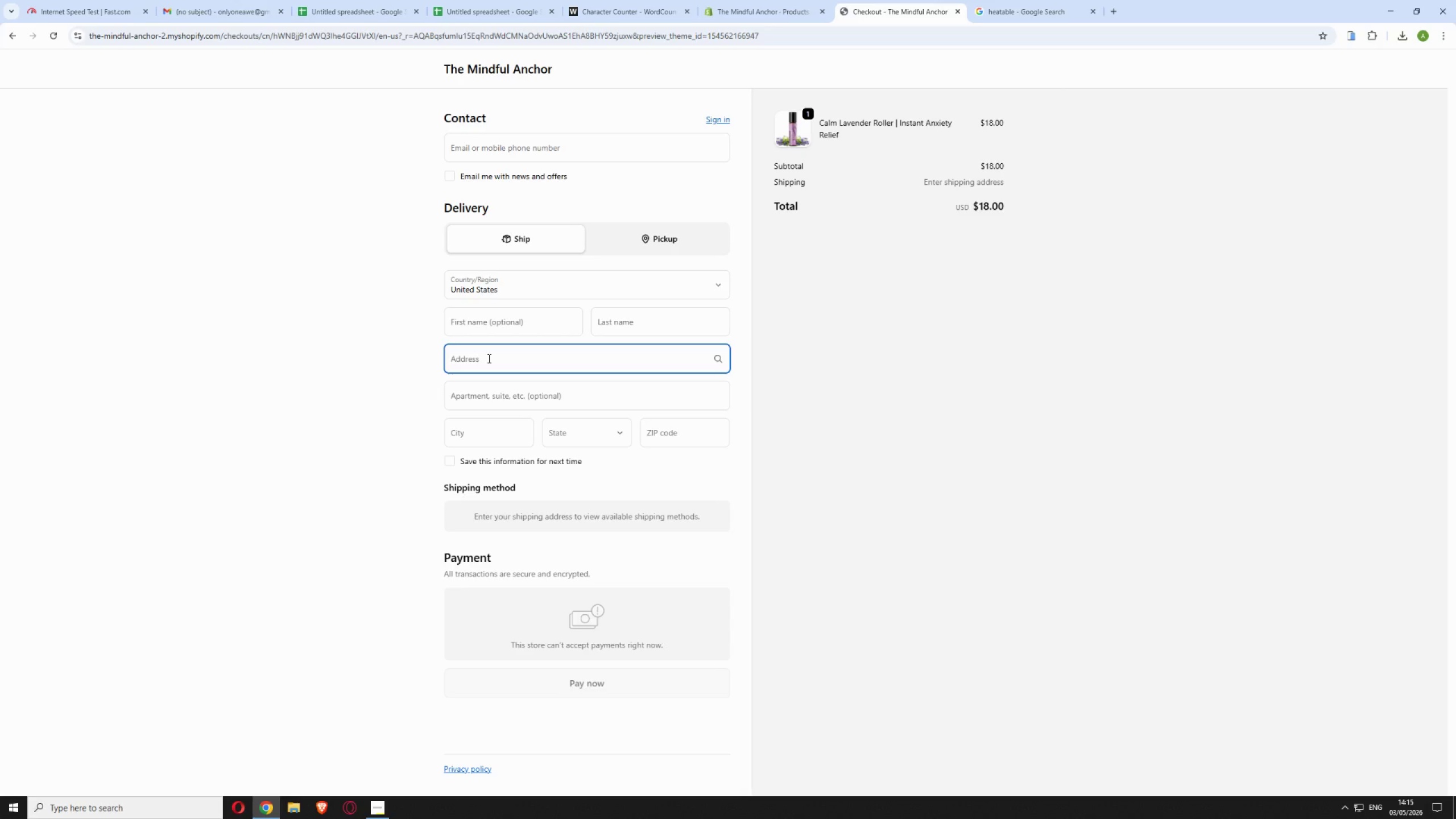 
type(233 s wacker dr)
 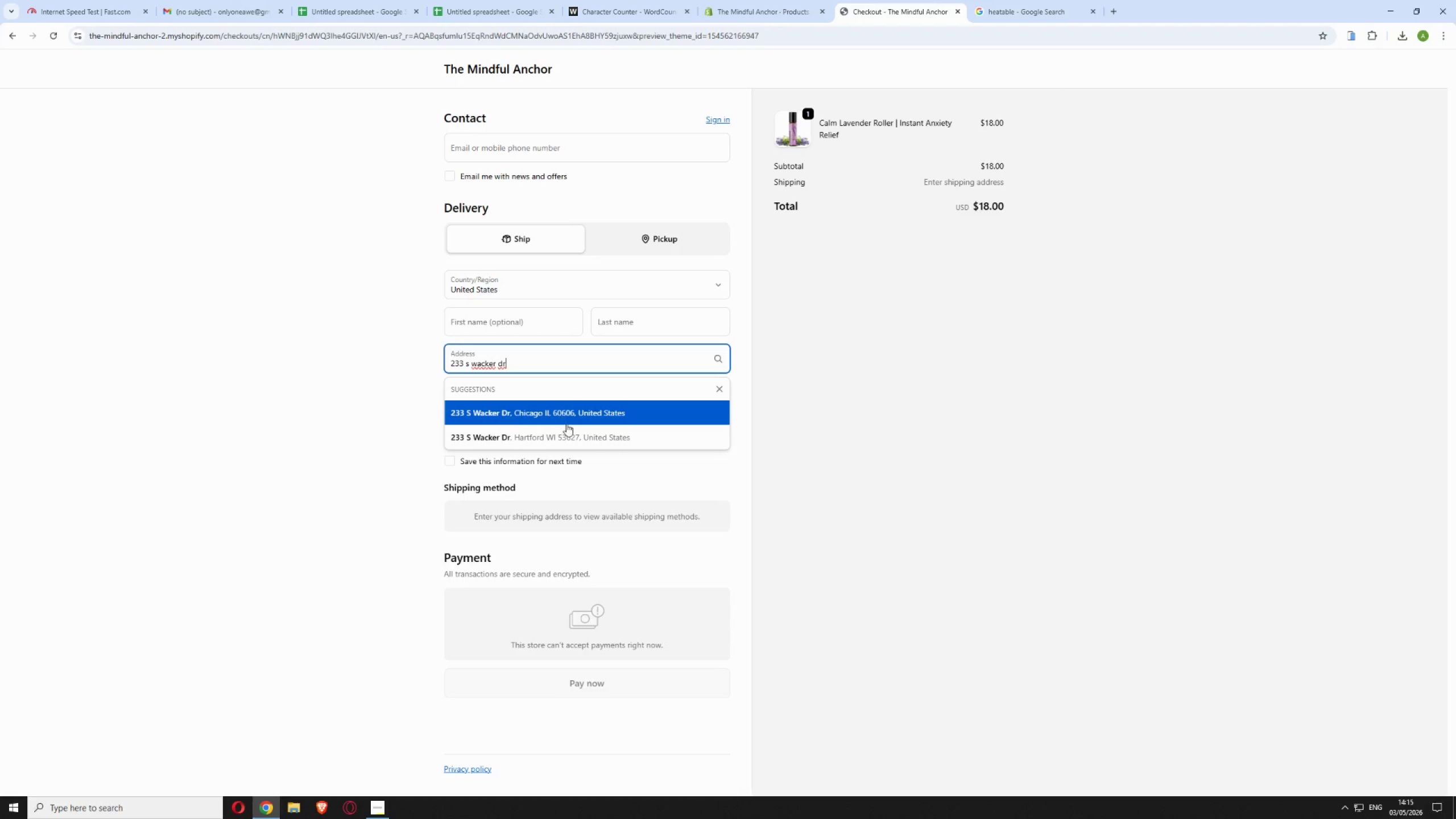 
left_click([572, 417])
 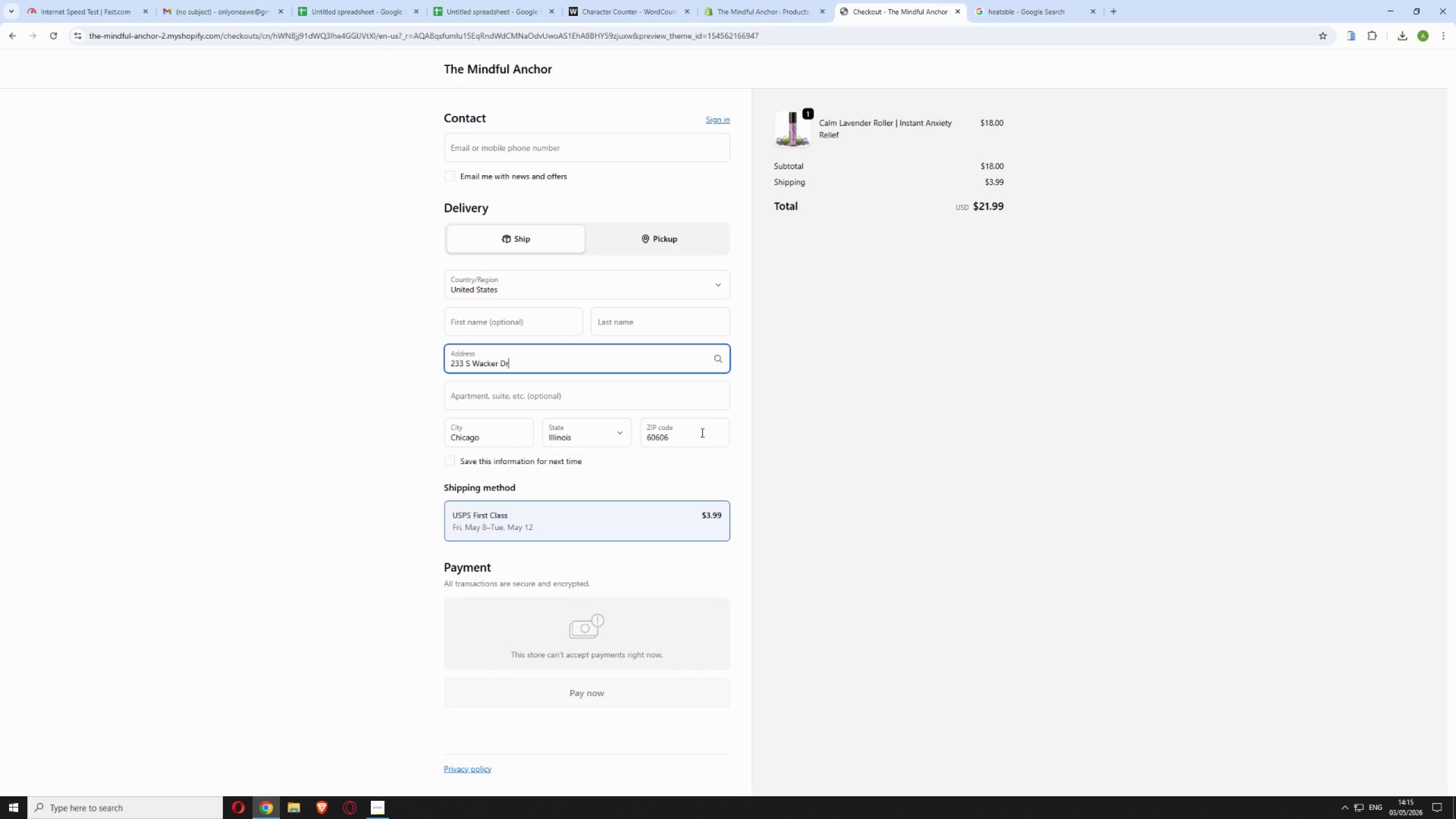 
wait(7.86)
 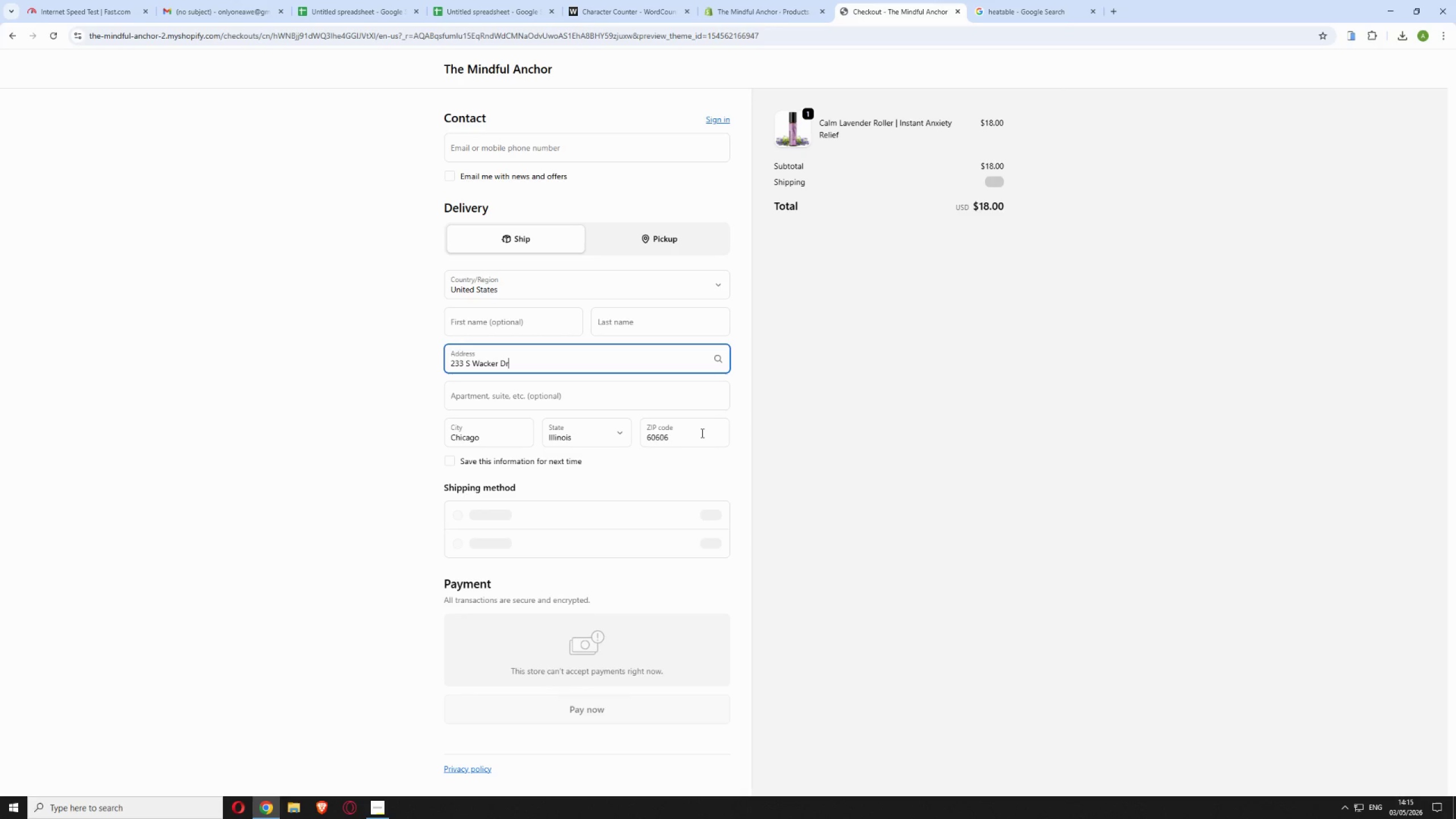 
scroll: coordinate [701, 432], scroll_direction: down, amount: 3.0
 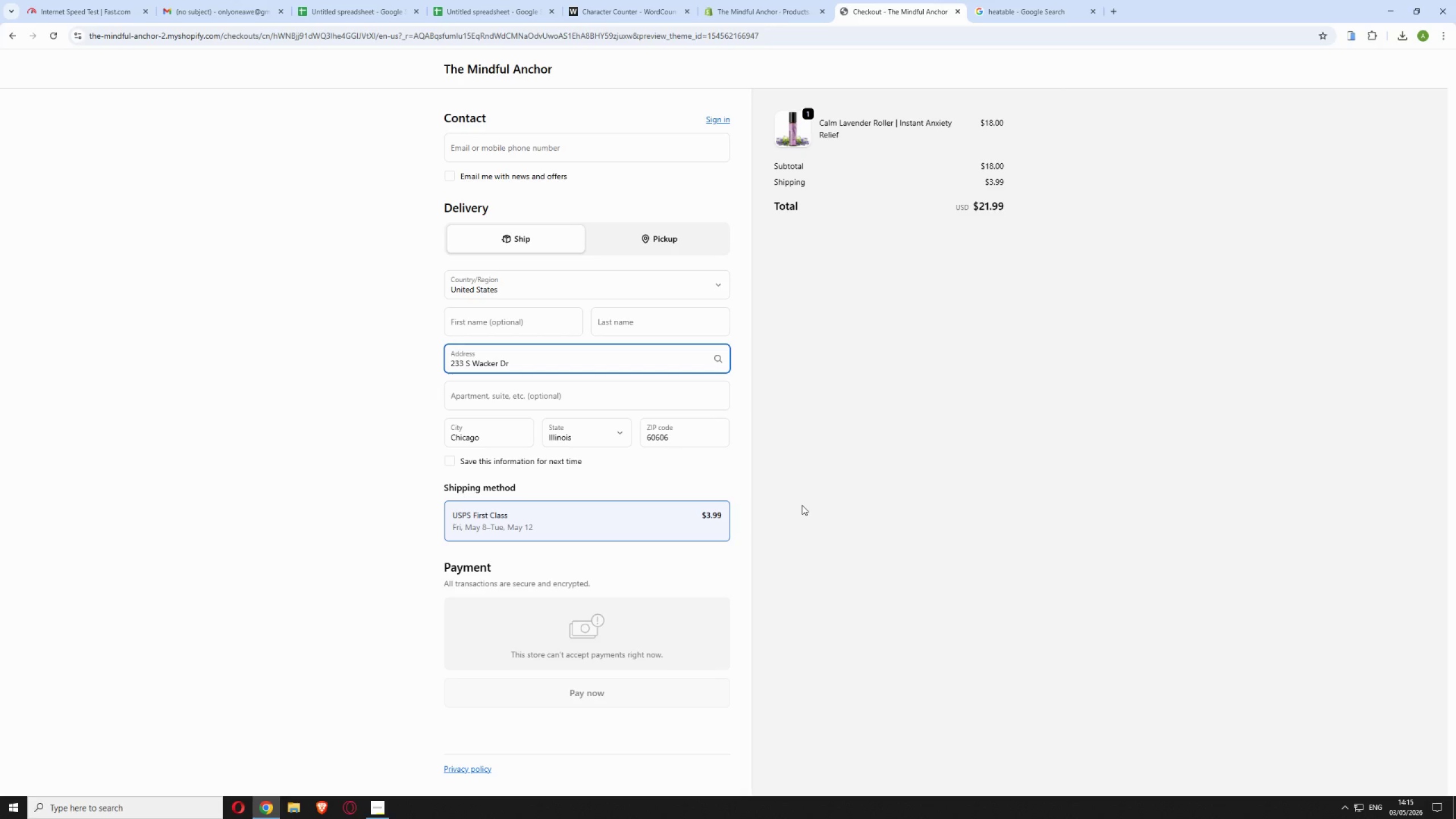 
scroll: coordinate [803, 498], scroll_direction: up, amount: 1.0
 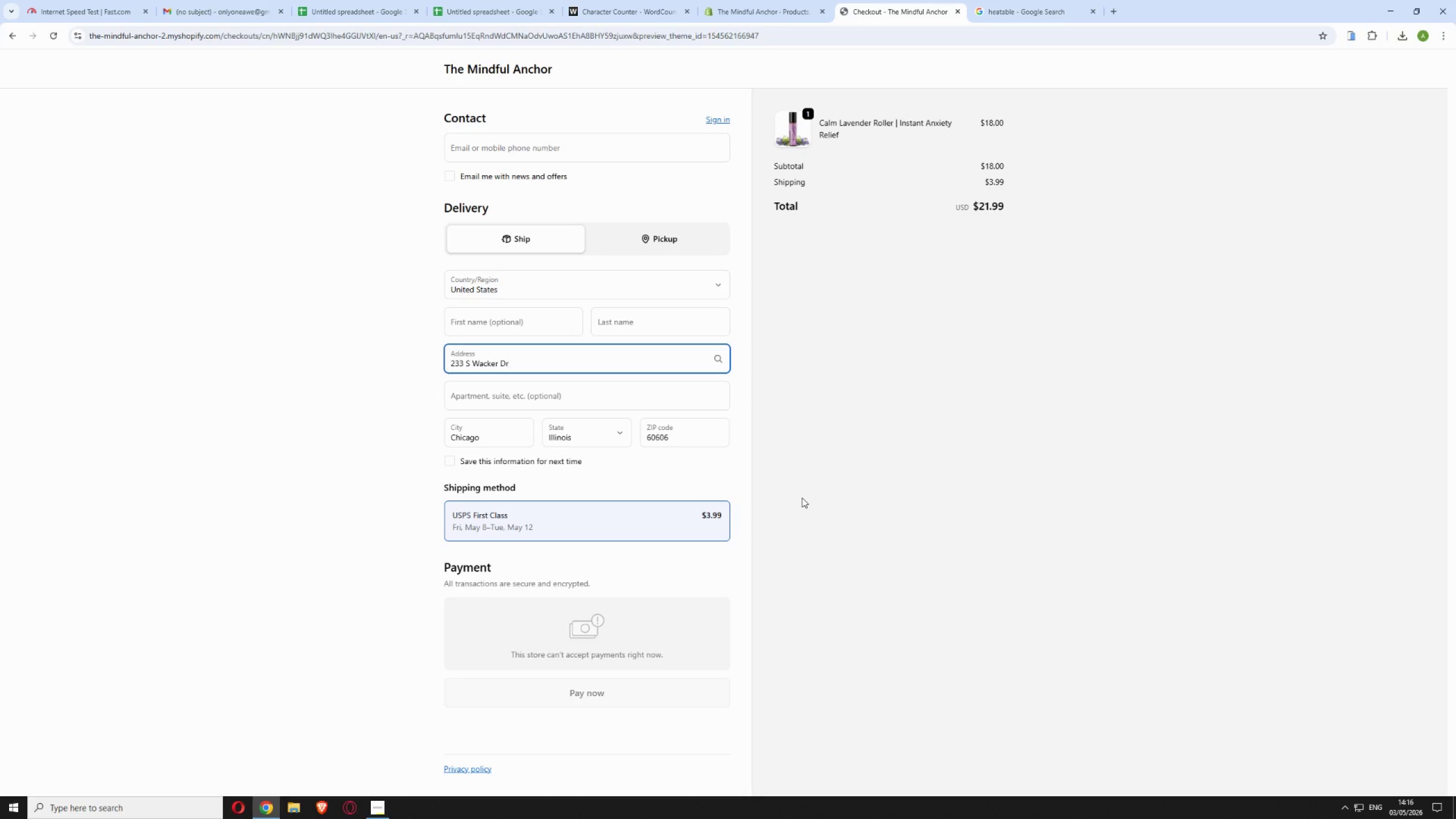 
wait(47.7)
 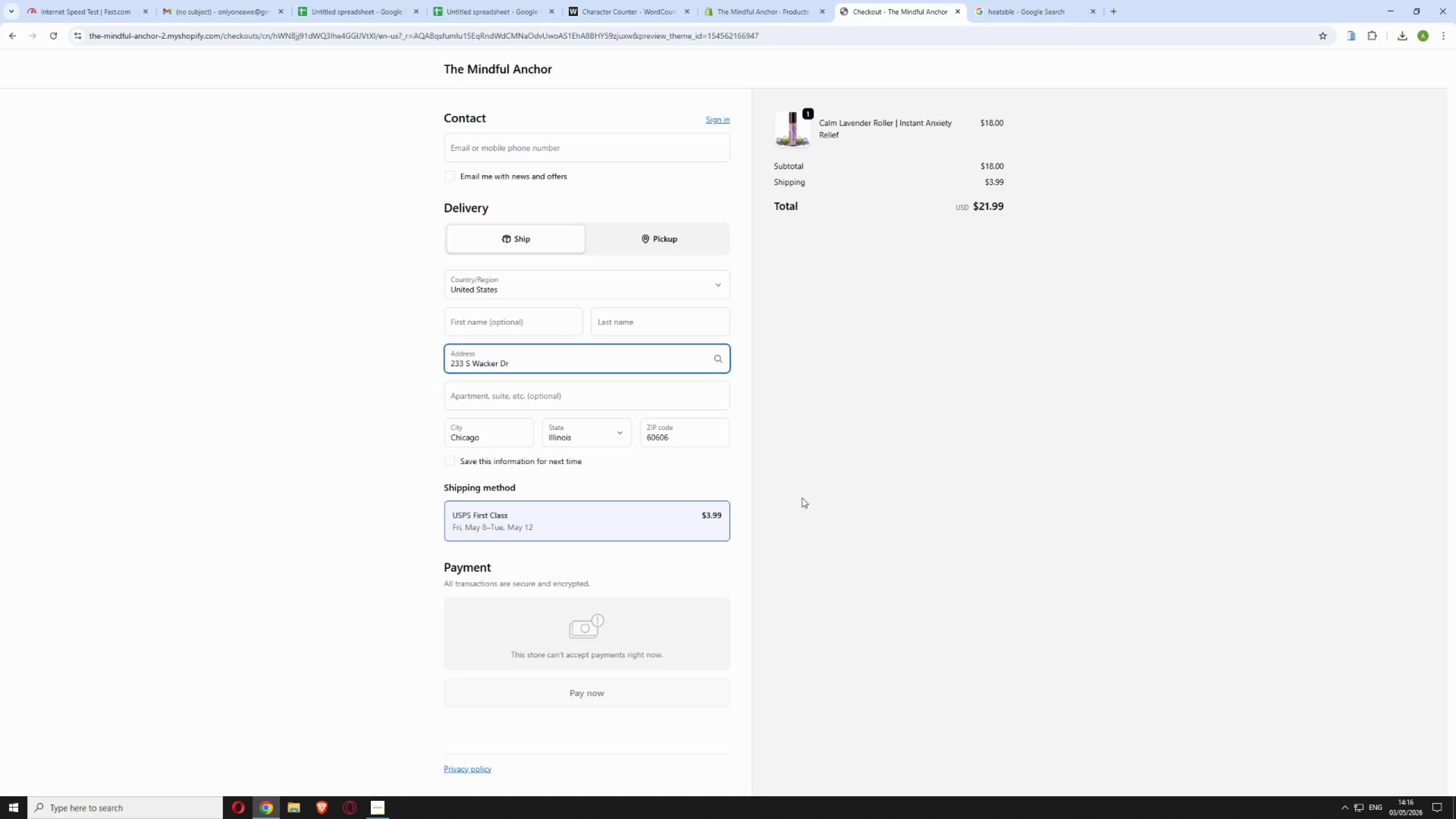 
scroll: coordinate [494, 340], scroll_direction: none, amount: 0.0
 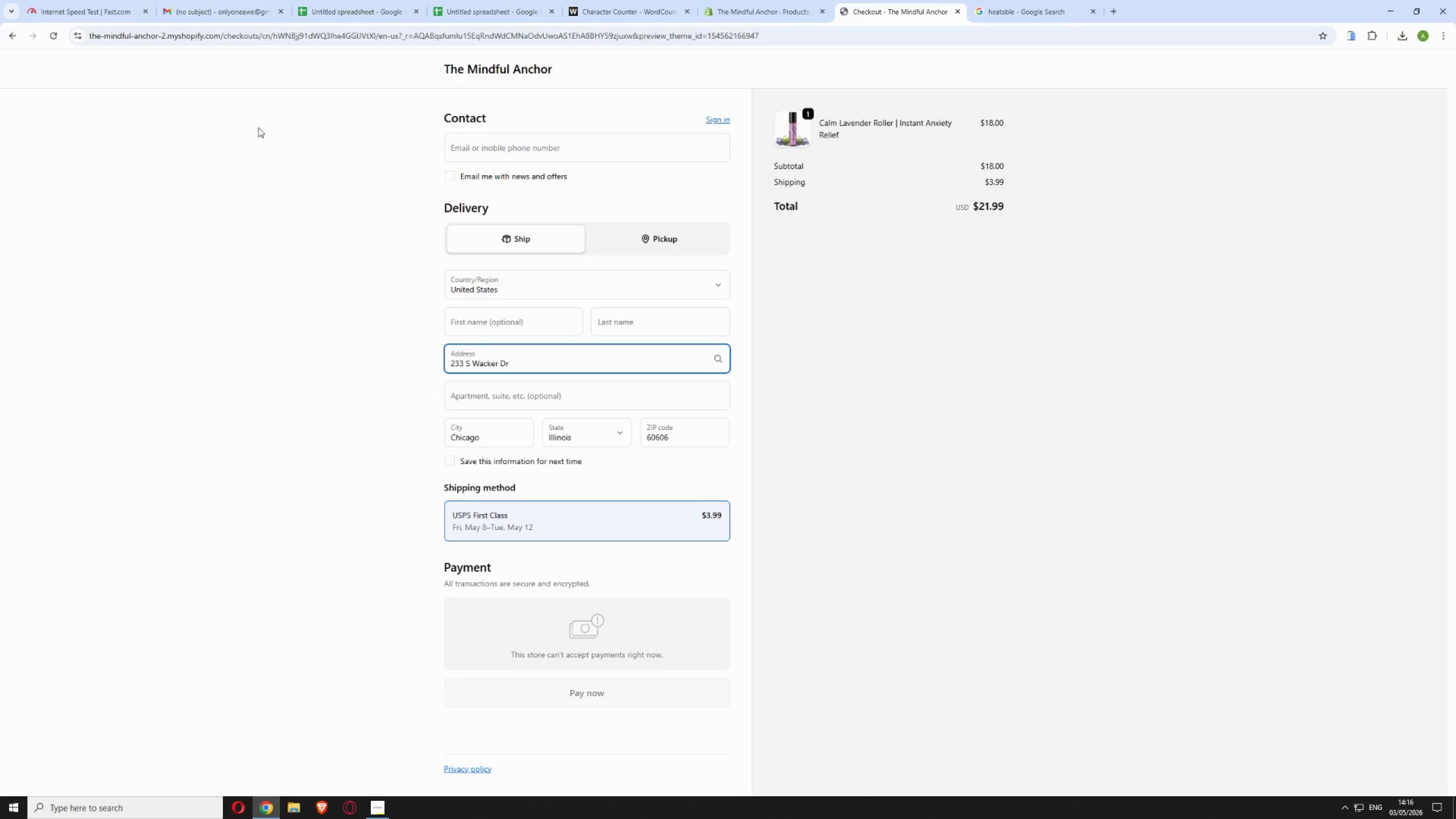 
left_click([535, 362])
 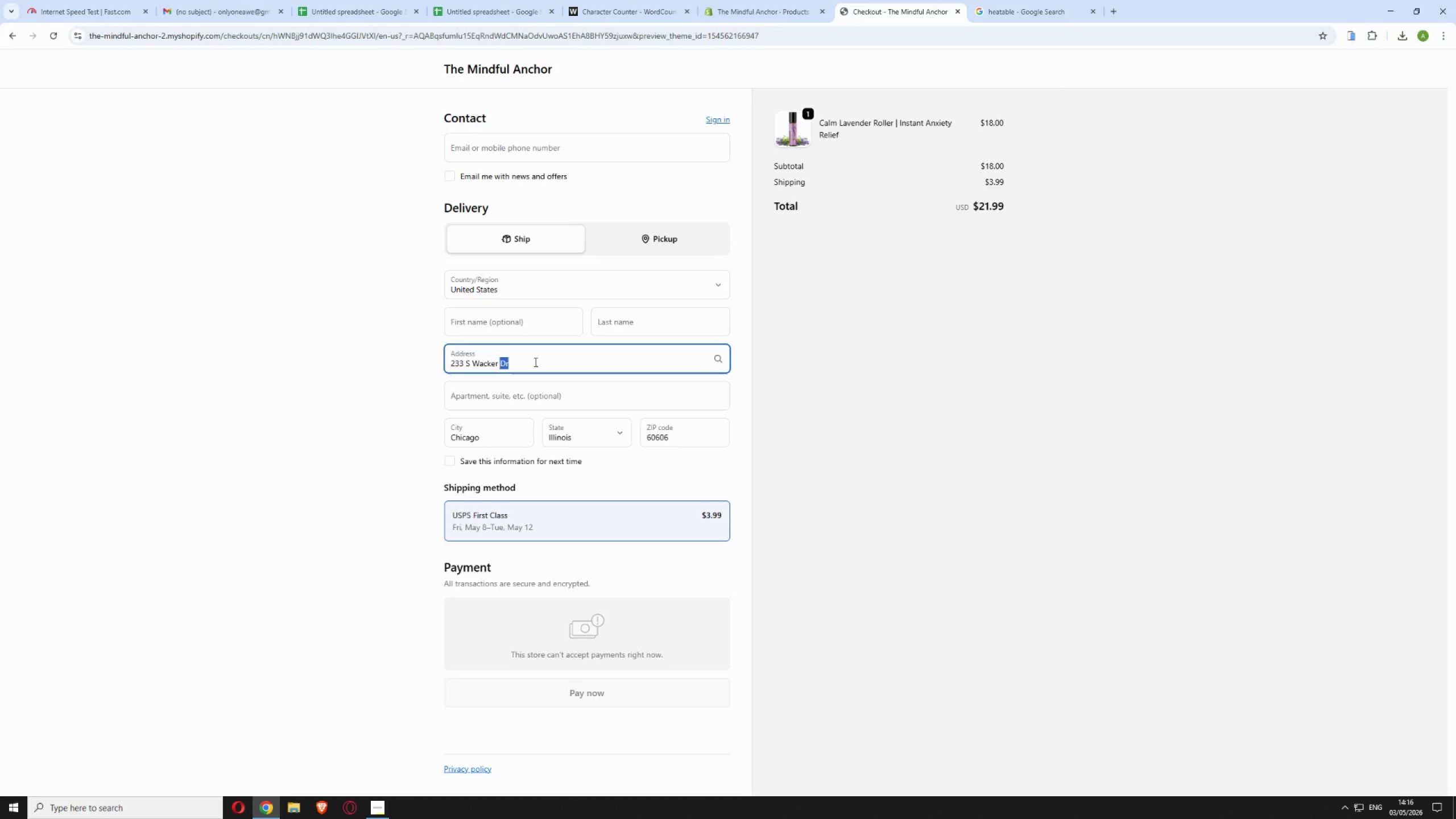 
triple_click([535, 362])
 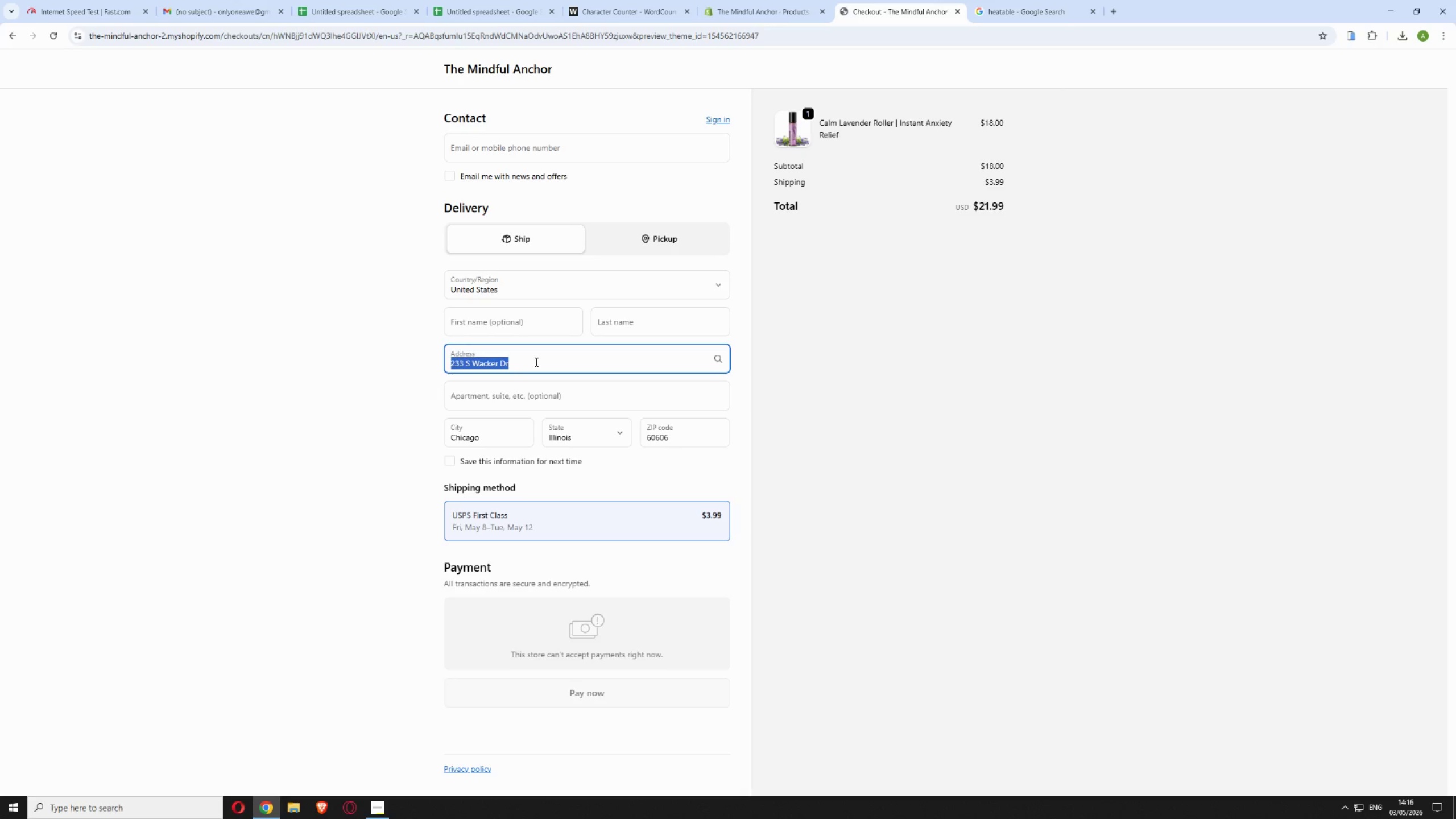 
key(Control+C)
 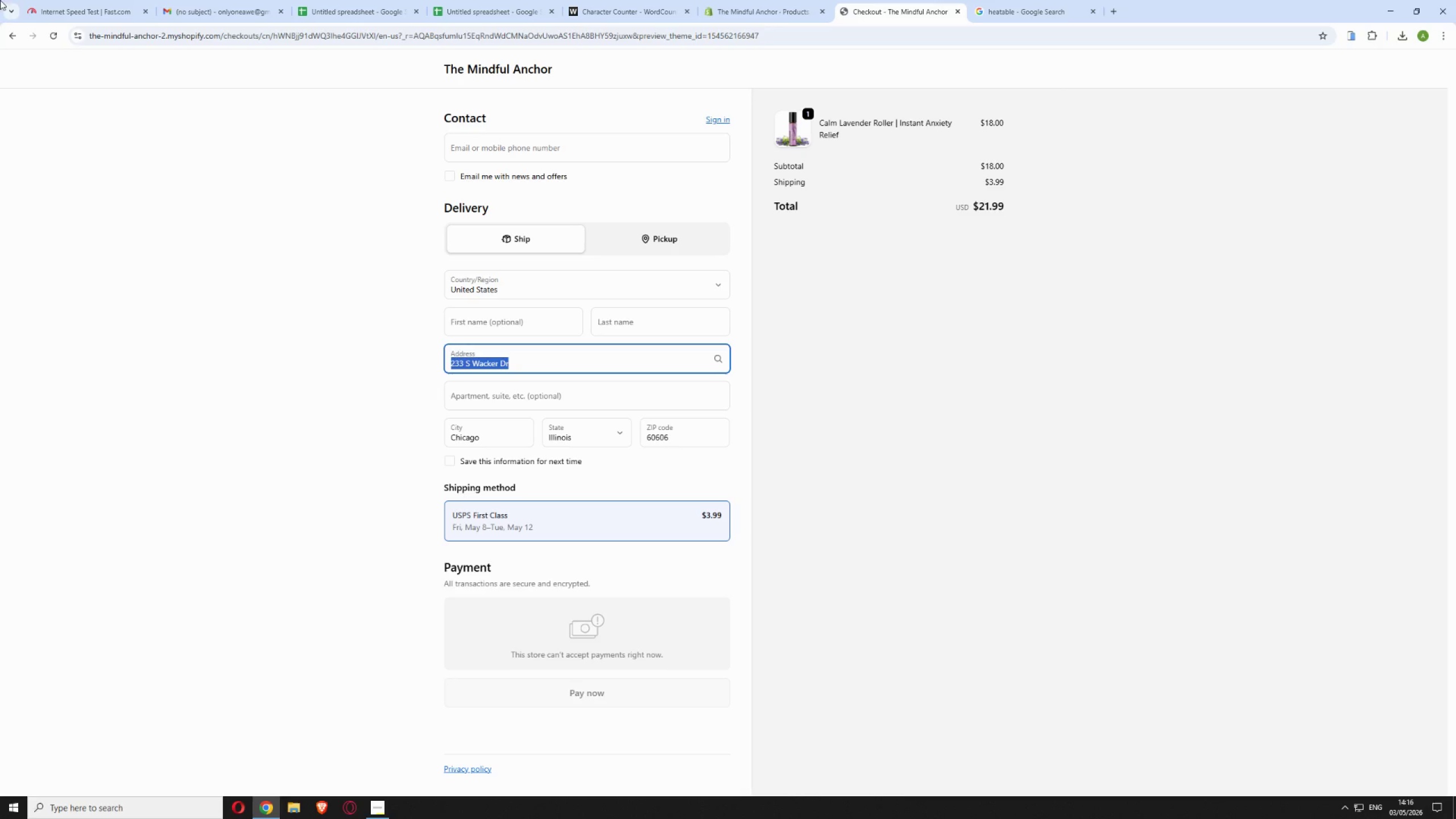 
left_click([8, 34])
 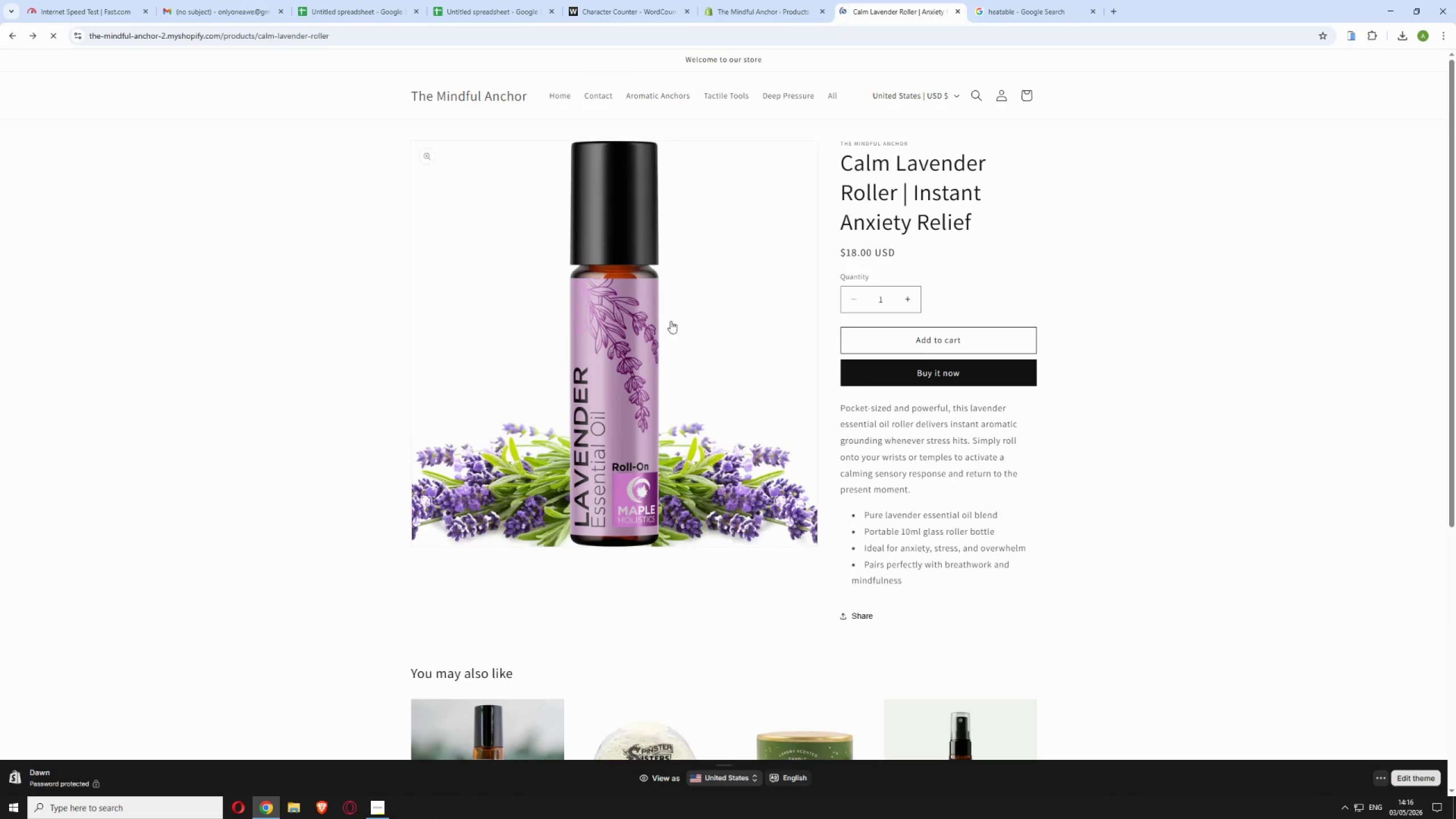 
left_click([910, 297])
 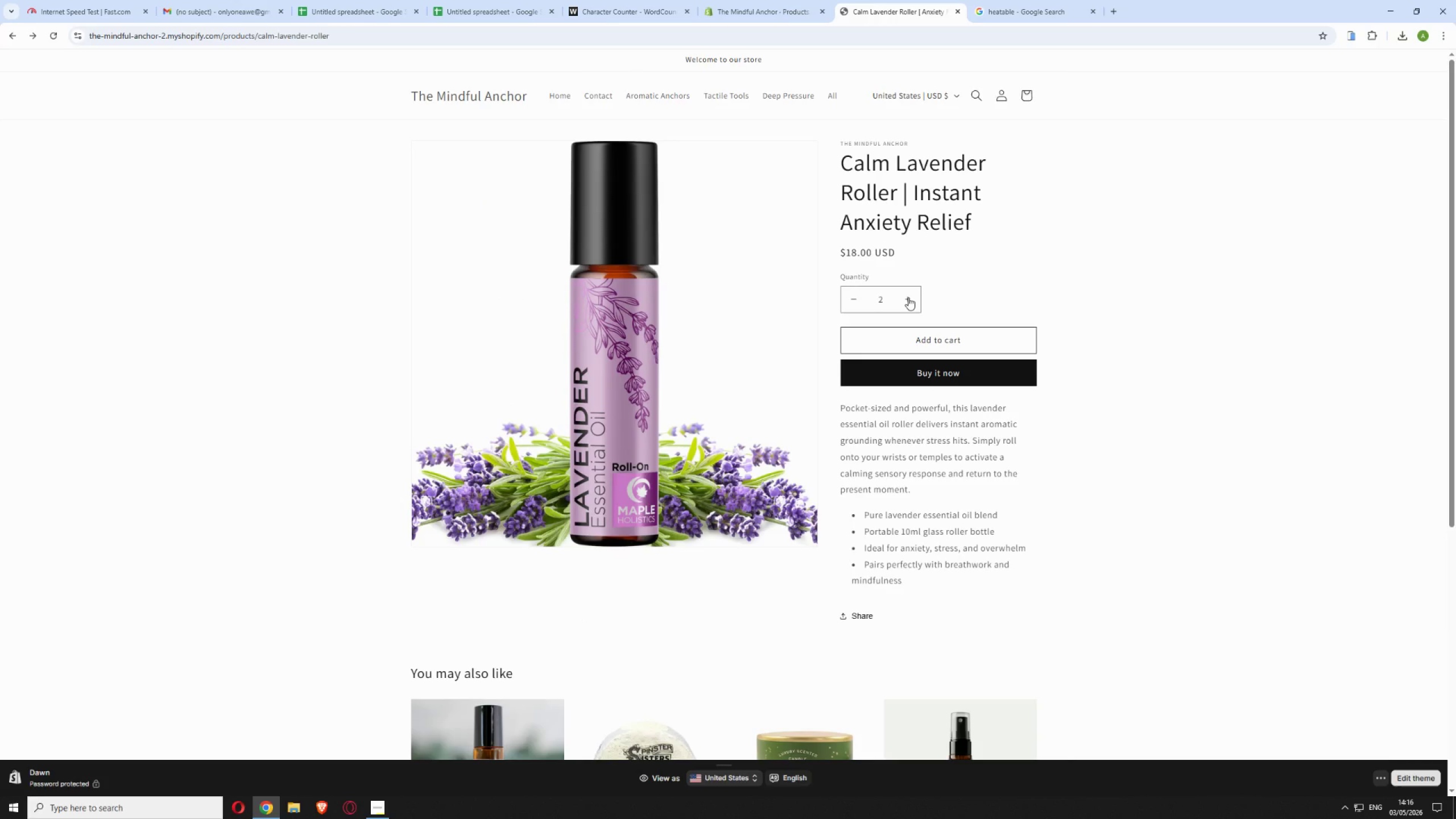 
left_click([908, 297])
 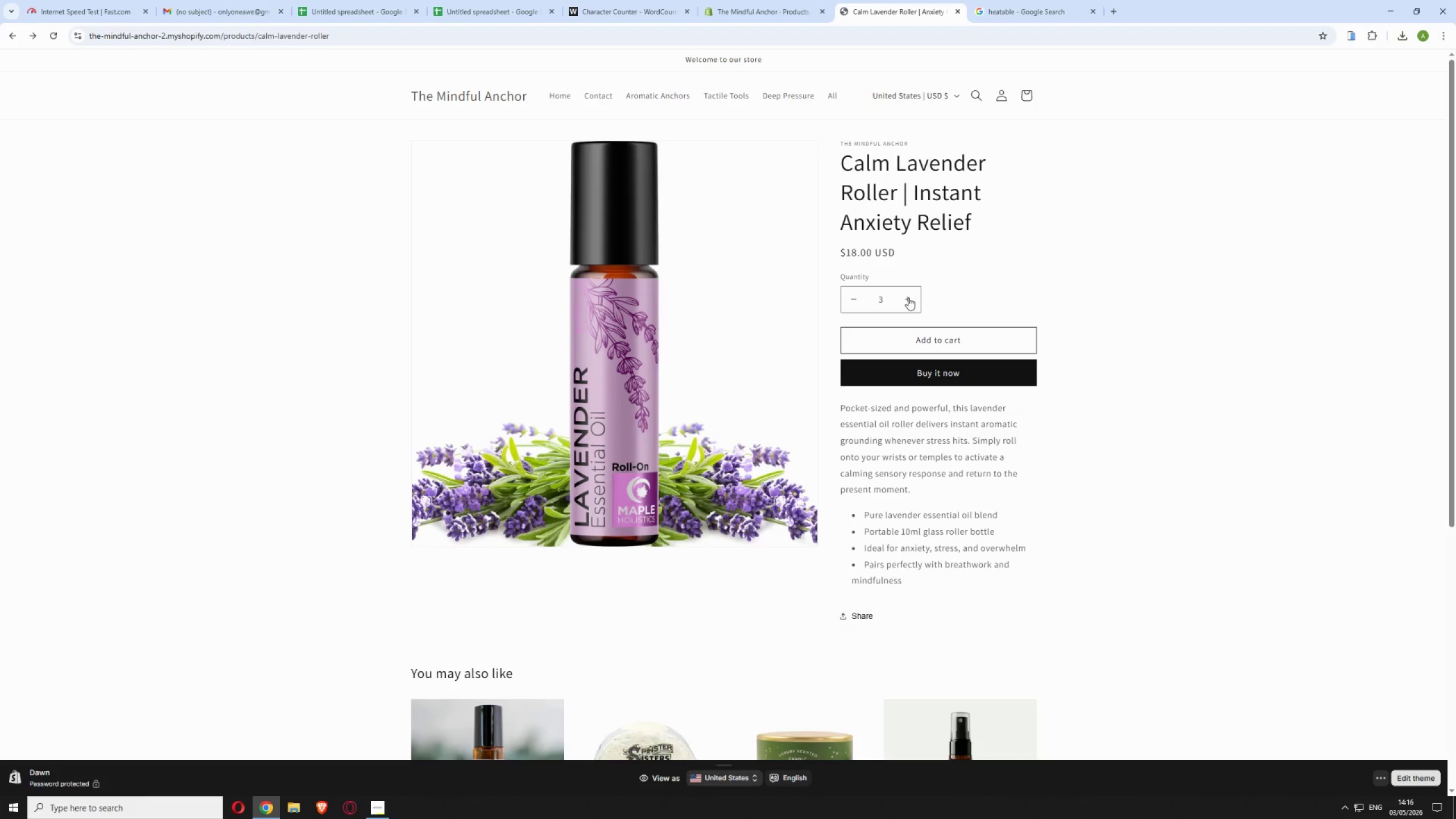 
double_click([908, 297])
 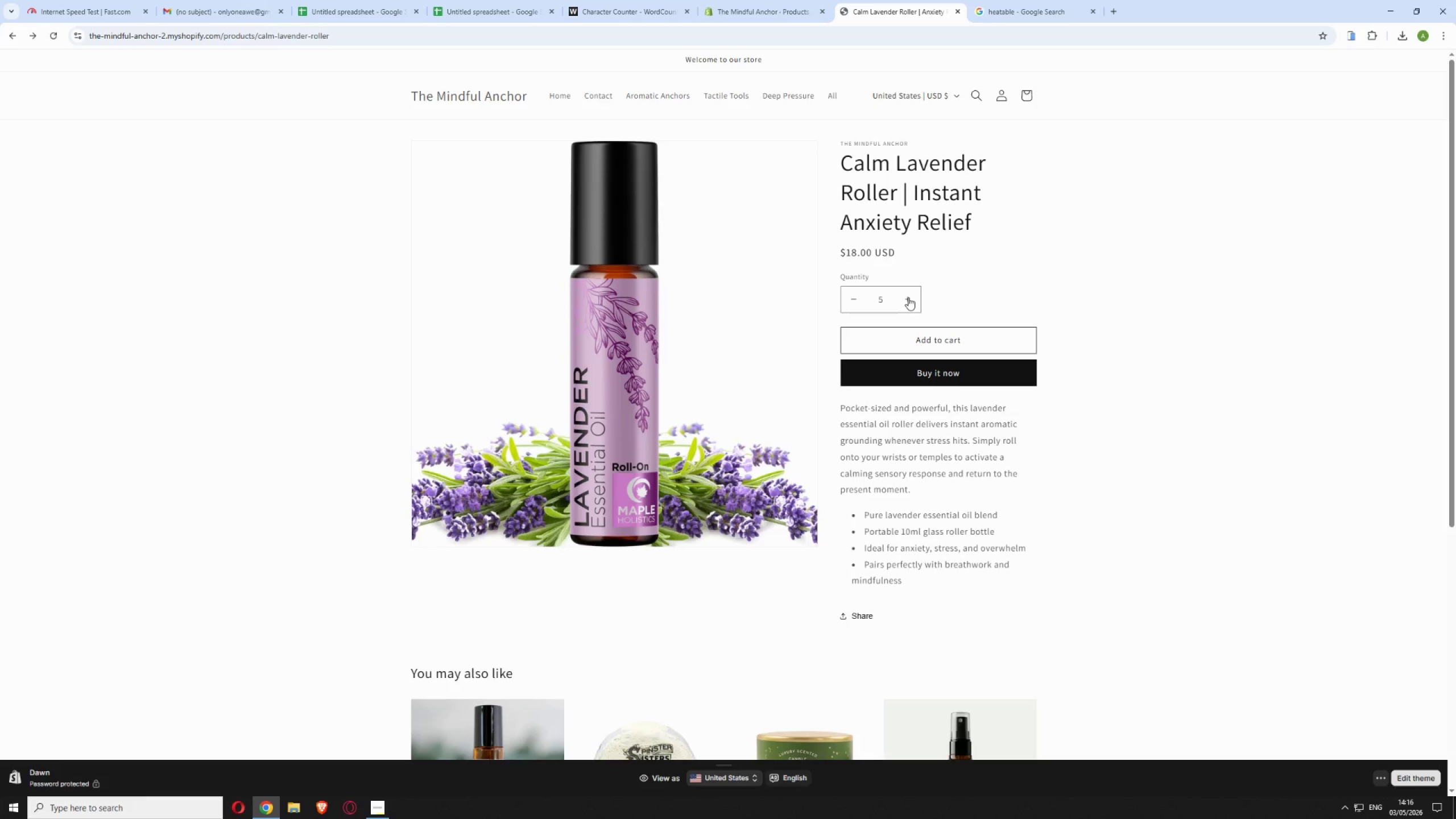 
triple_click([908, 297])
 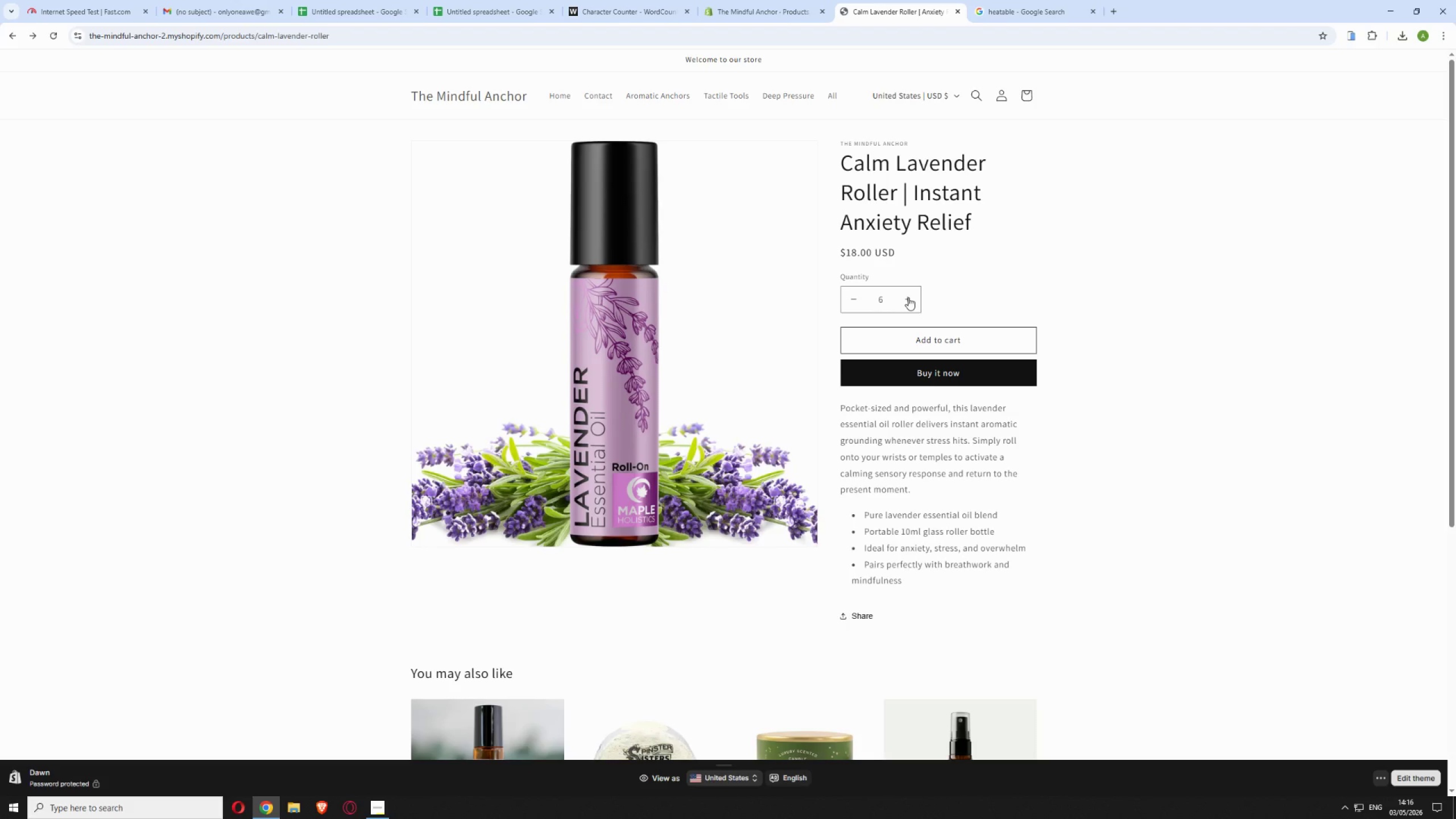 
triple_click([908, 297])
 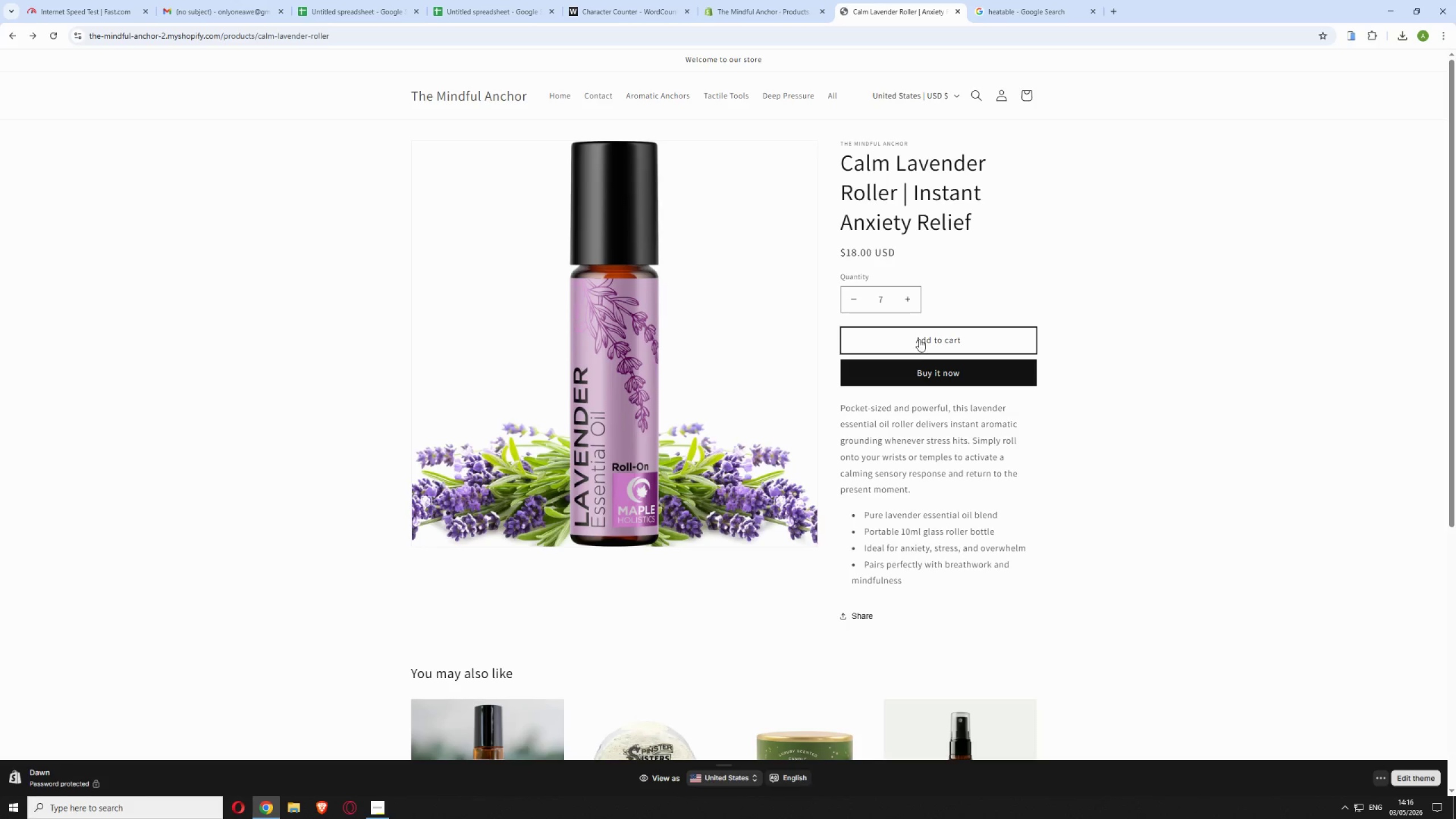 
left_click([917, 370])
 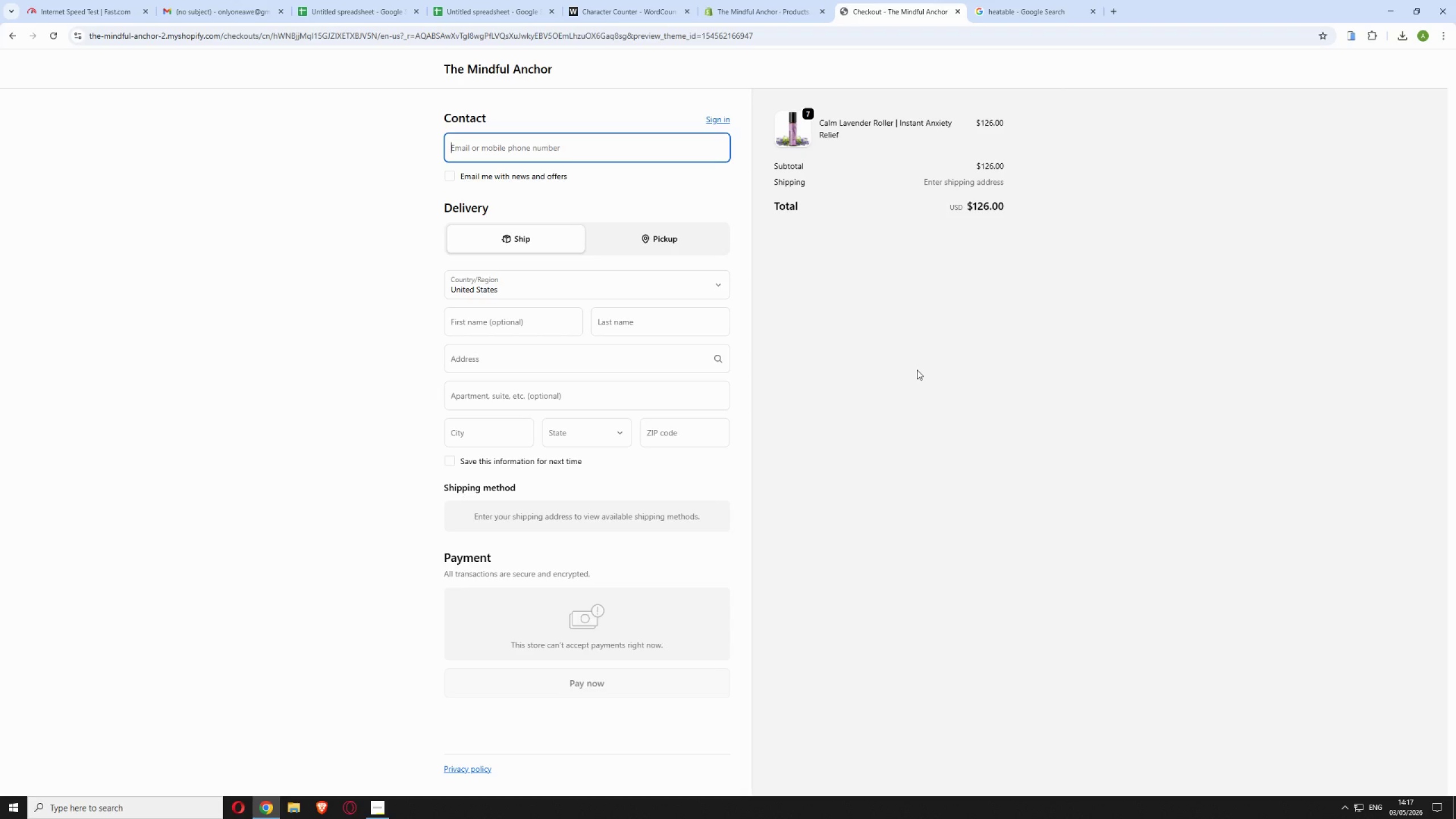 
wait(14.75)
 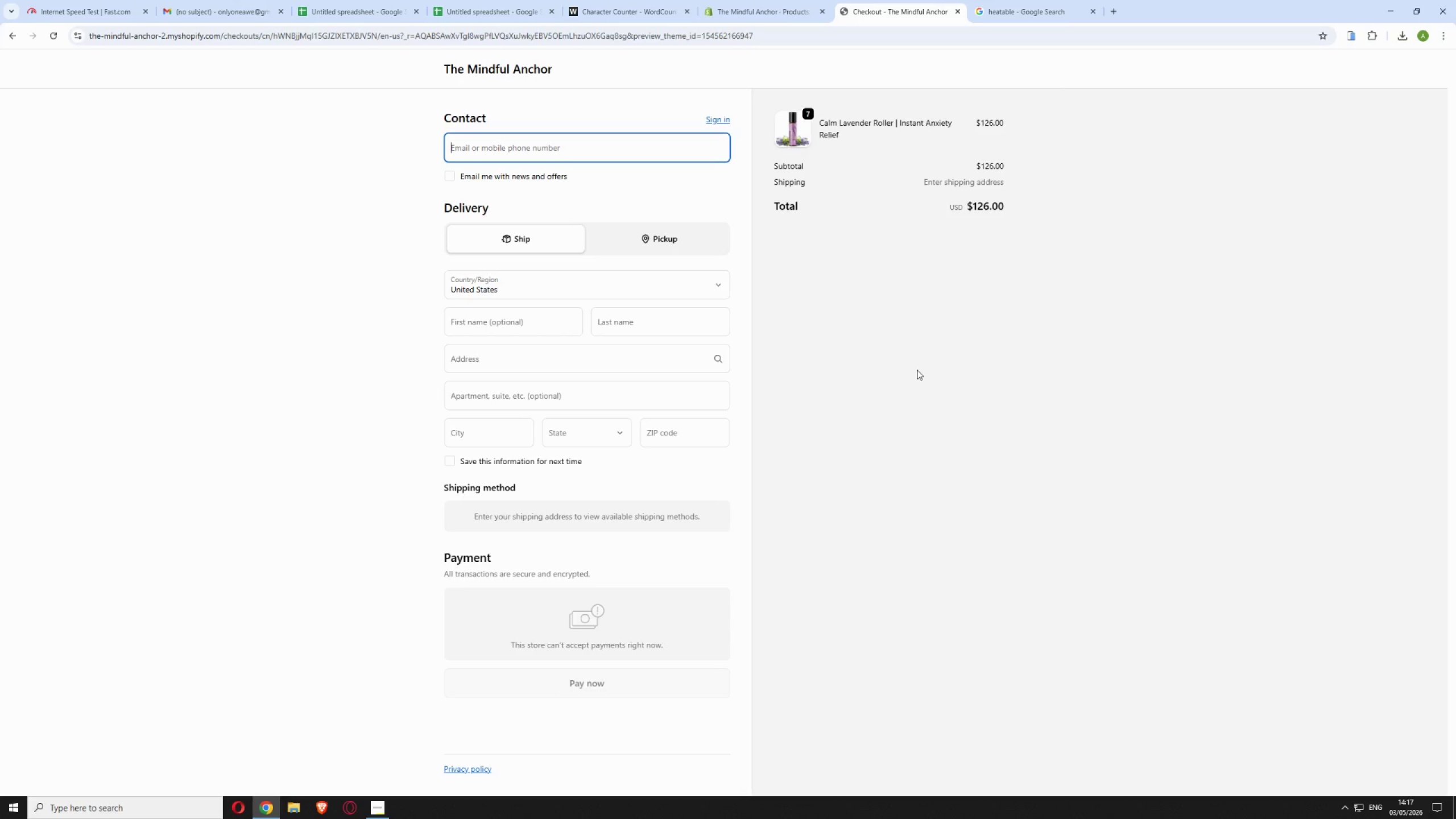 
key(Control+V)
 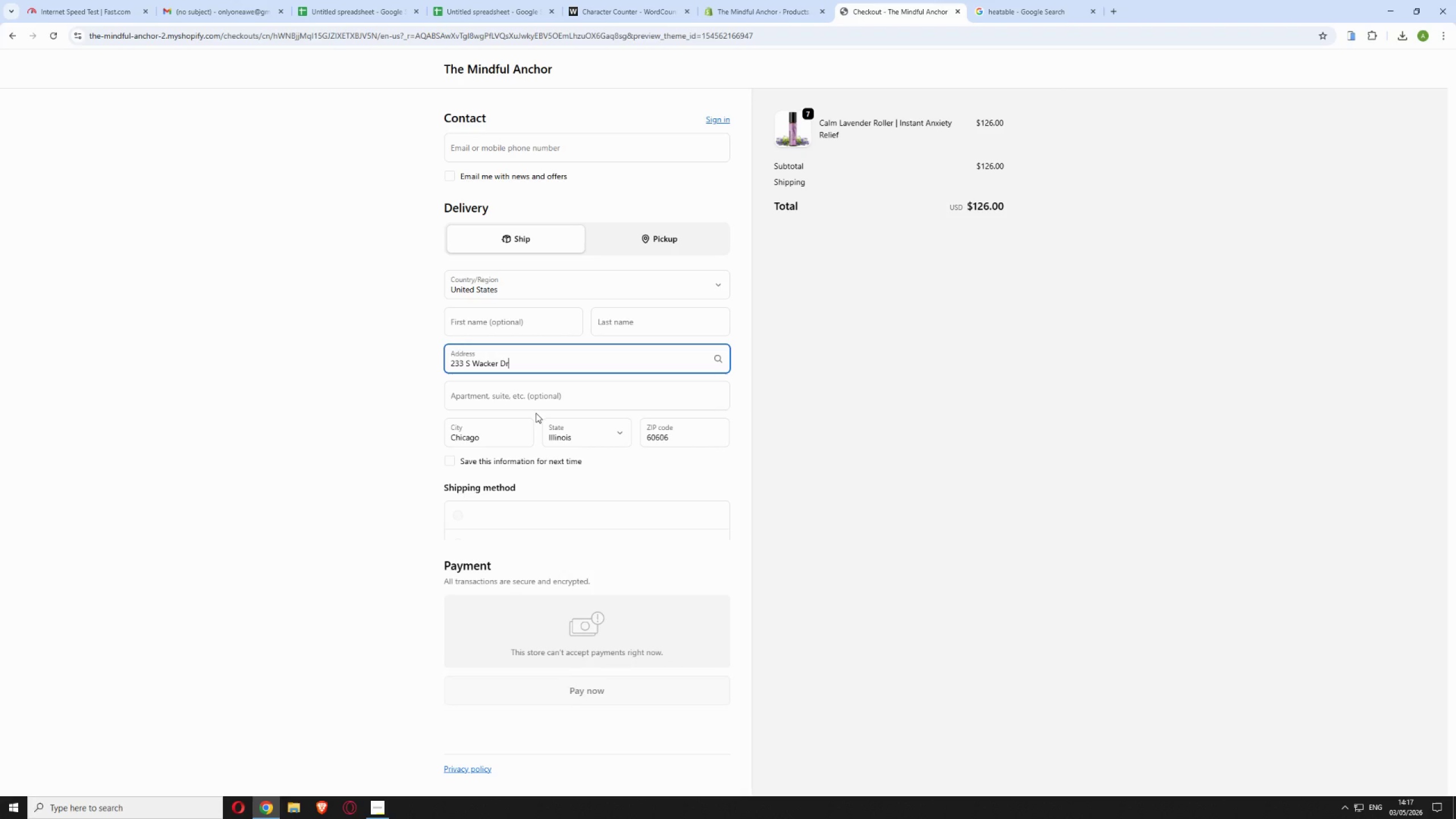 
wait(9.52)
 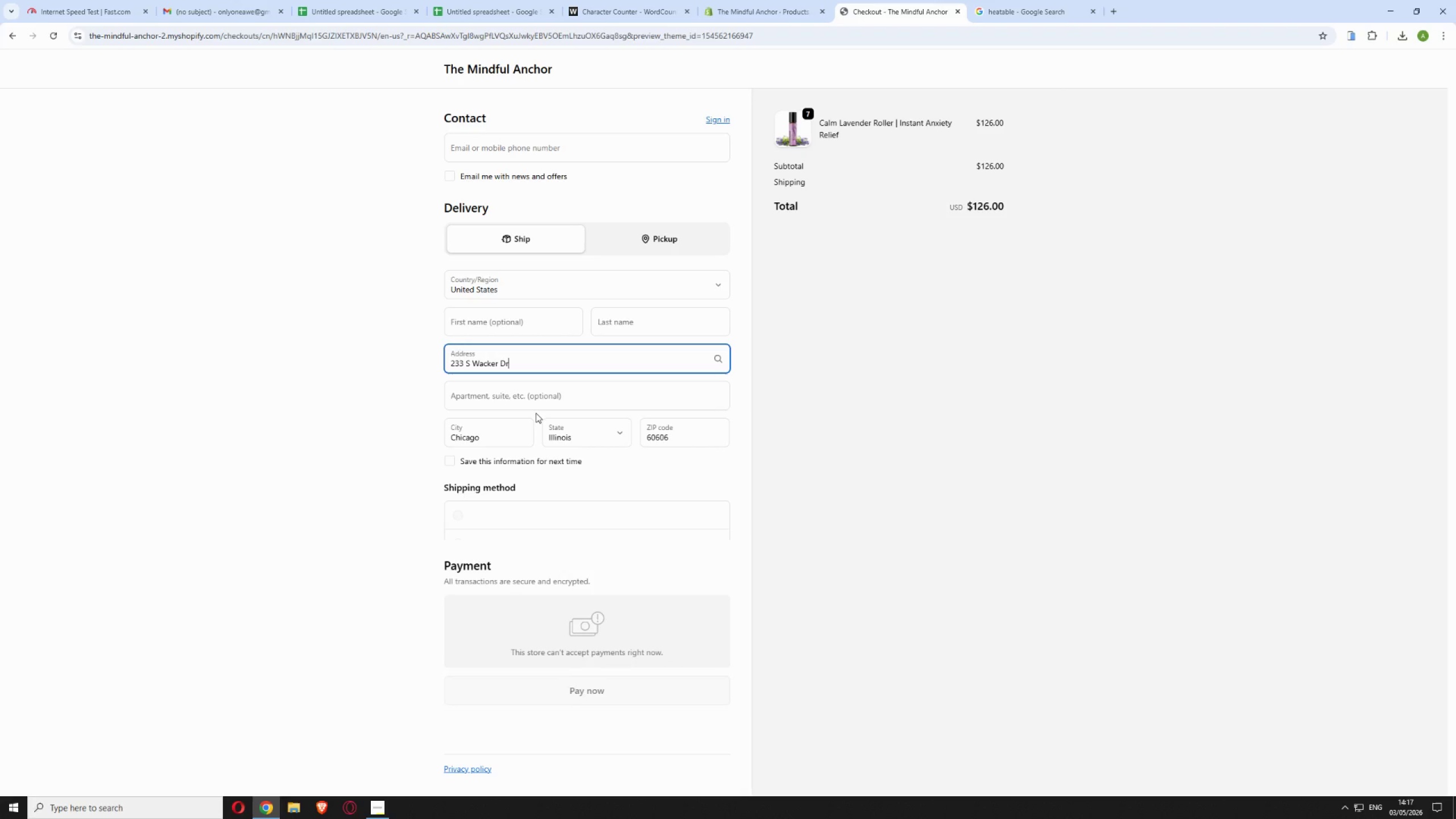 
scroll: coordinate [818, 379], scroll_direction: down, amount: 2.0
 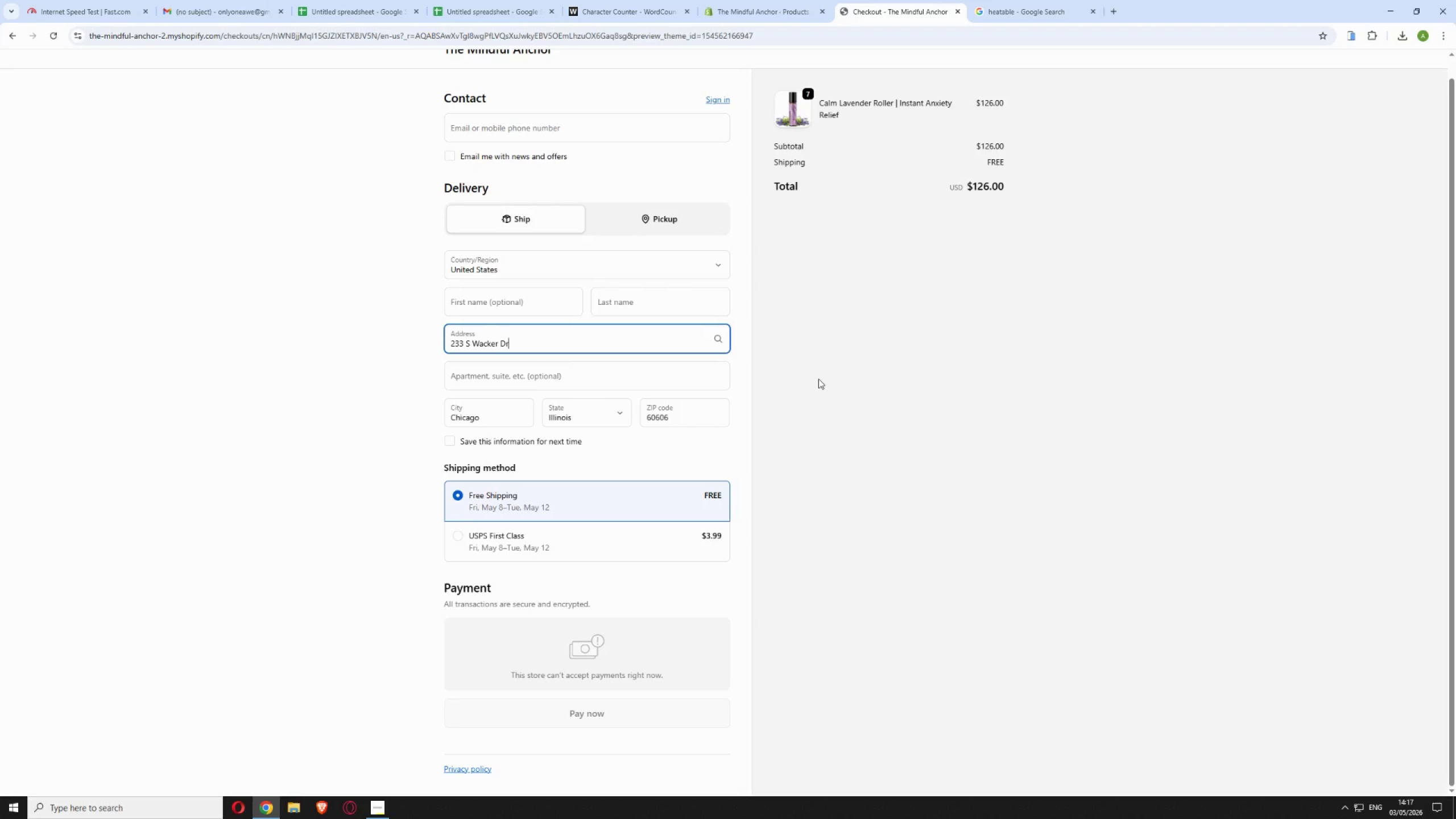 
wait(39.83)
 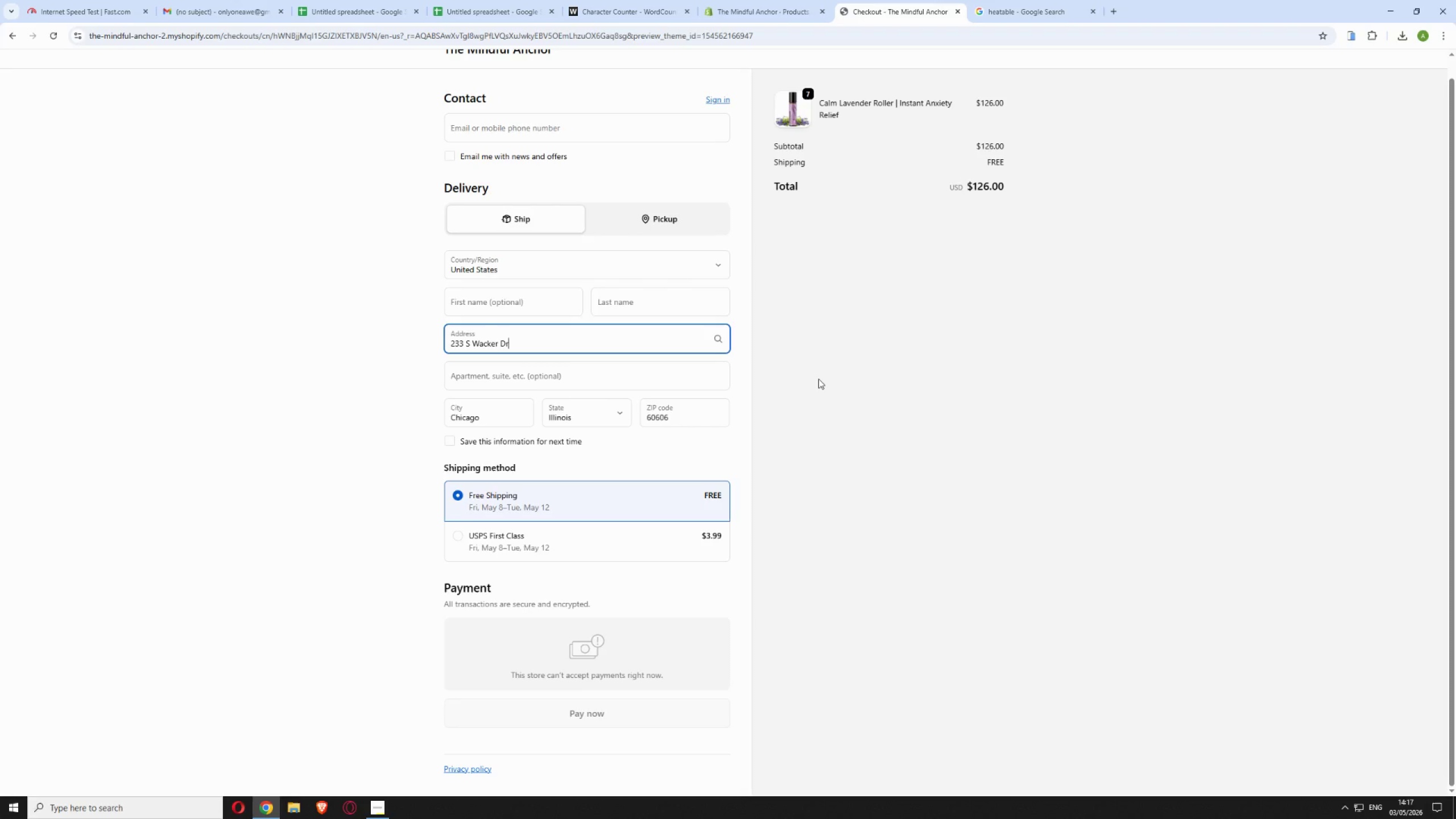 
scroll: coordinate [484, 200], scroll_direction: up, amount: 9.0
 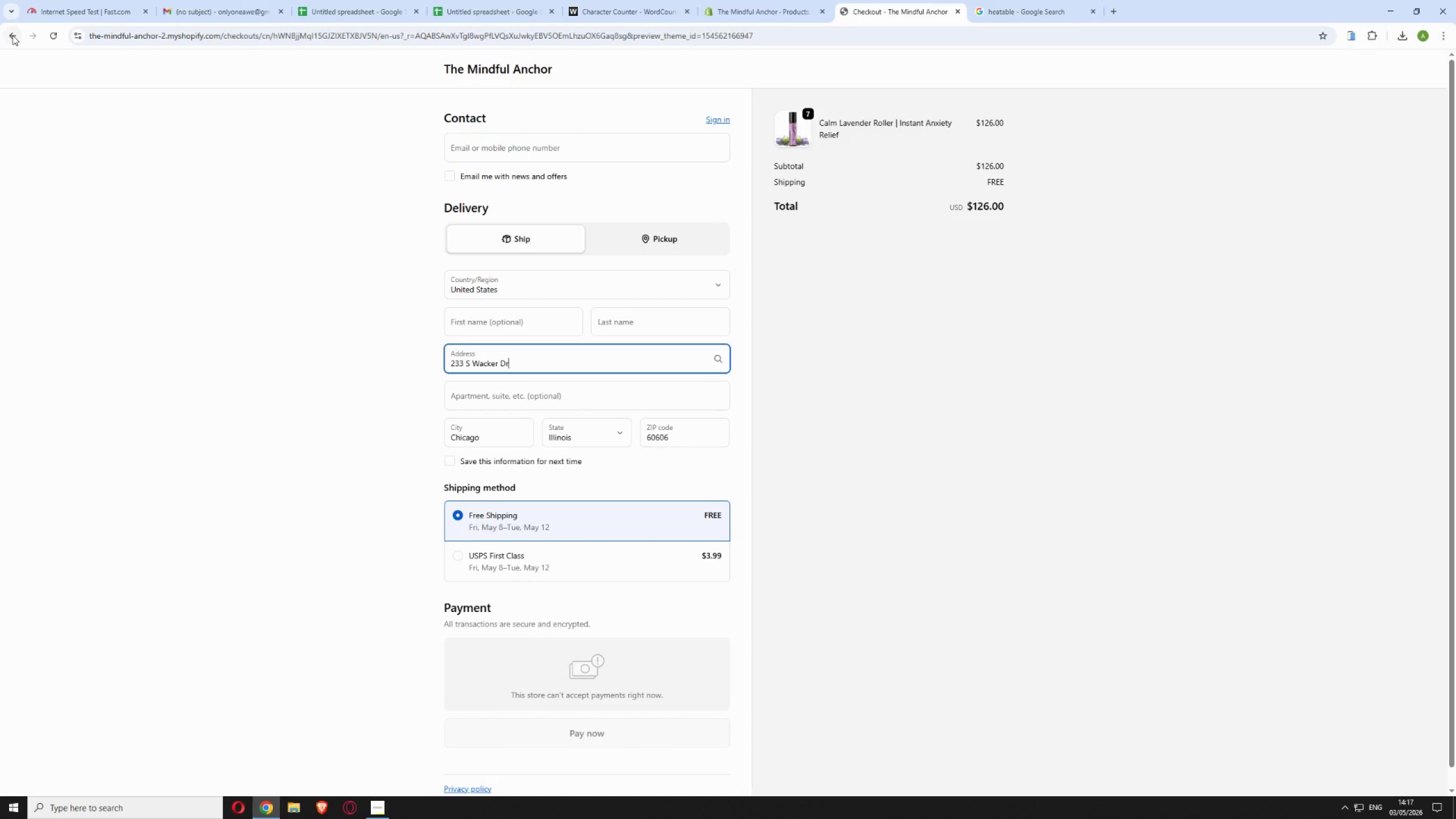 
left_click([13, 35])
 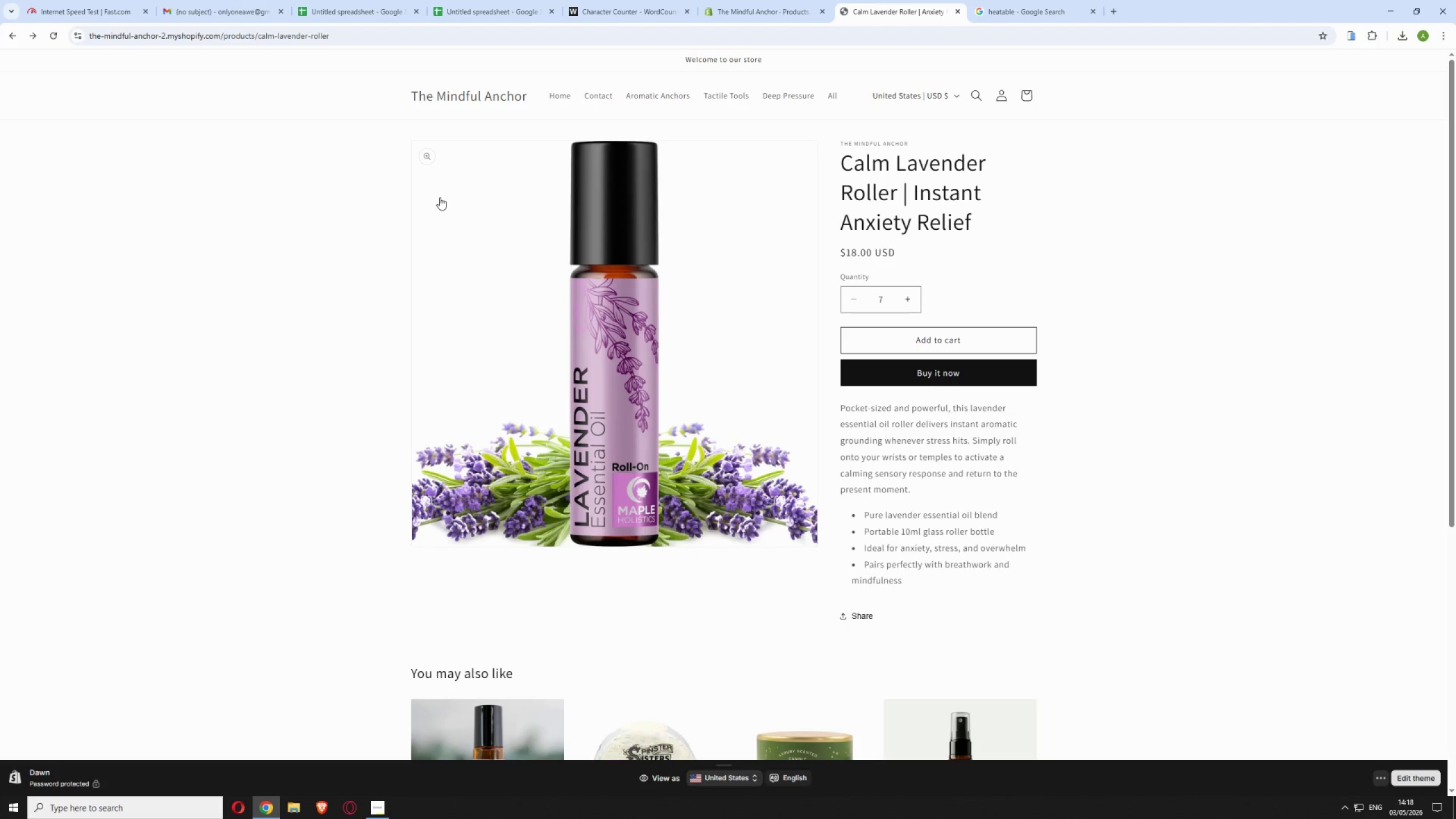 
wait(7.89)
 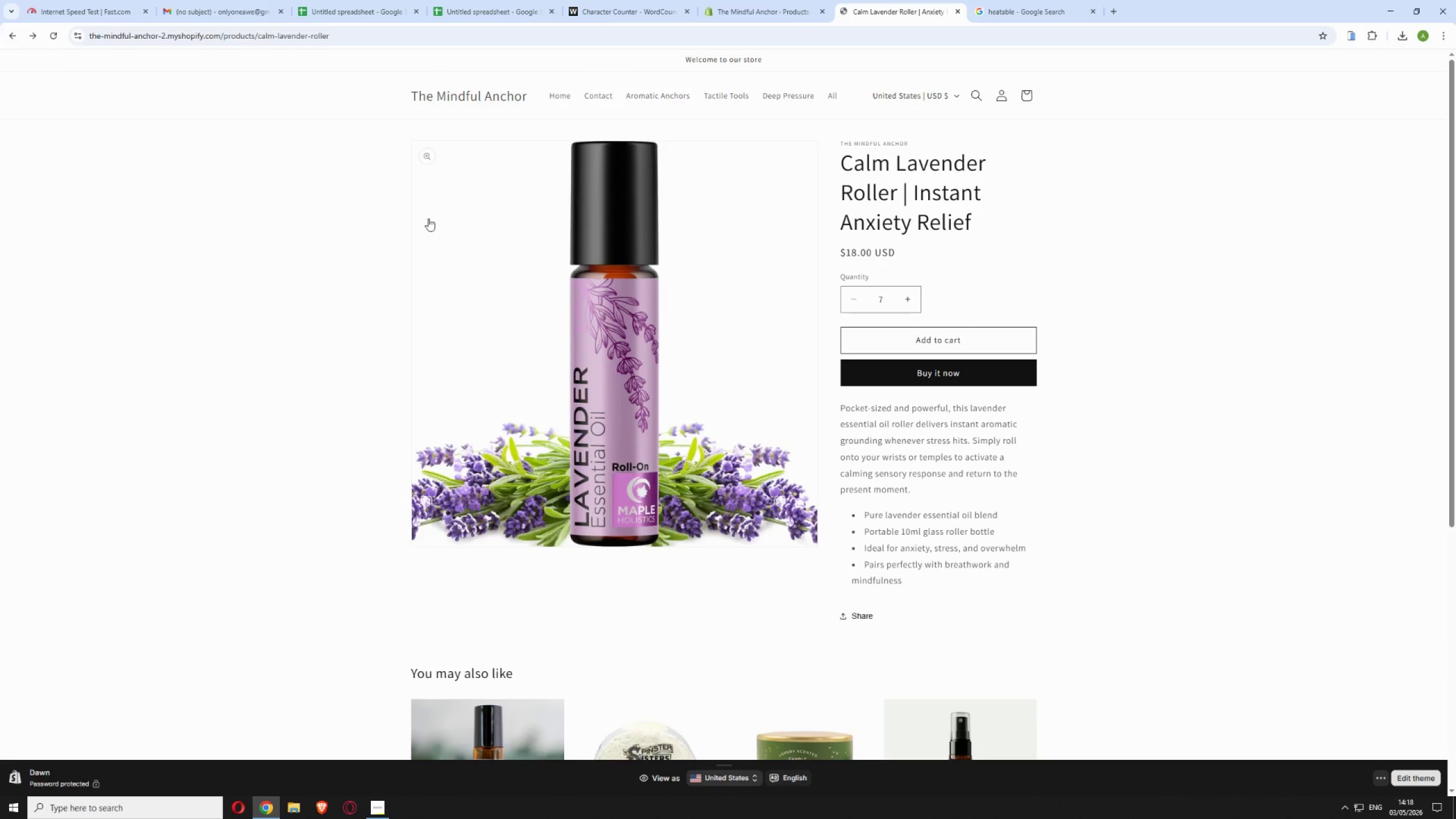 
left_click([799, 100])
 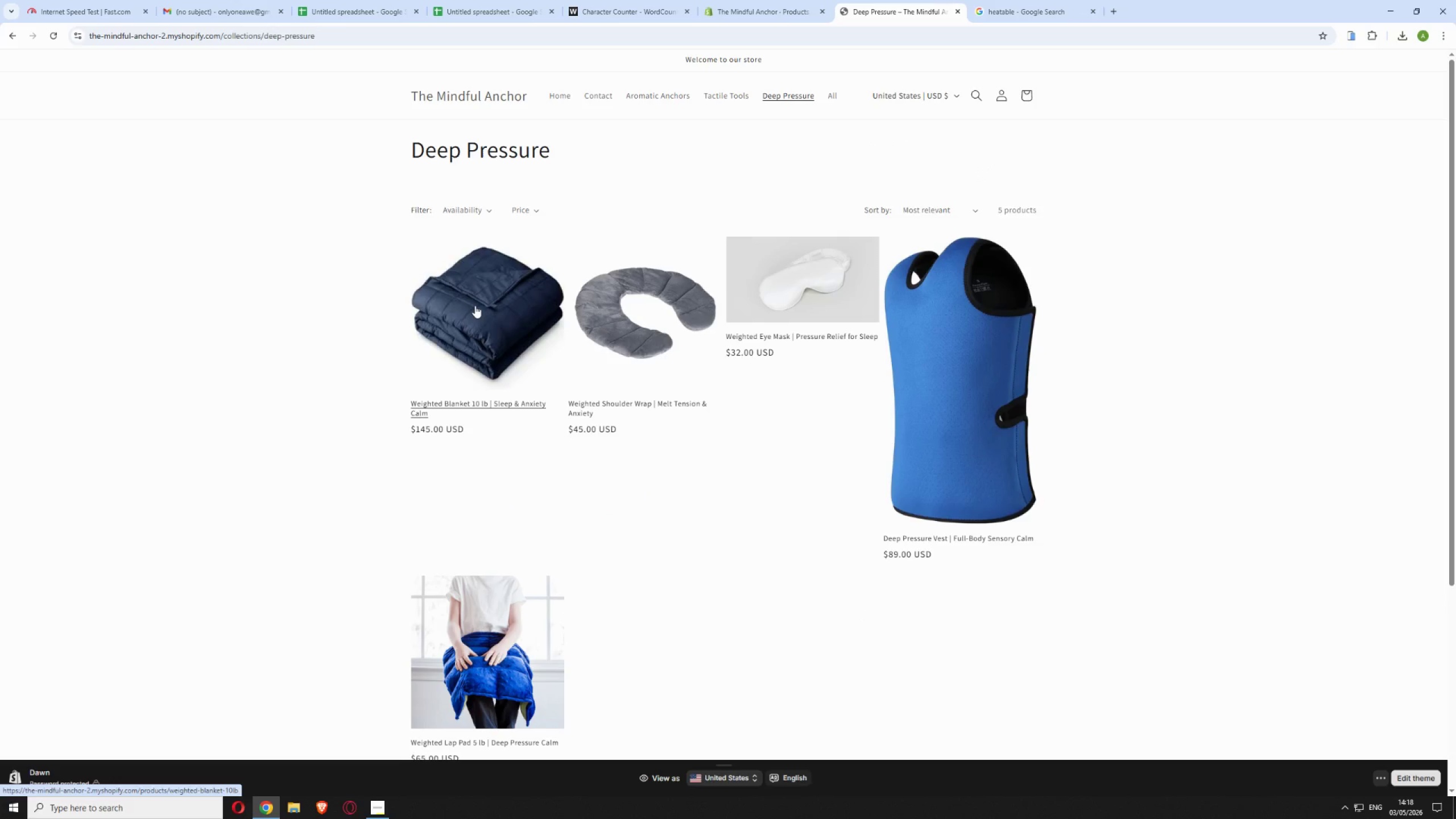 
wait(5.77)
 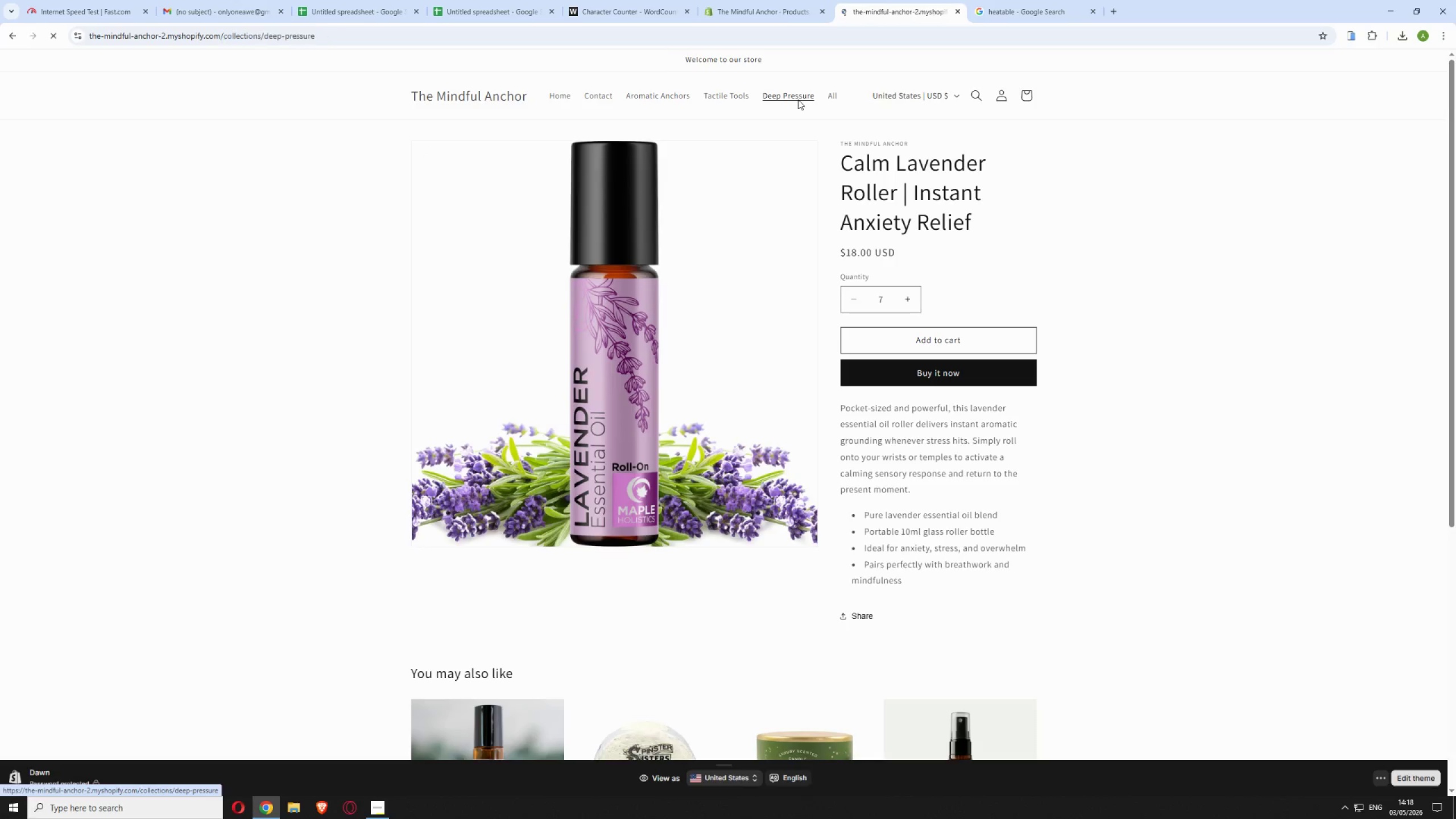 
left_click([475, 305])
 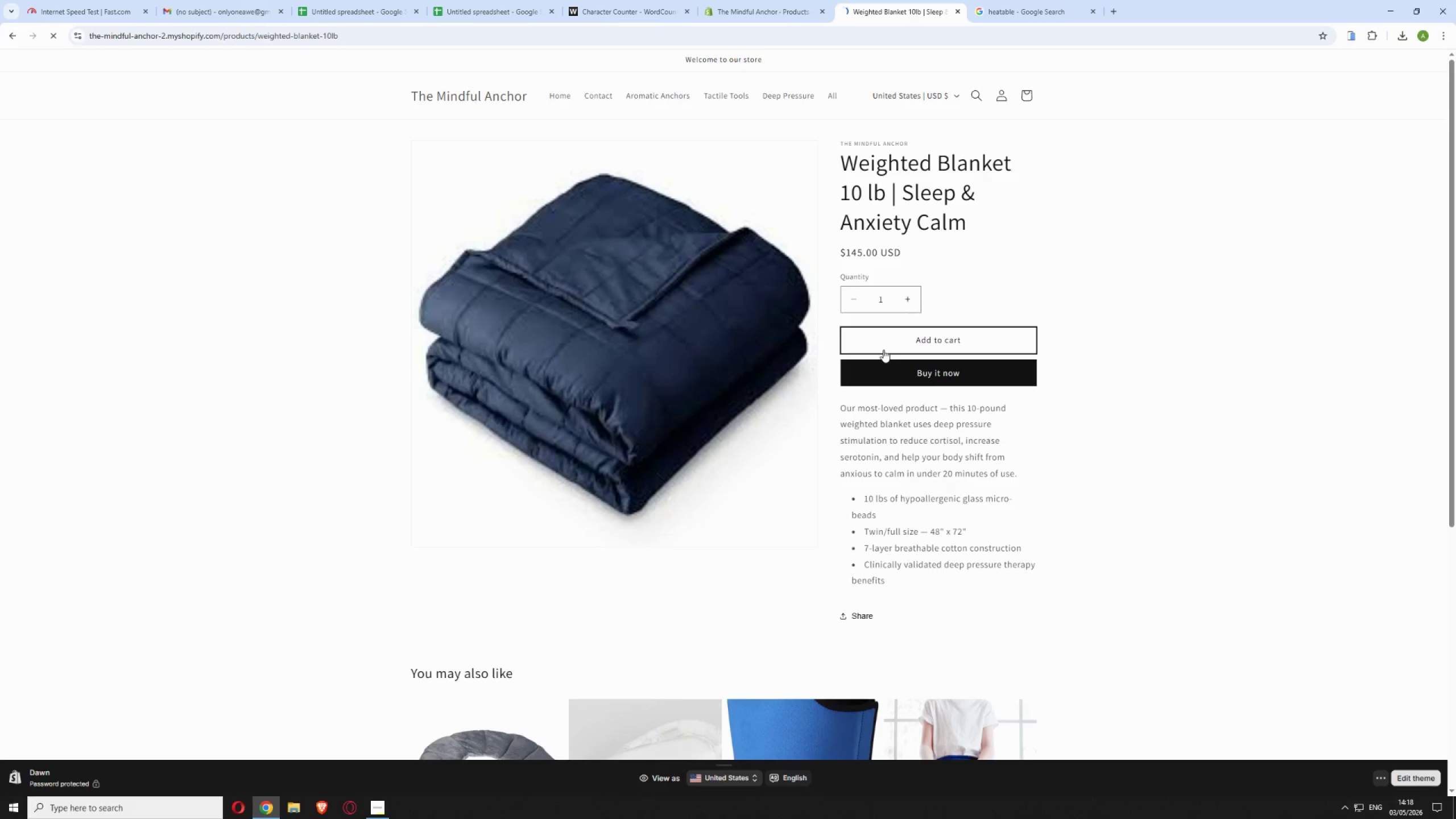 
wait(11.62)
 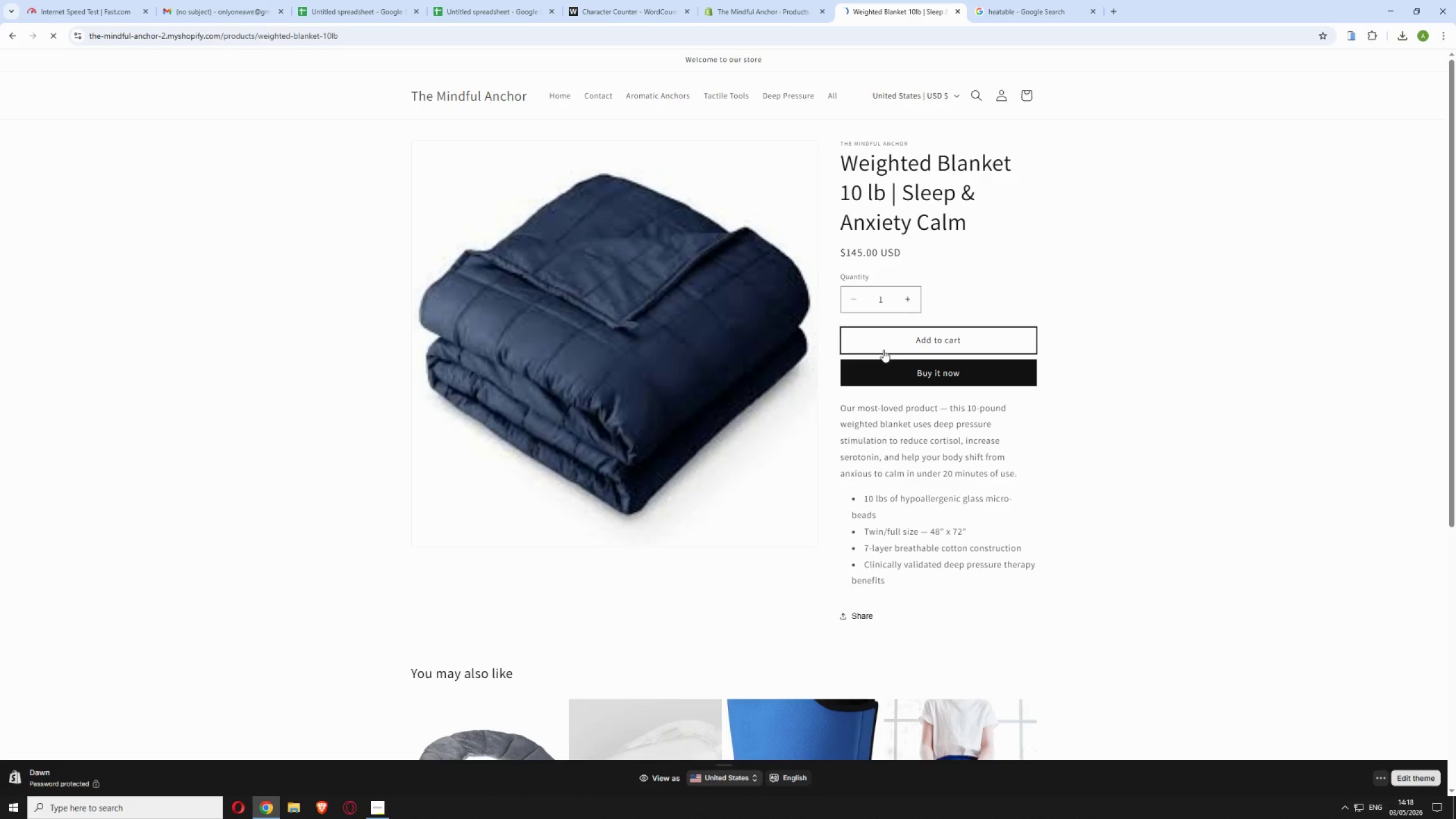 
left_click([679, 235])
 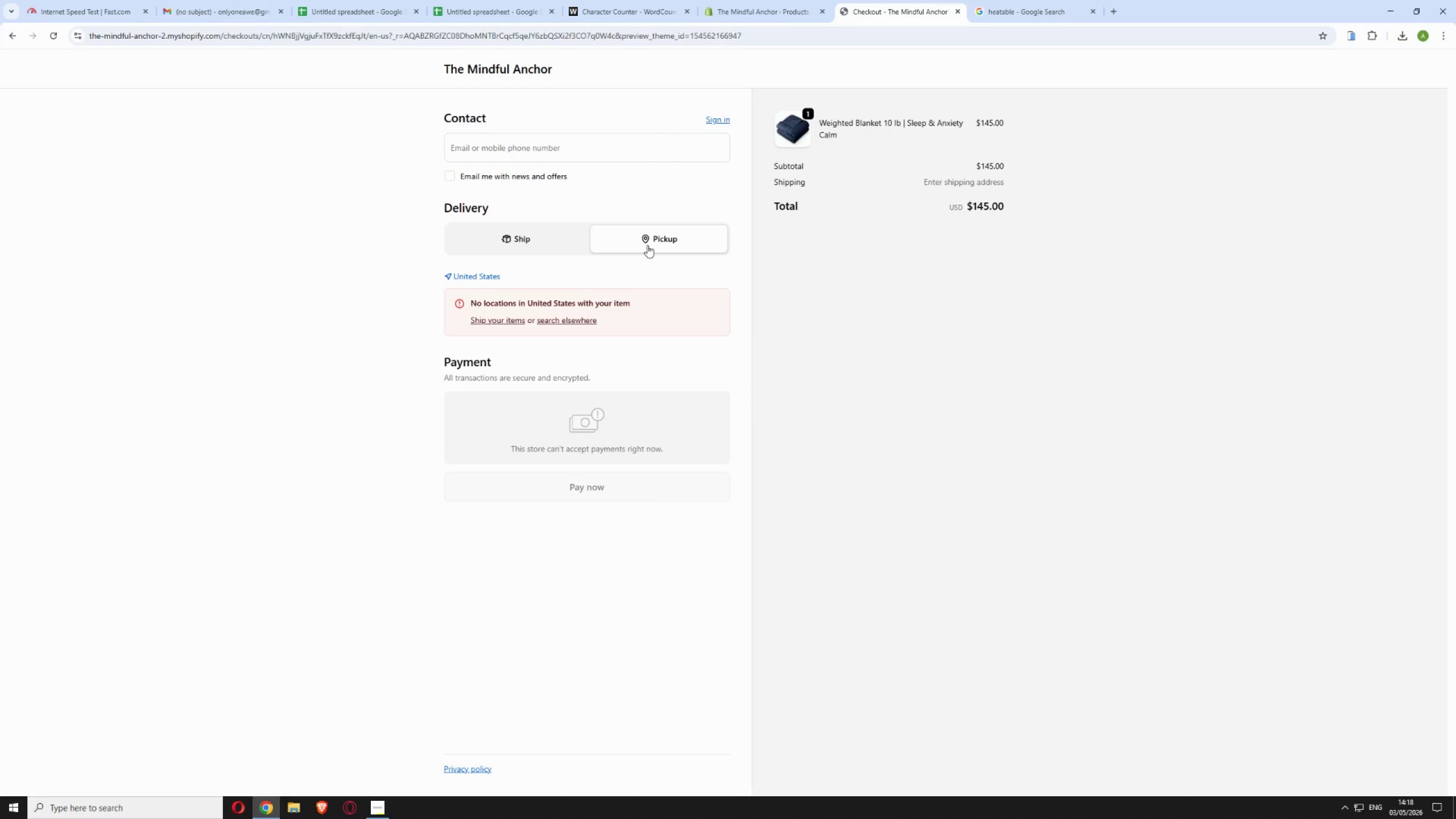 
wait(18.0)
 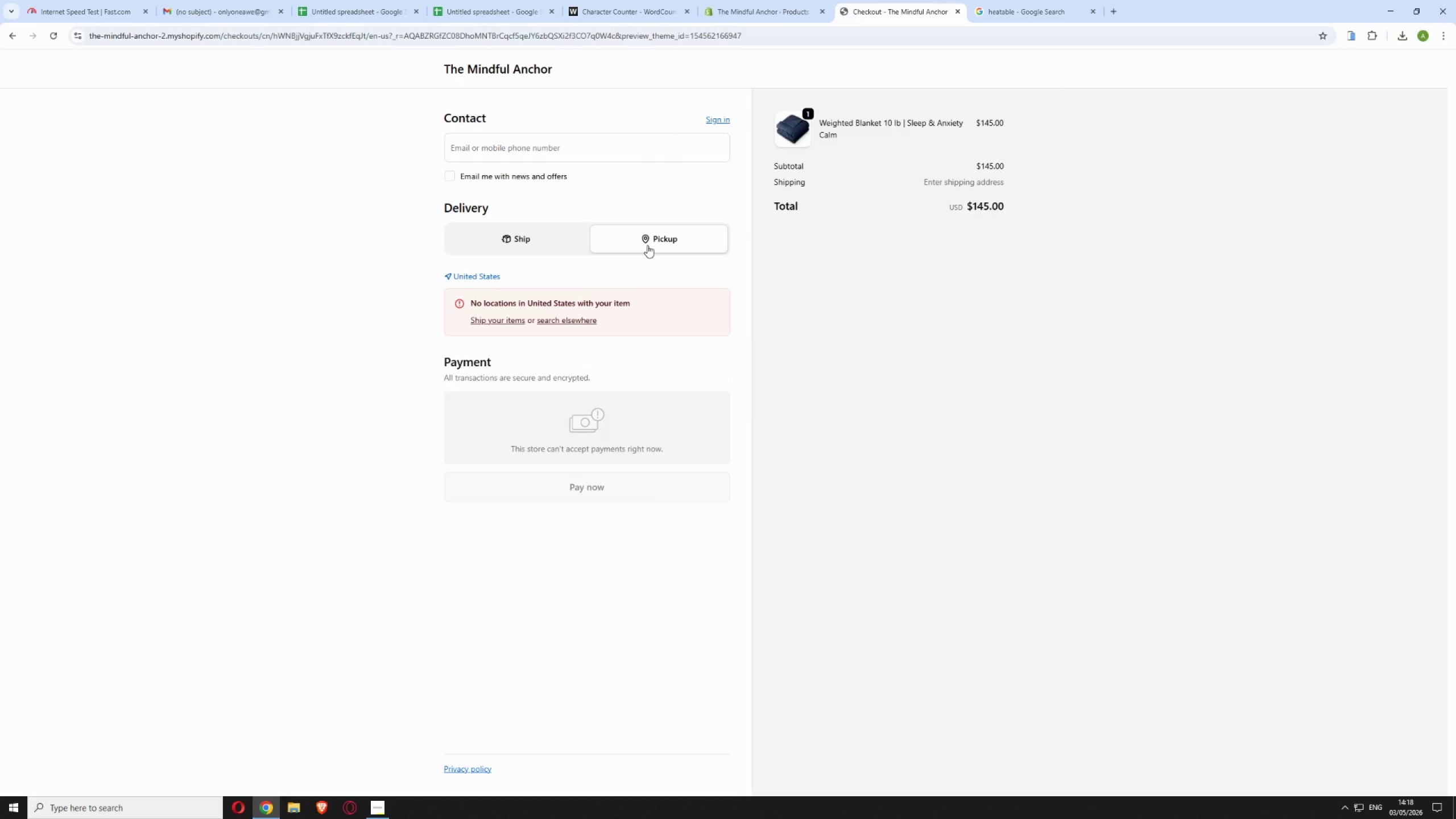 
left_click([515, 233])
 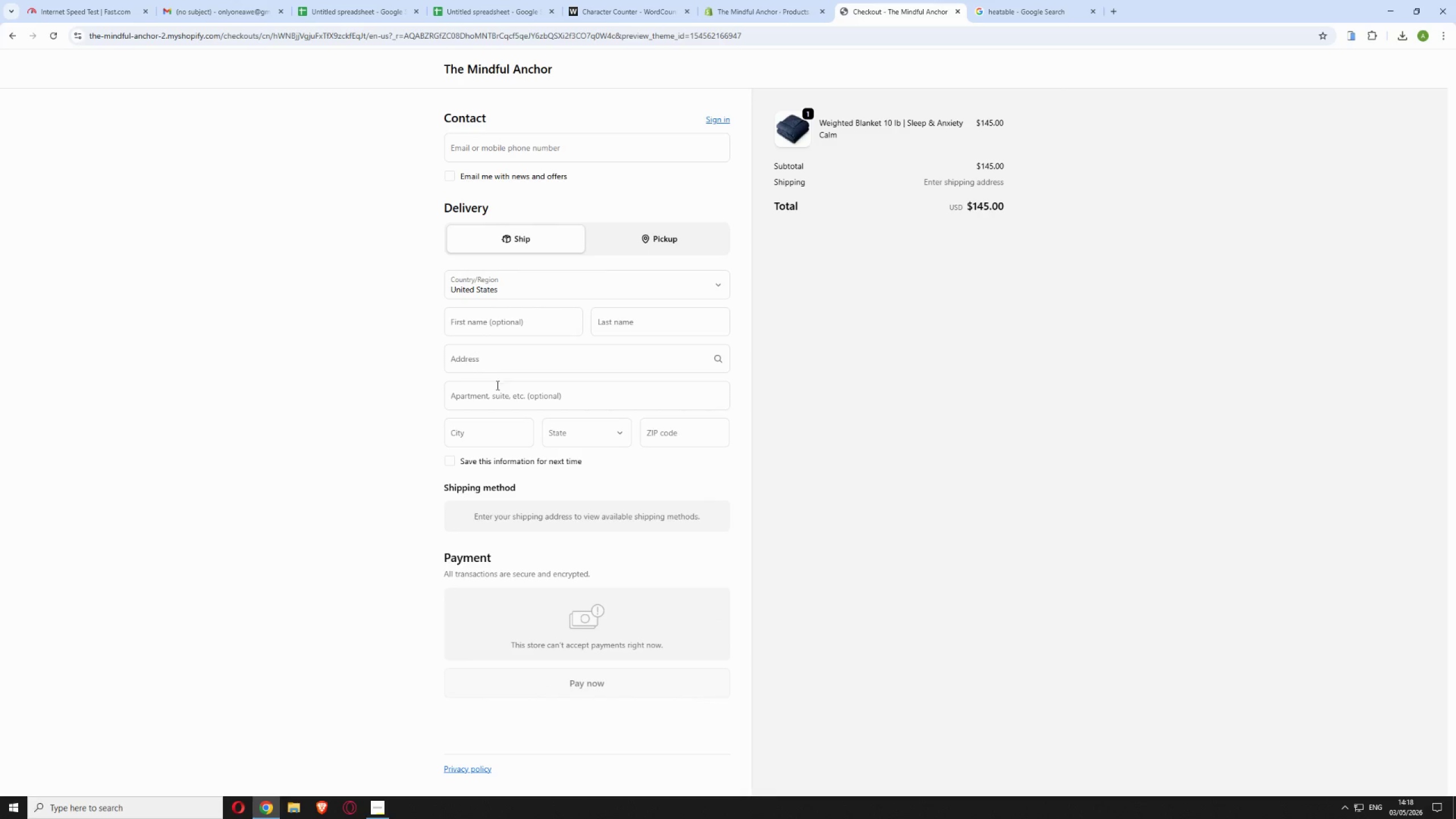 
left_click([506, 359])
 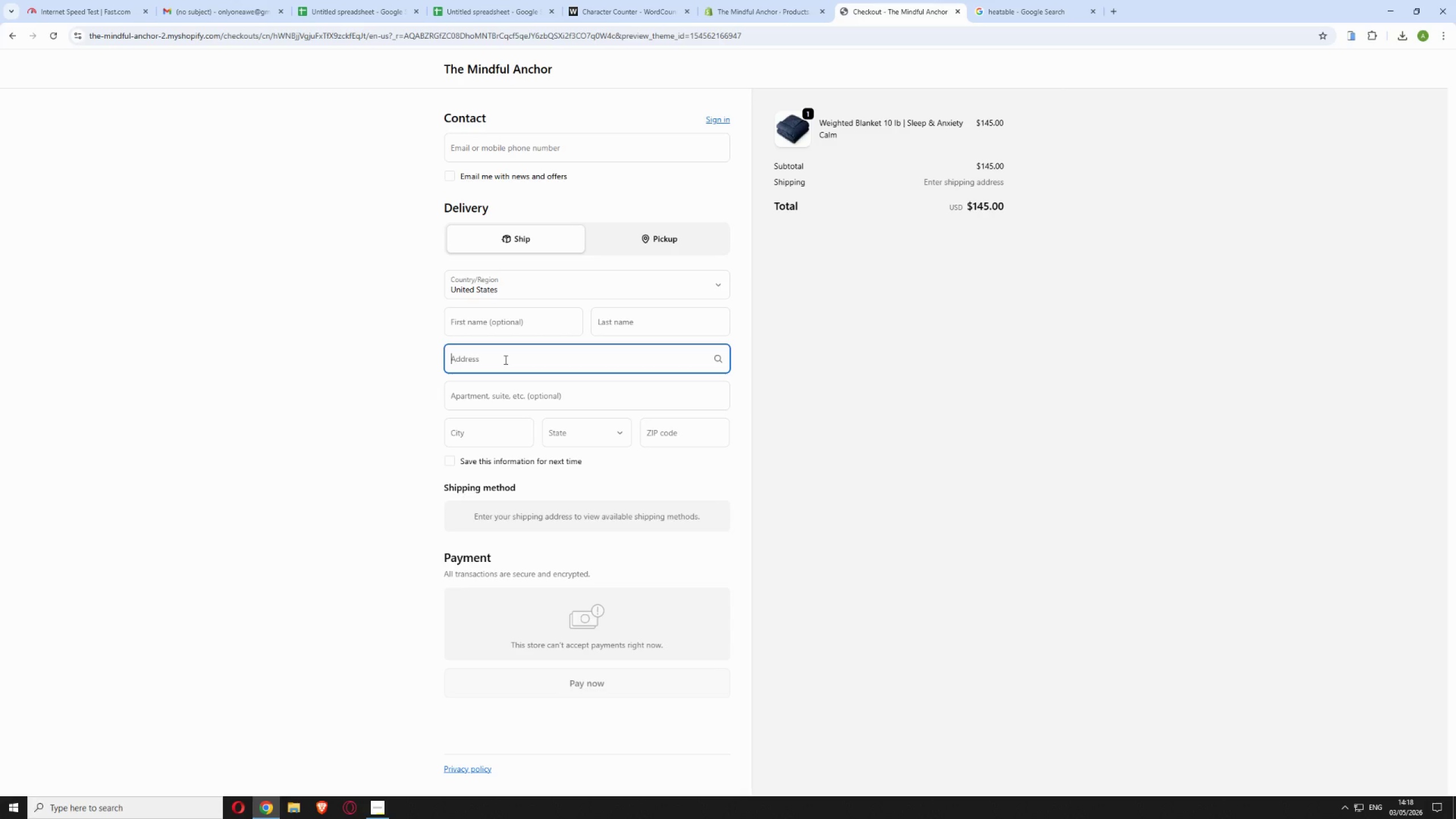 
type(350 fifth ave, )
 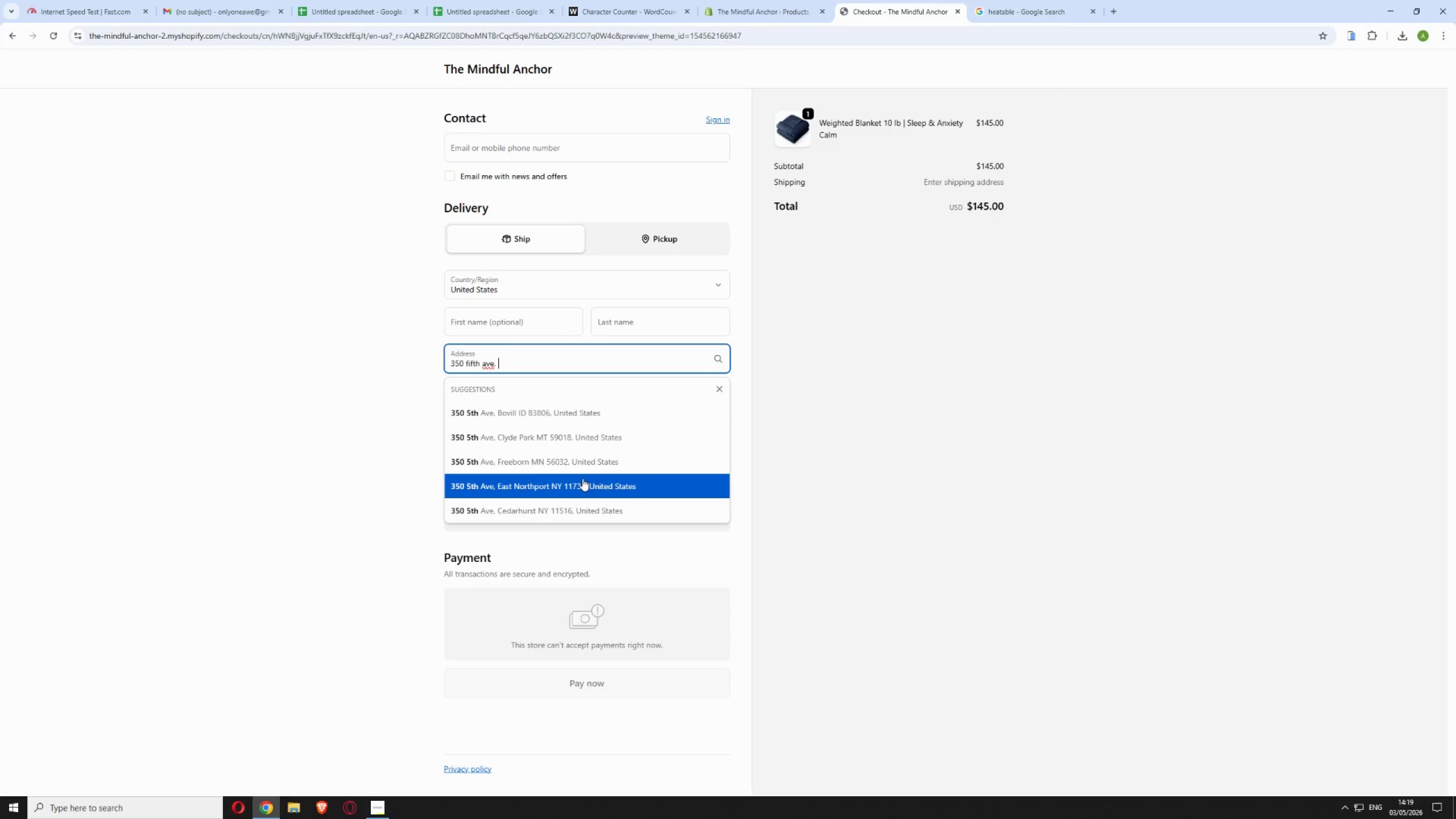 
wait(11.84)
 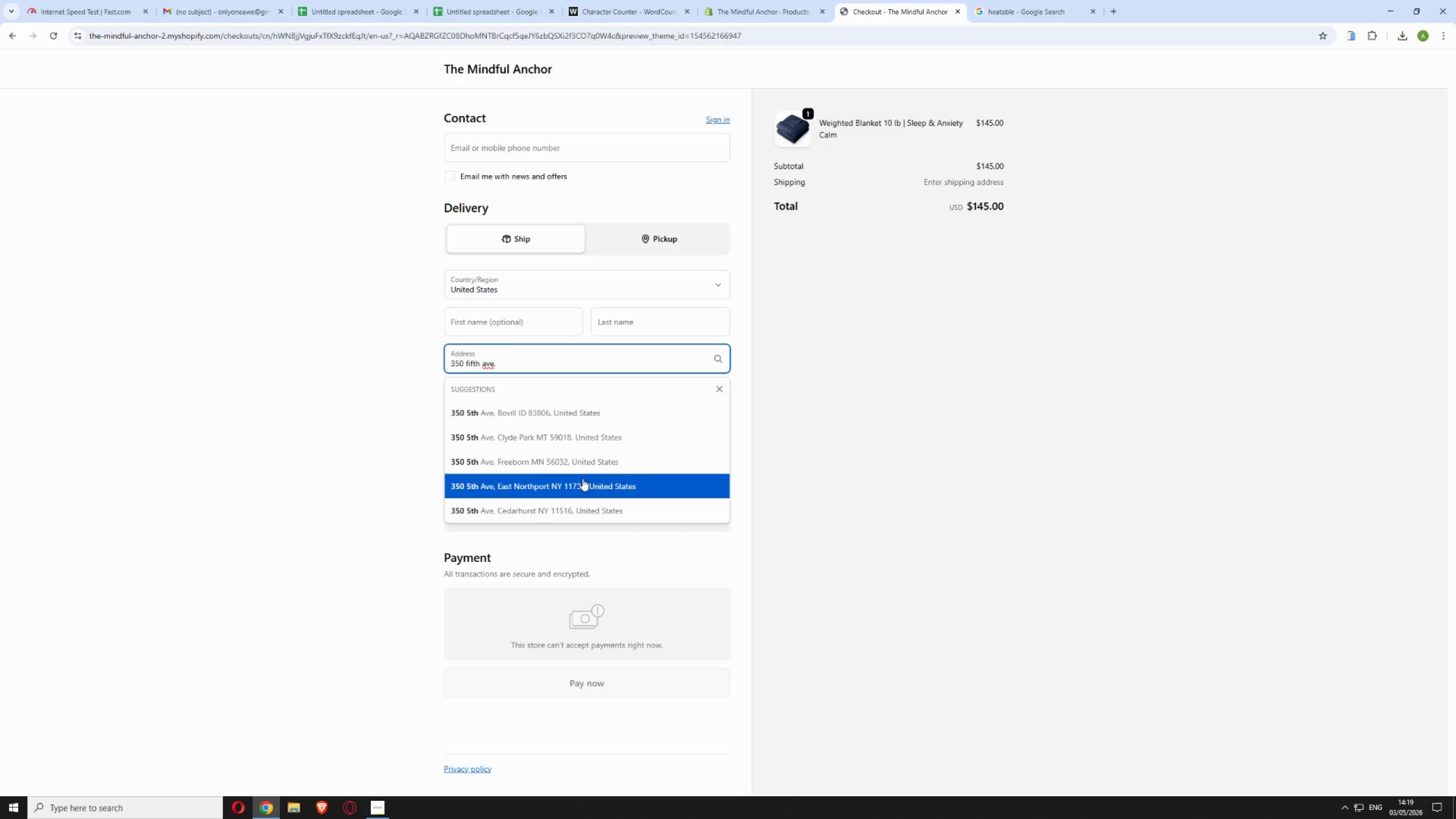 
type(NY 1011)
 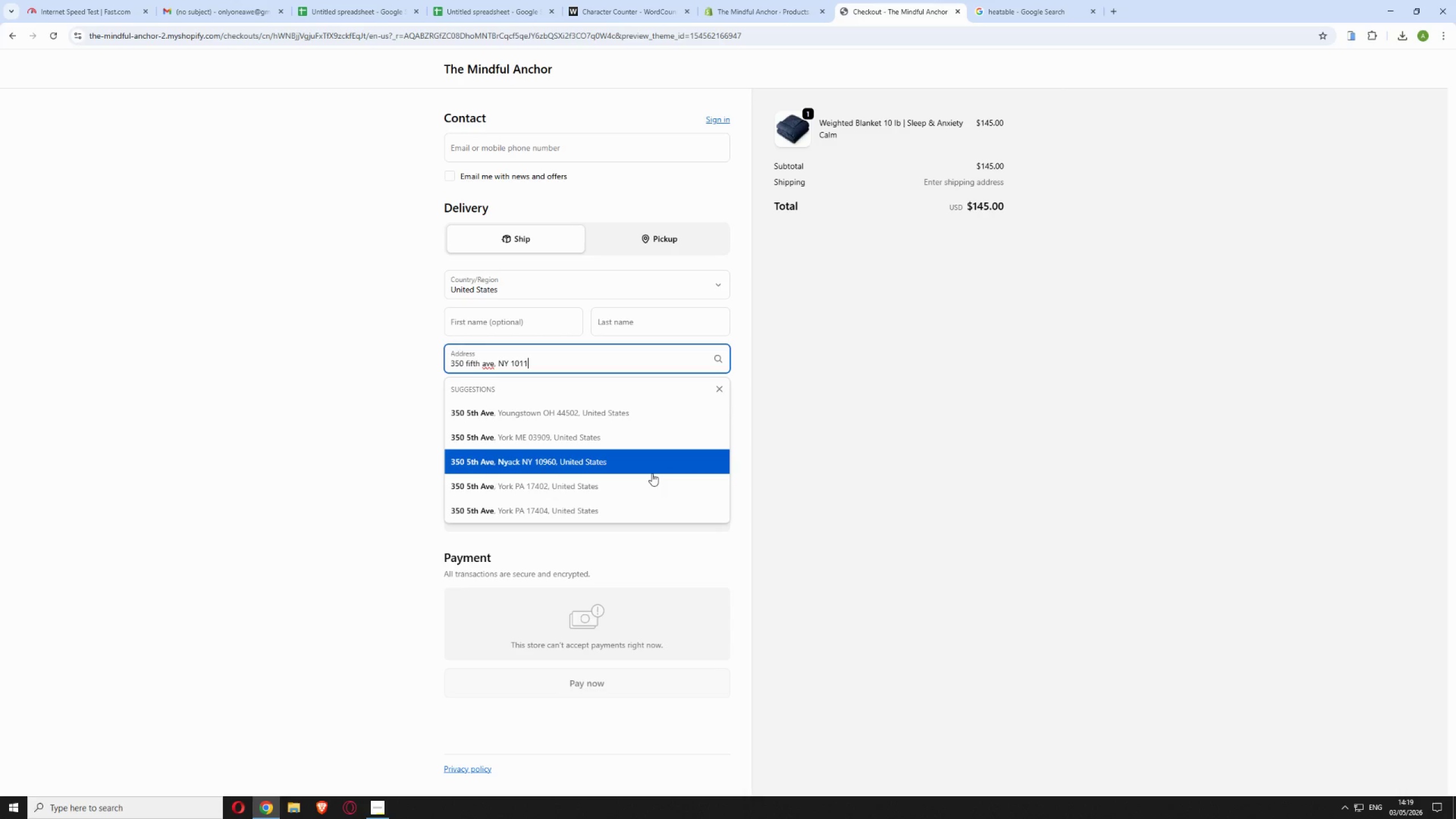 
wait(5.62)
 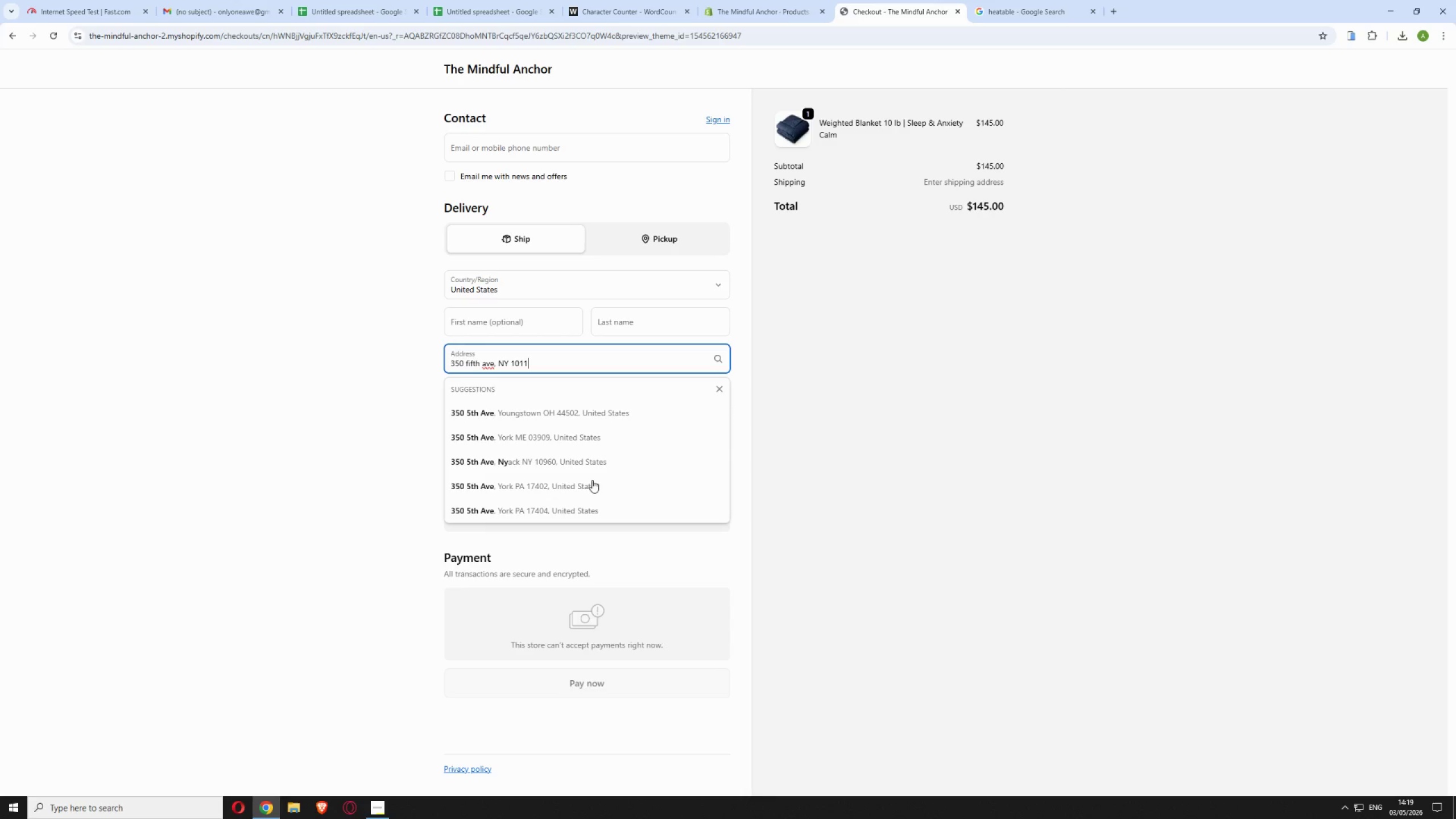 
left_click([653, 468])
 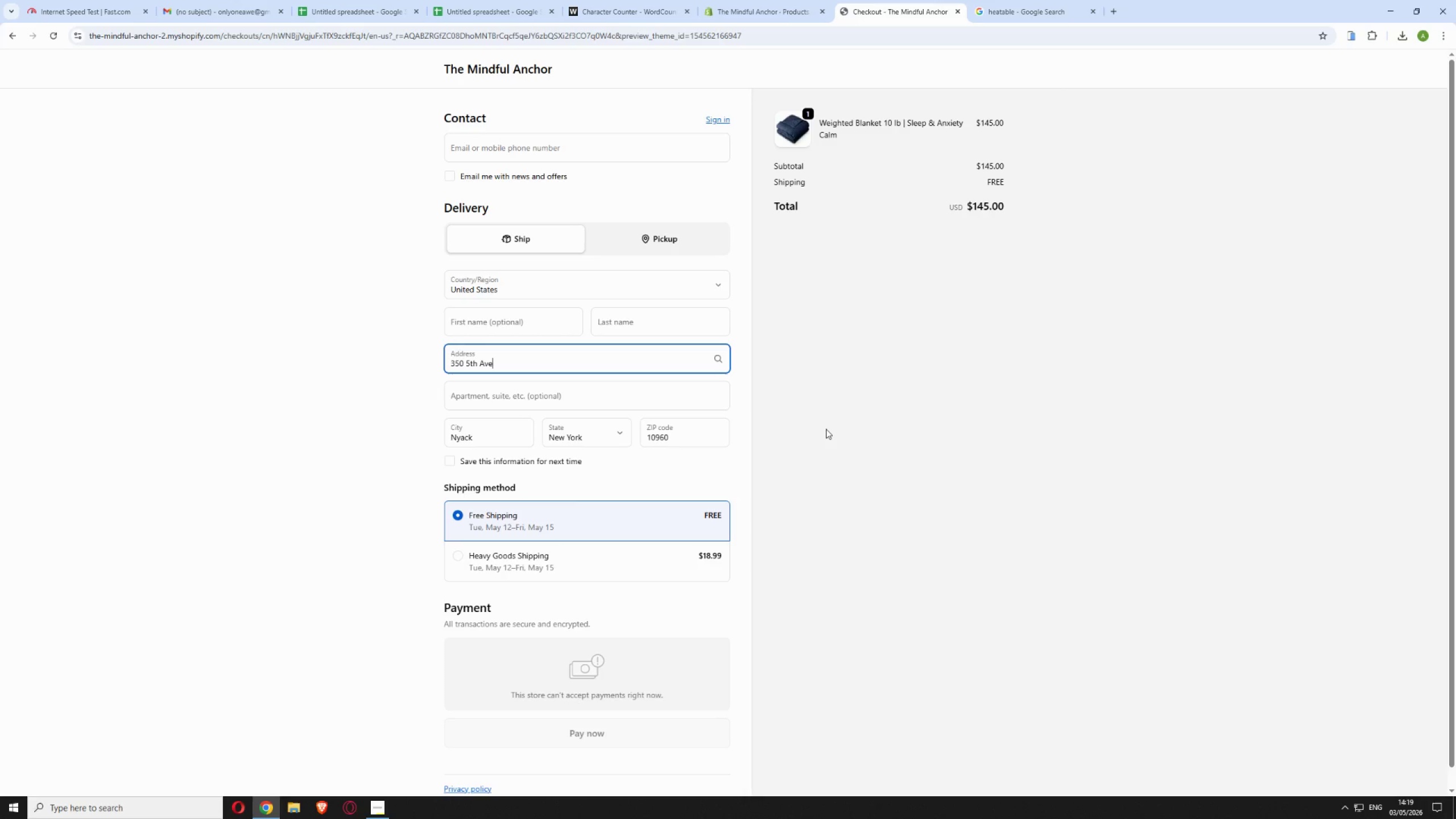 
wait(26.59)
 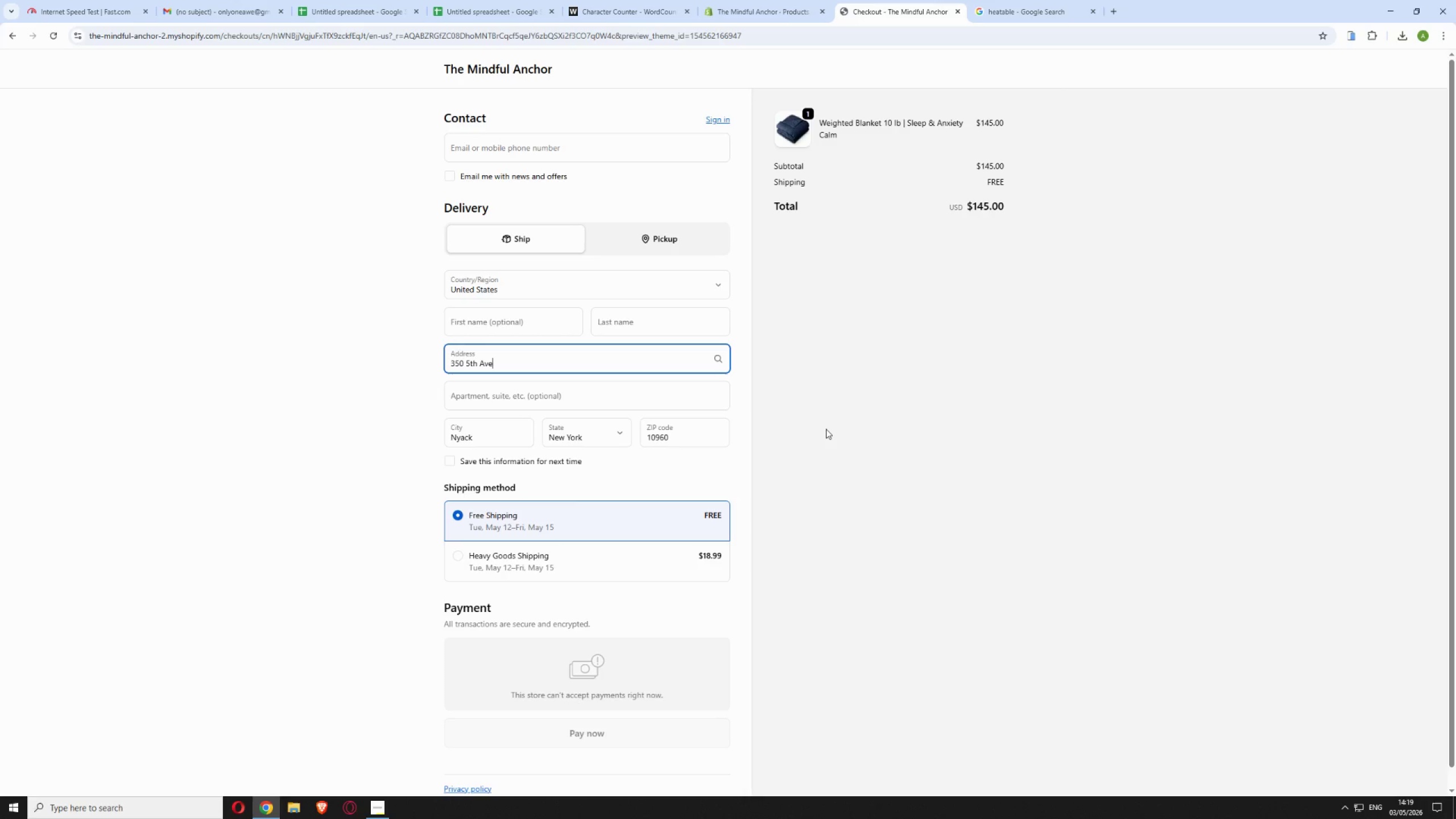 
left_click([725, 8])
 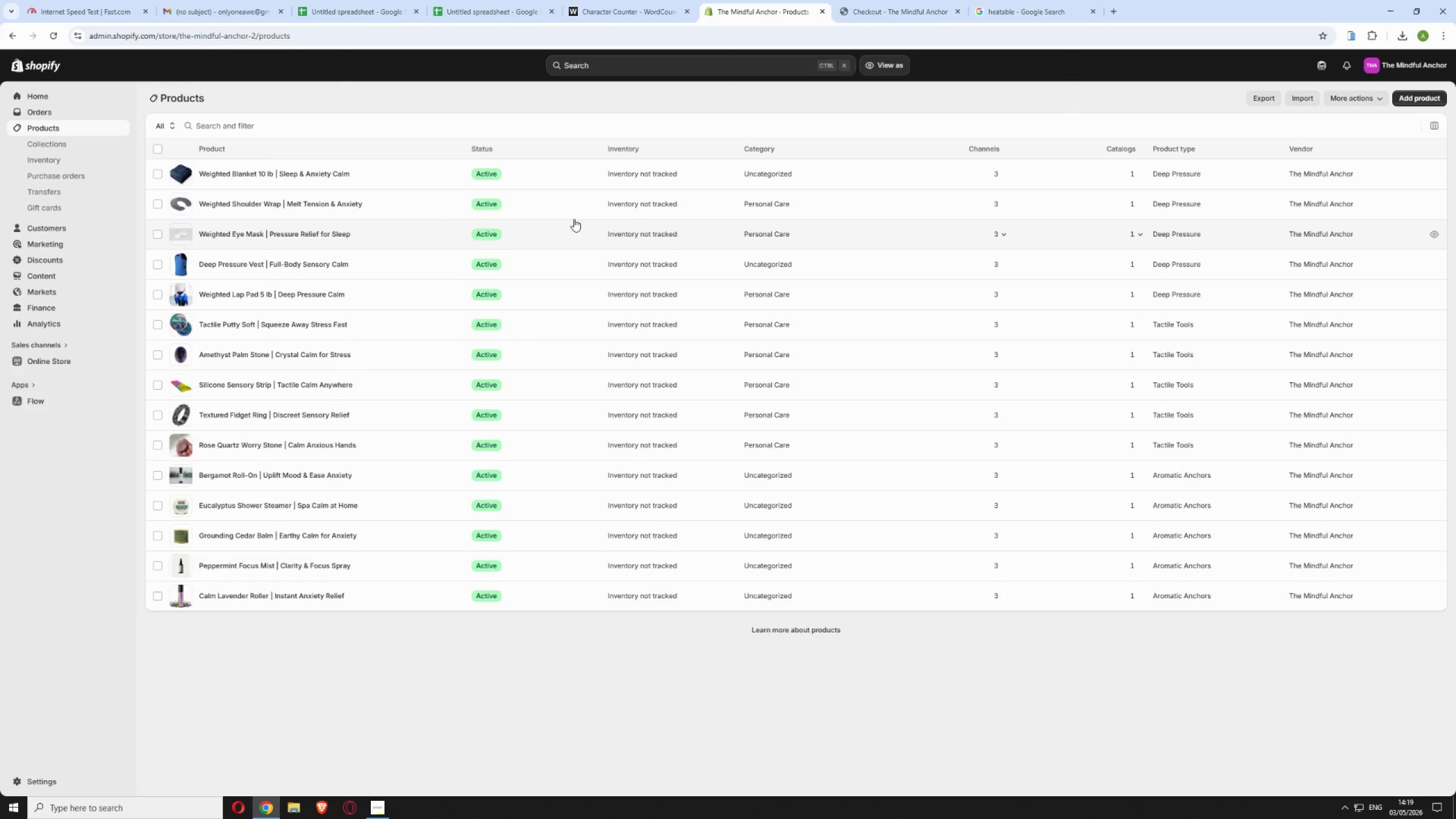 
wait(5.12)
 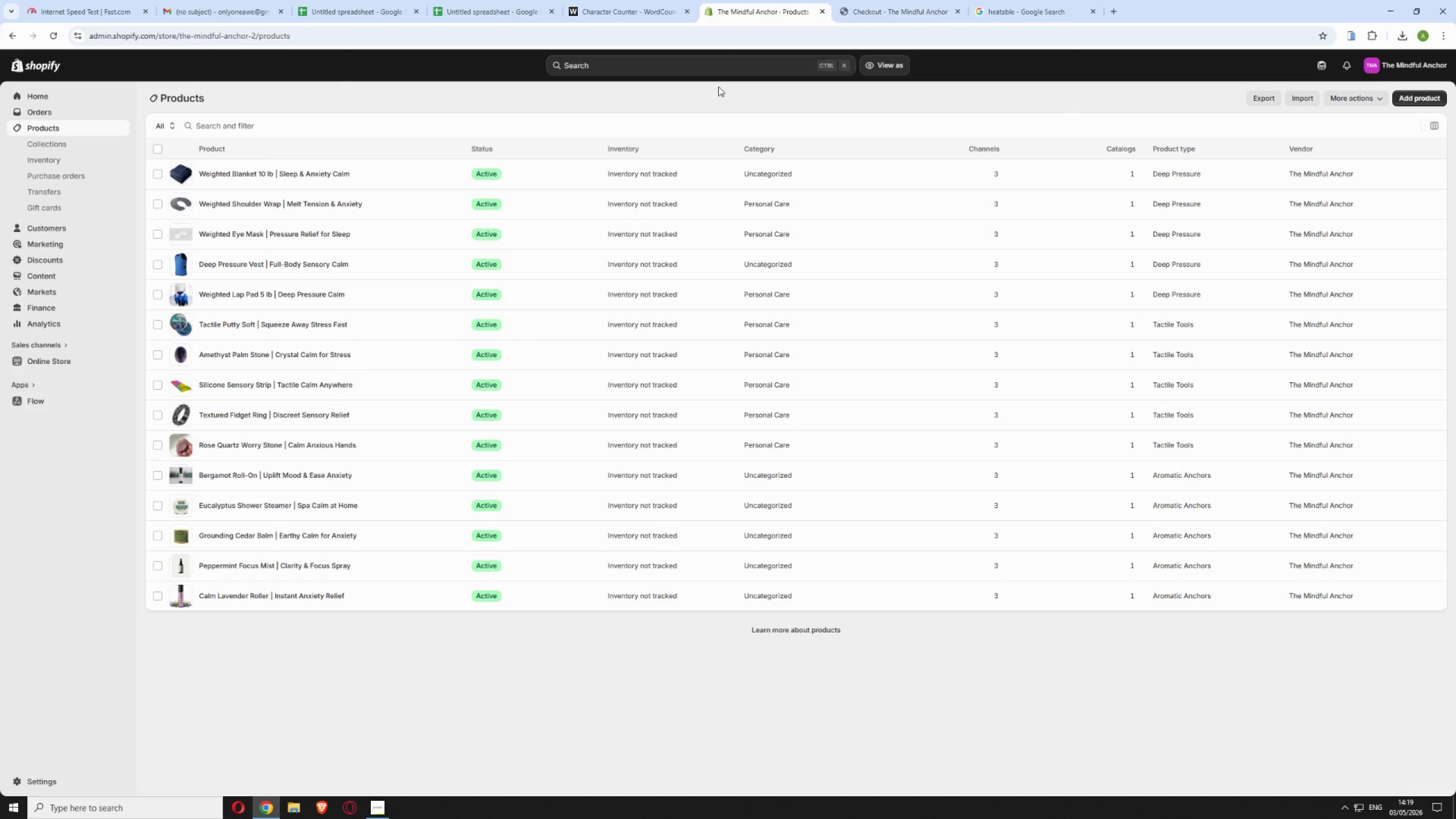 
left_click([888, 7])
 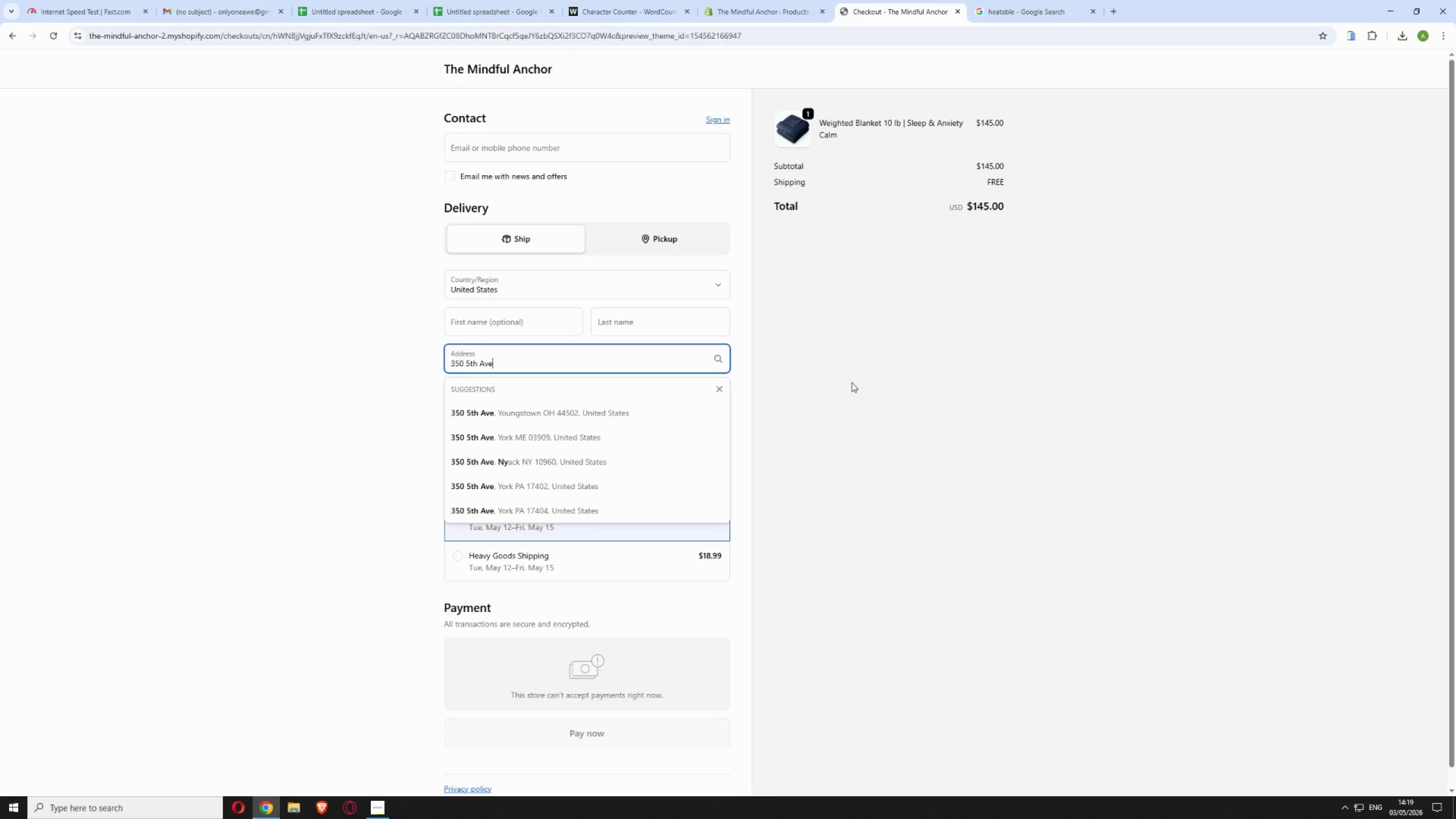 
wait(9.36)
 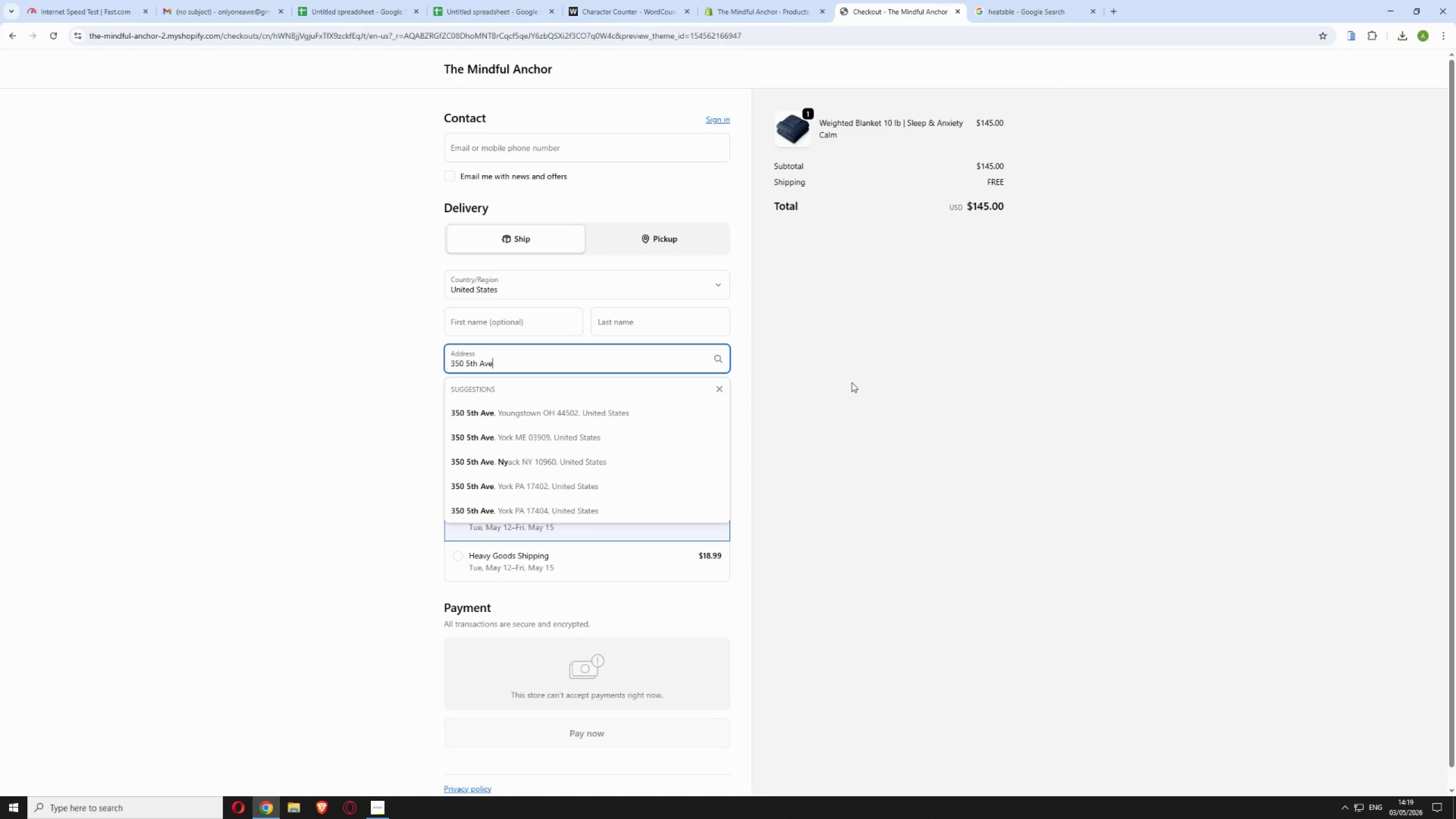 
left_click([685, 291])
 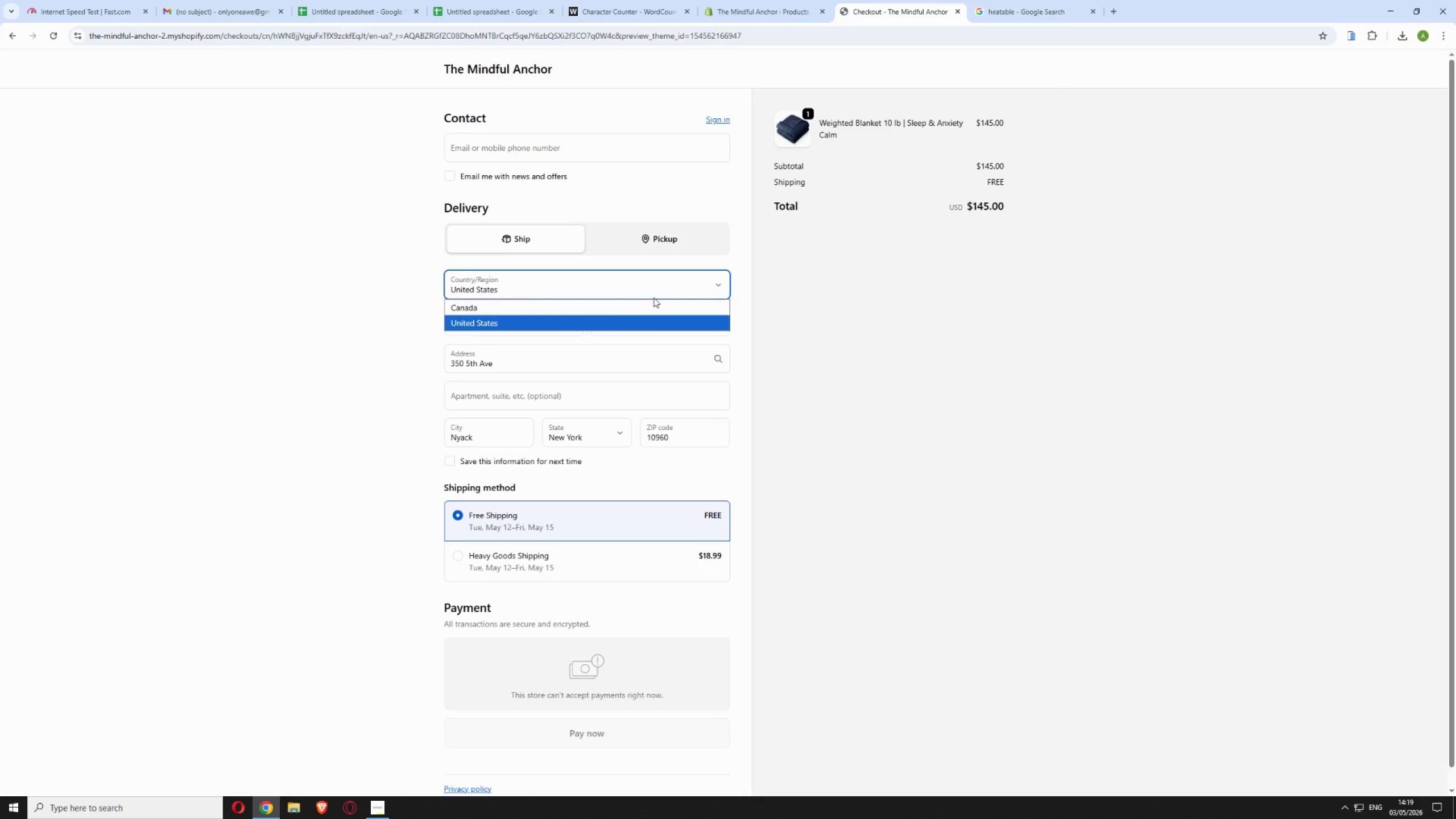 
left_click([645, 304])
 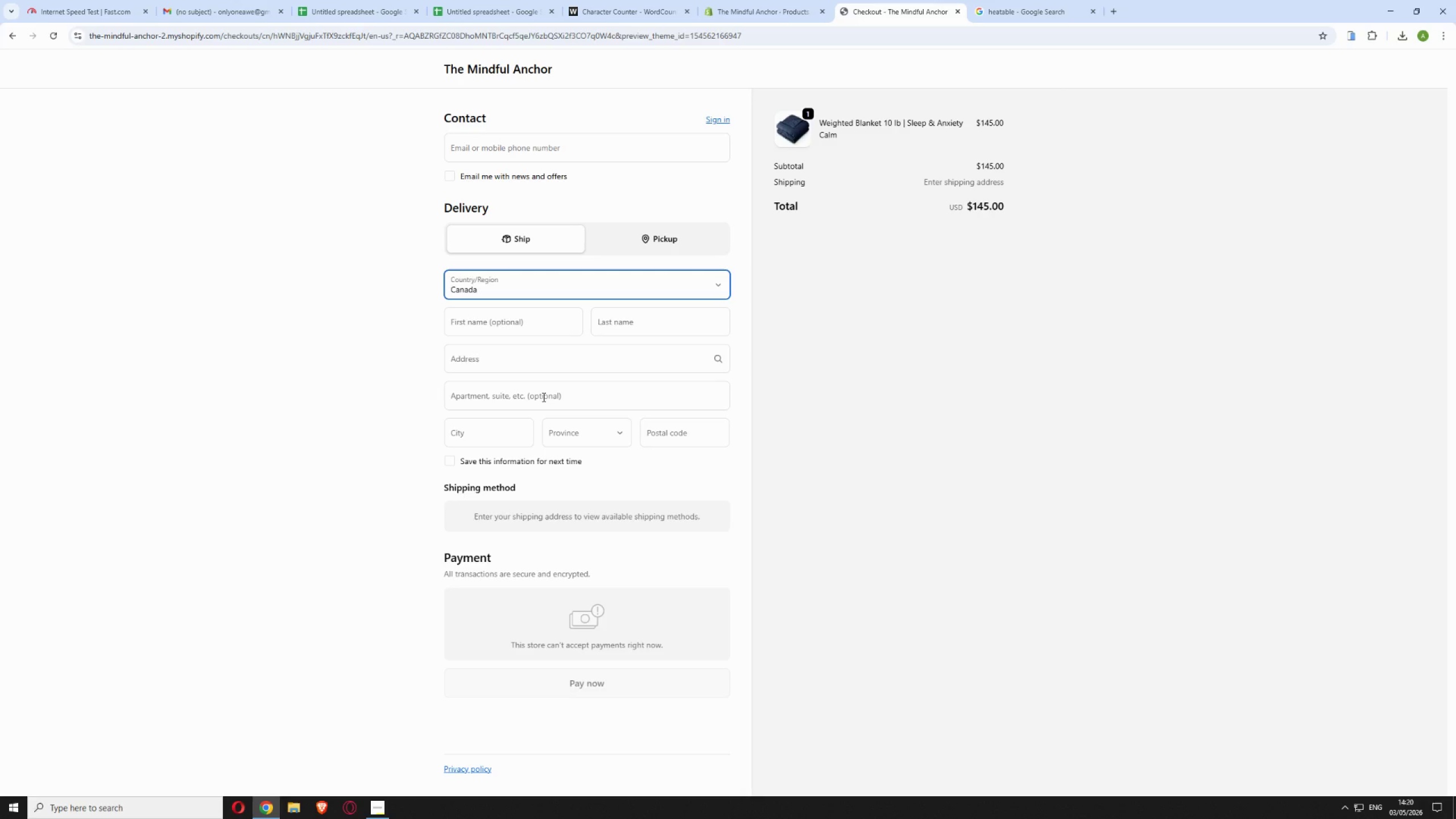 
wait(5.2)
 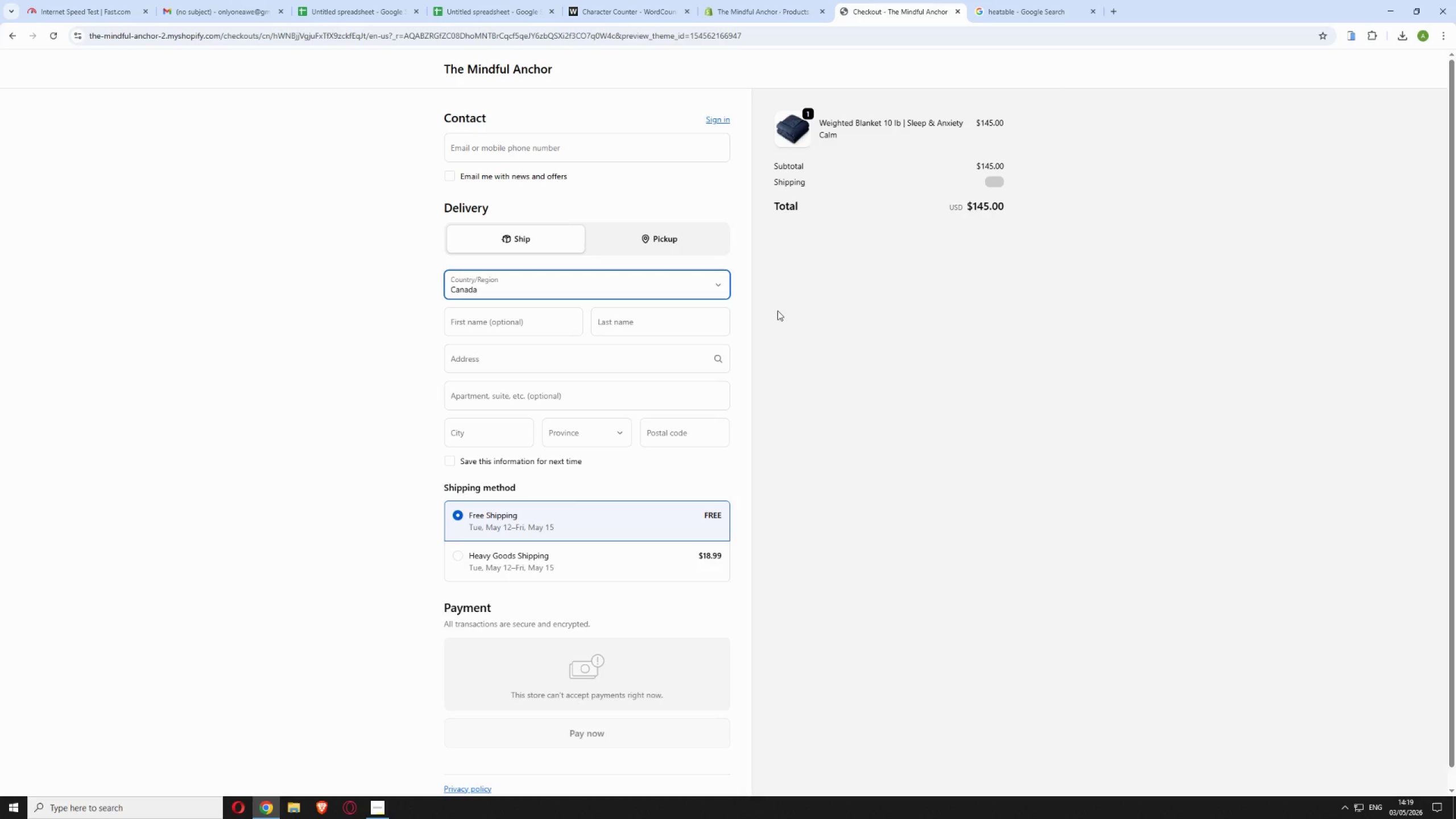 
left_click([537, 366])
 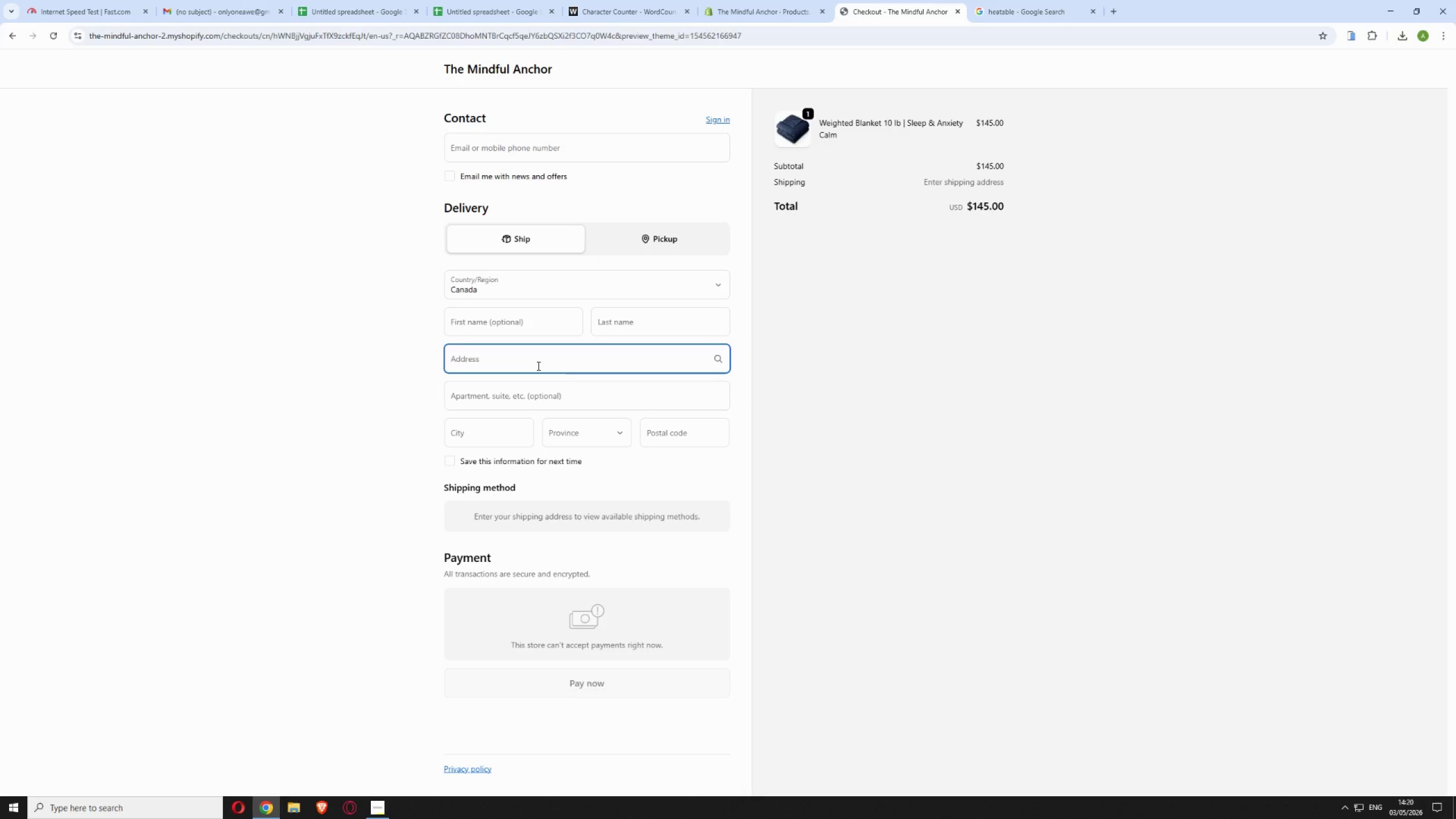 
type(123 queen)
 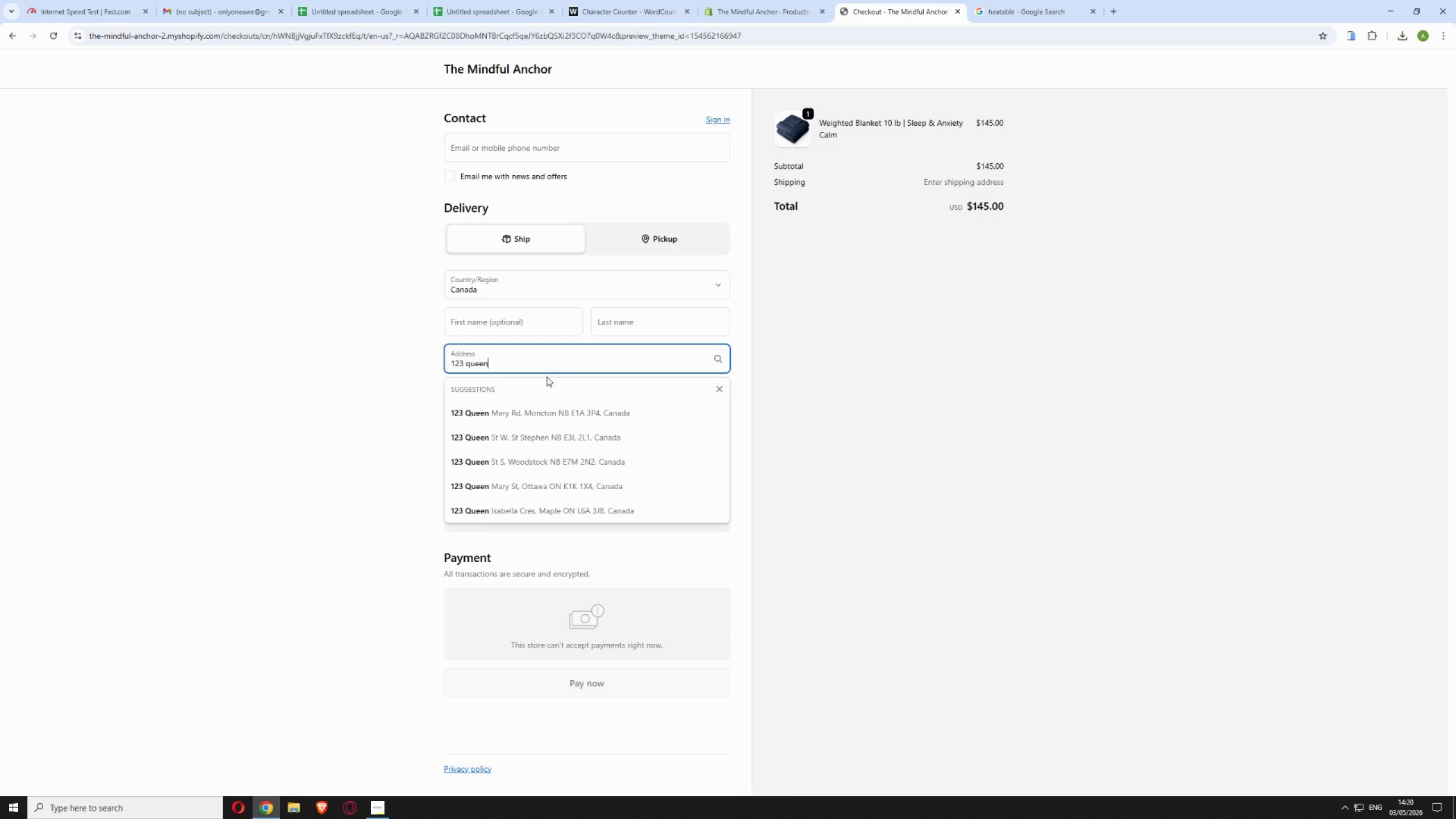 
left_click([580, 456])
 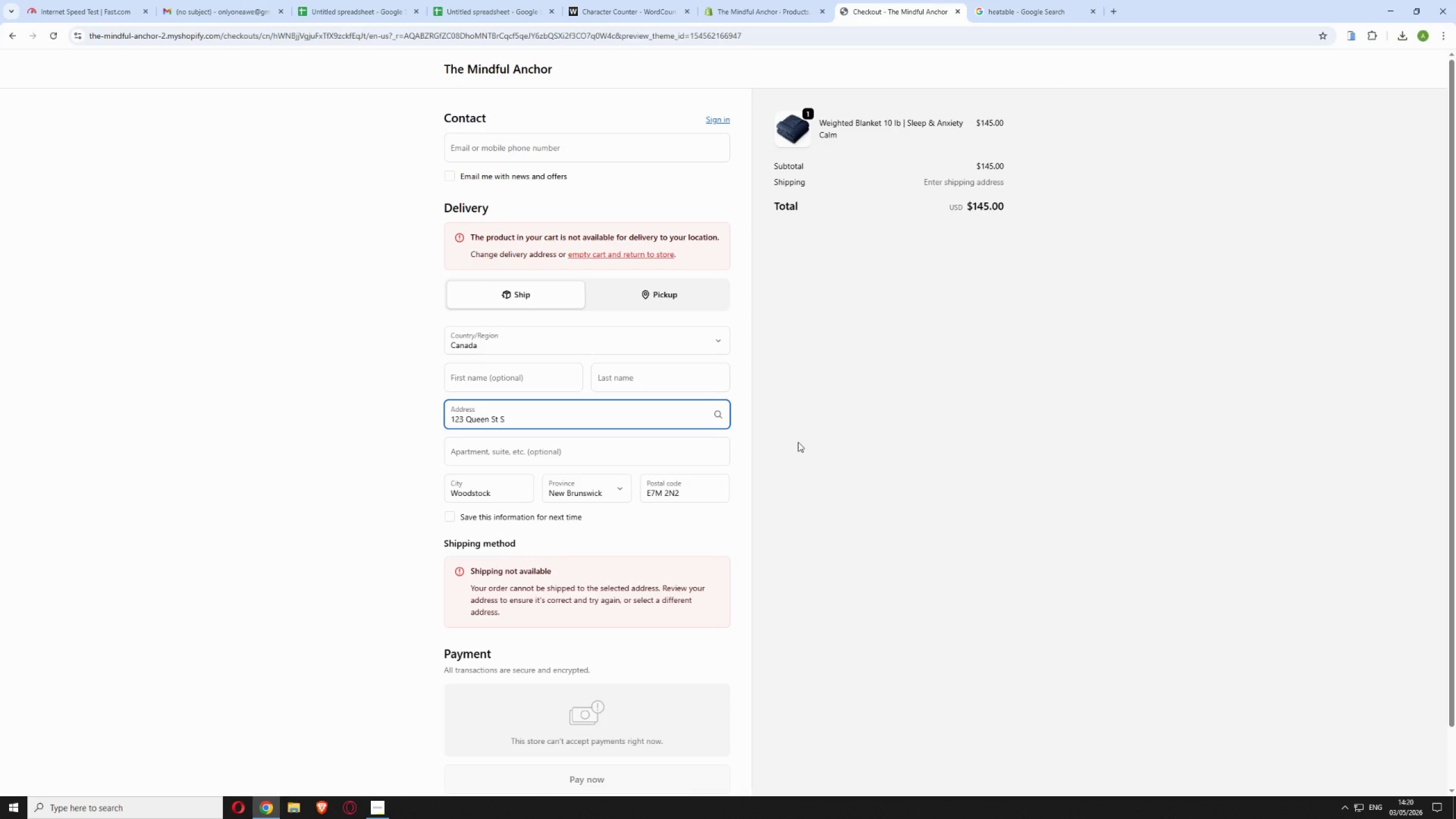 
wait(37.72)
 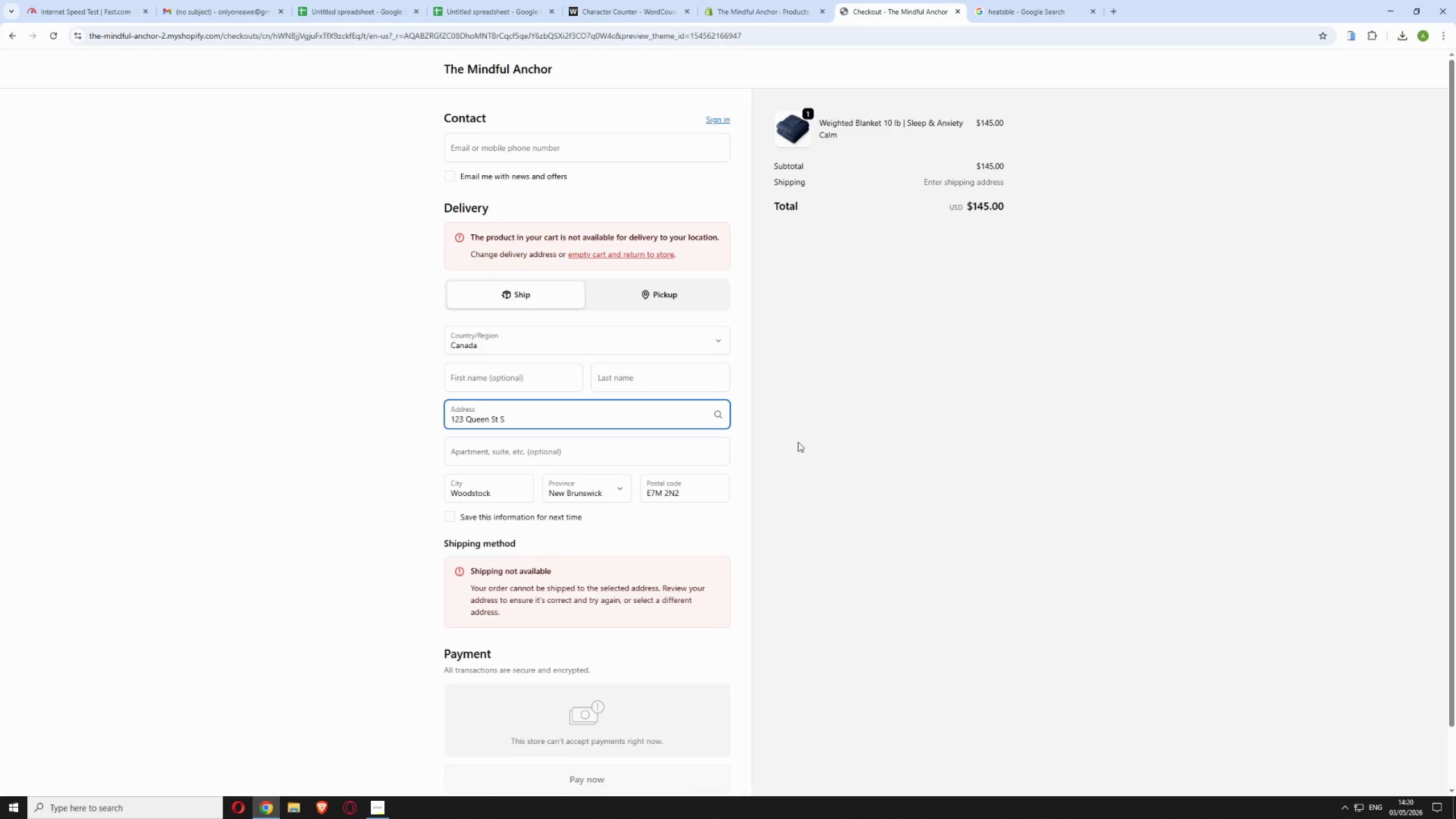 
left_click([751, 19])
 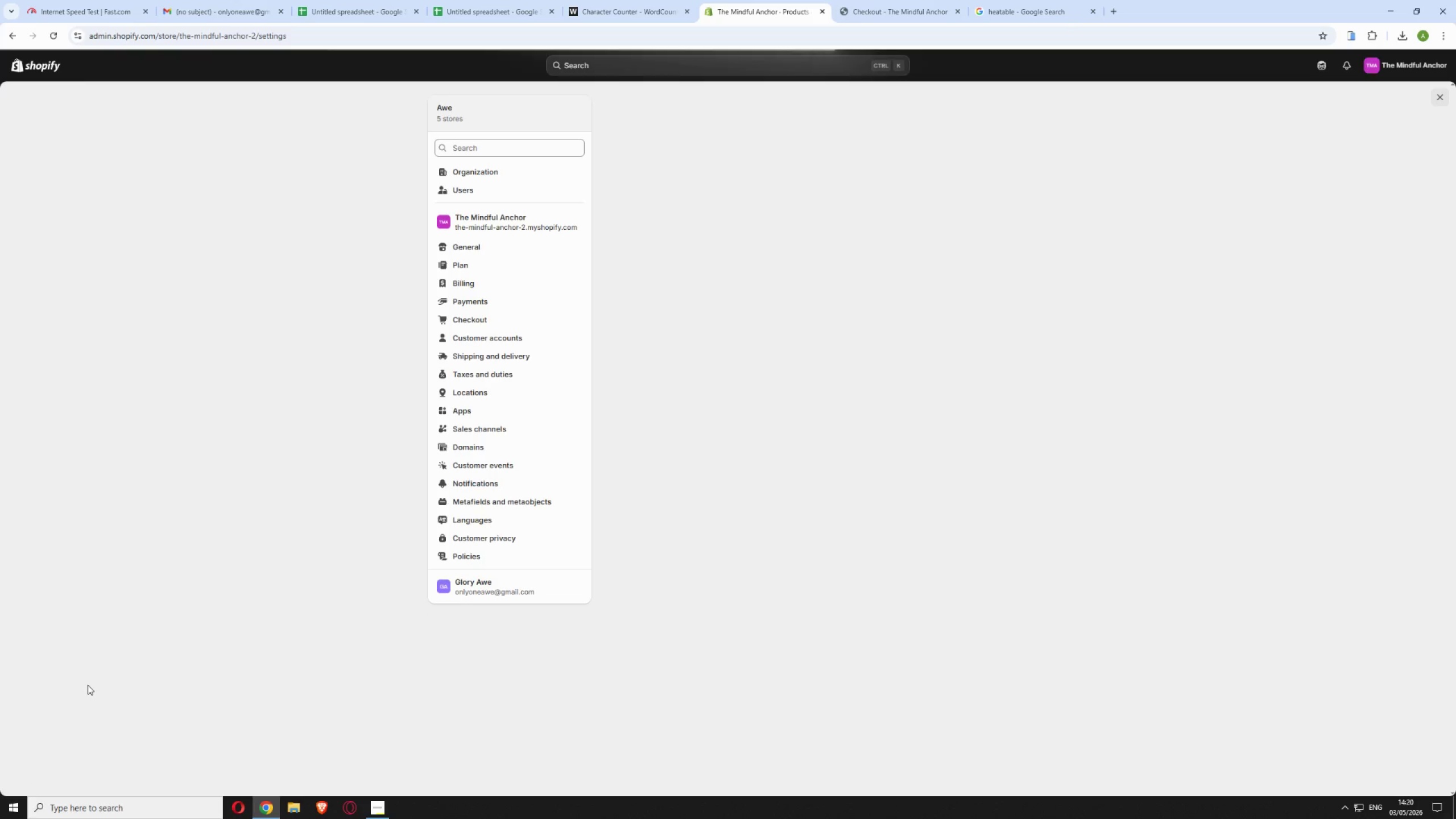 
left_click([490, 350])
 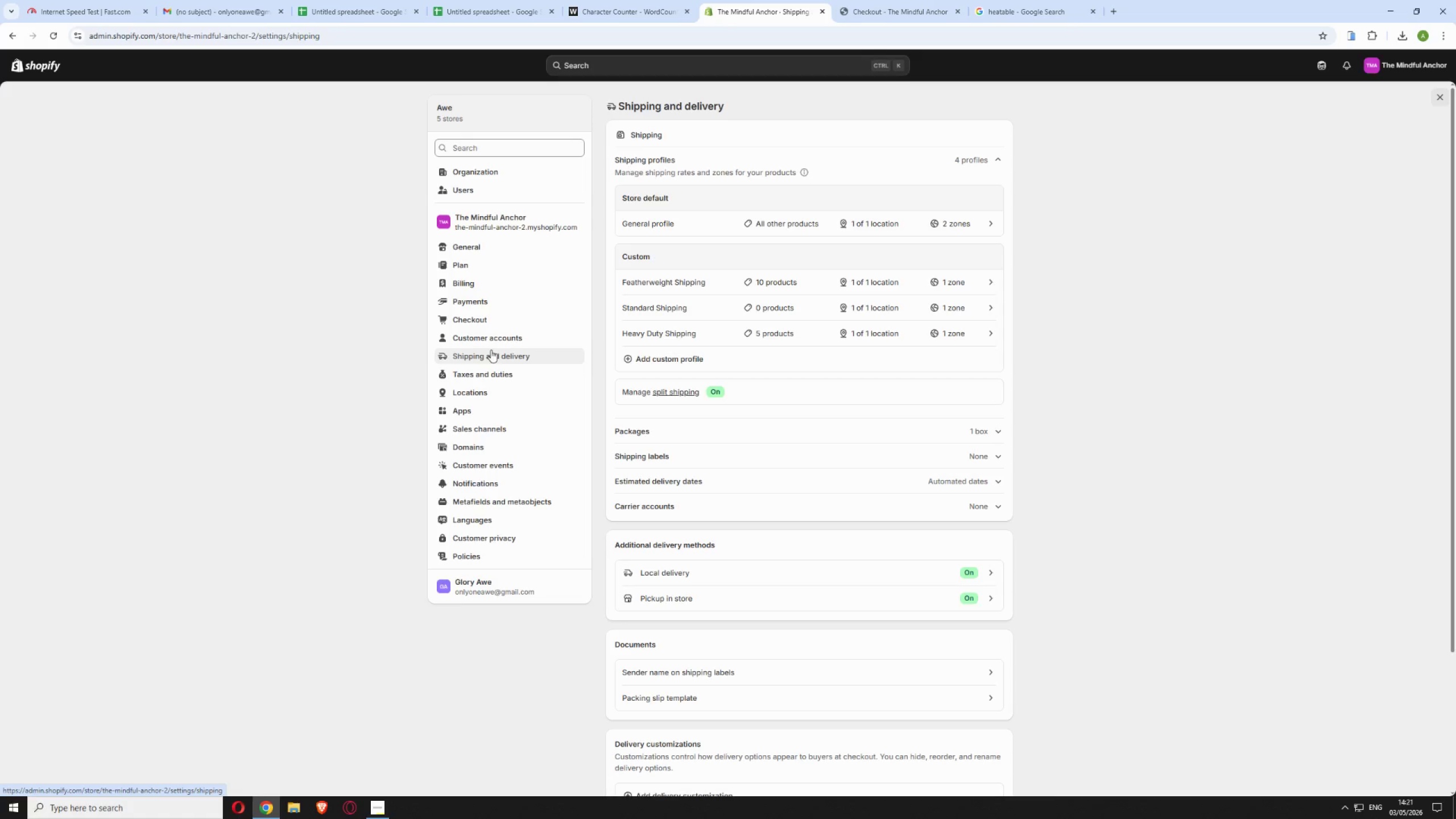 
wait(16.98)
 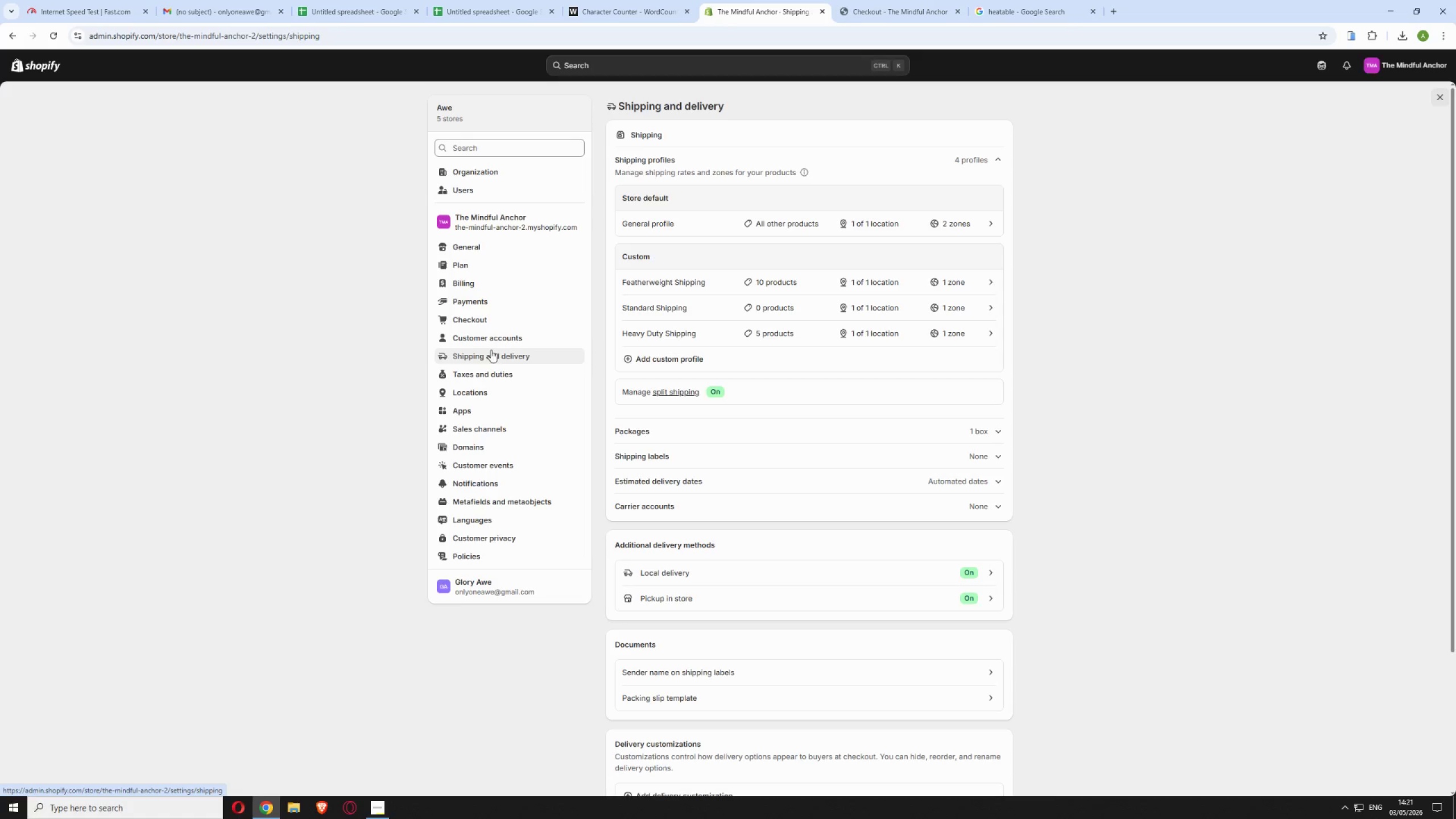 
left_click([707, 284])
 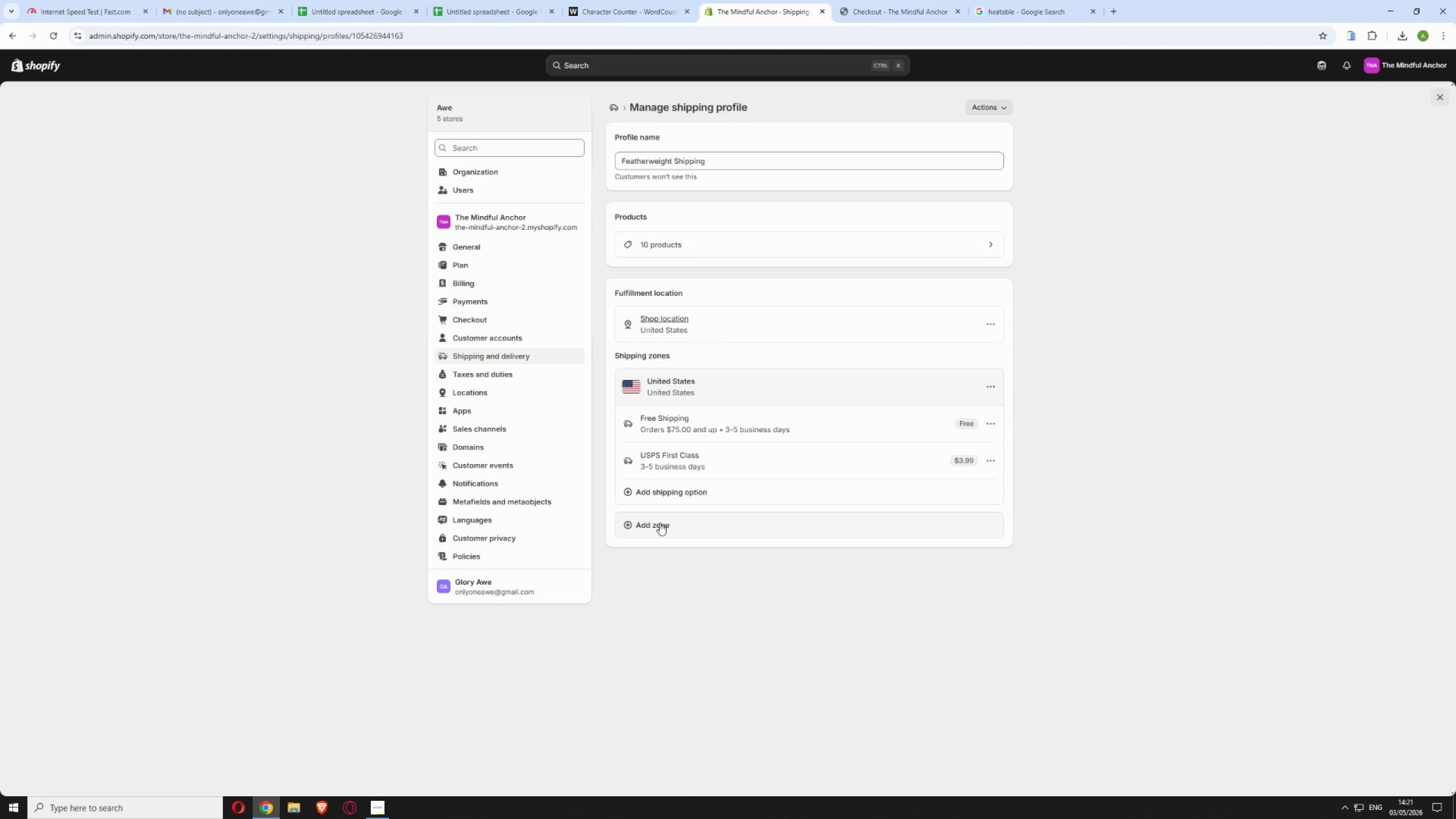 
wait(7.8)
 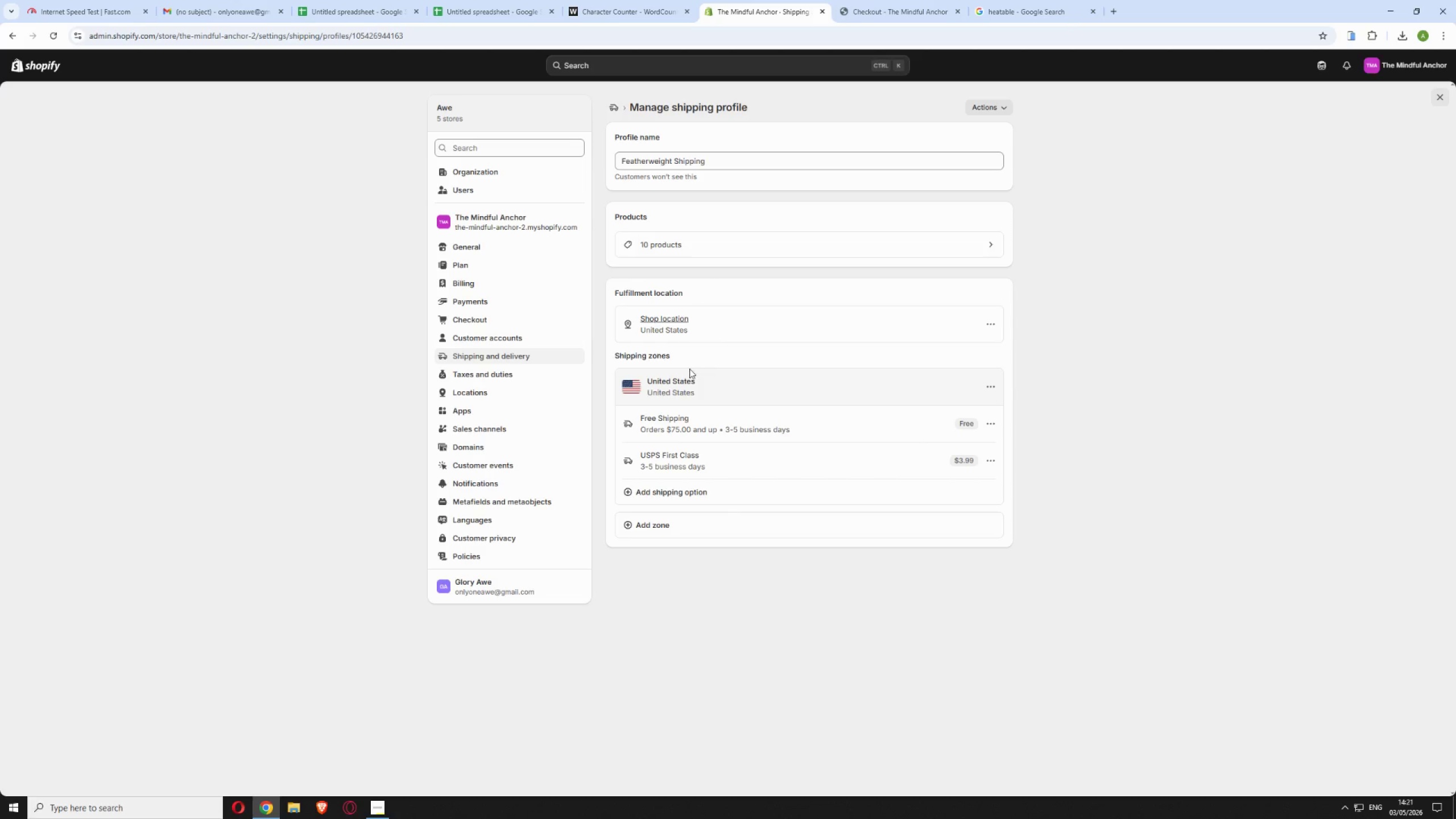 
left_click([660, 523])
 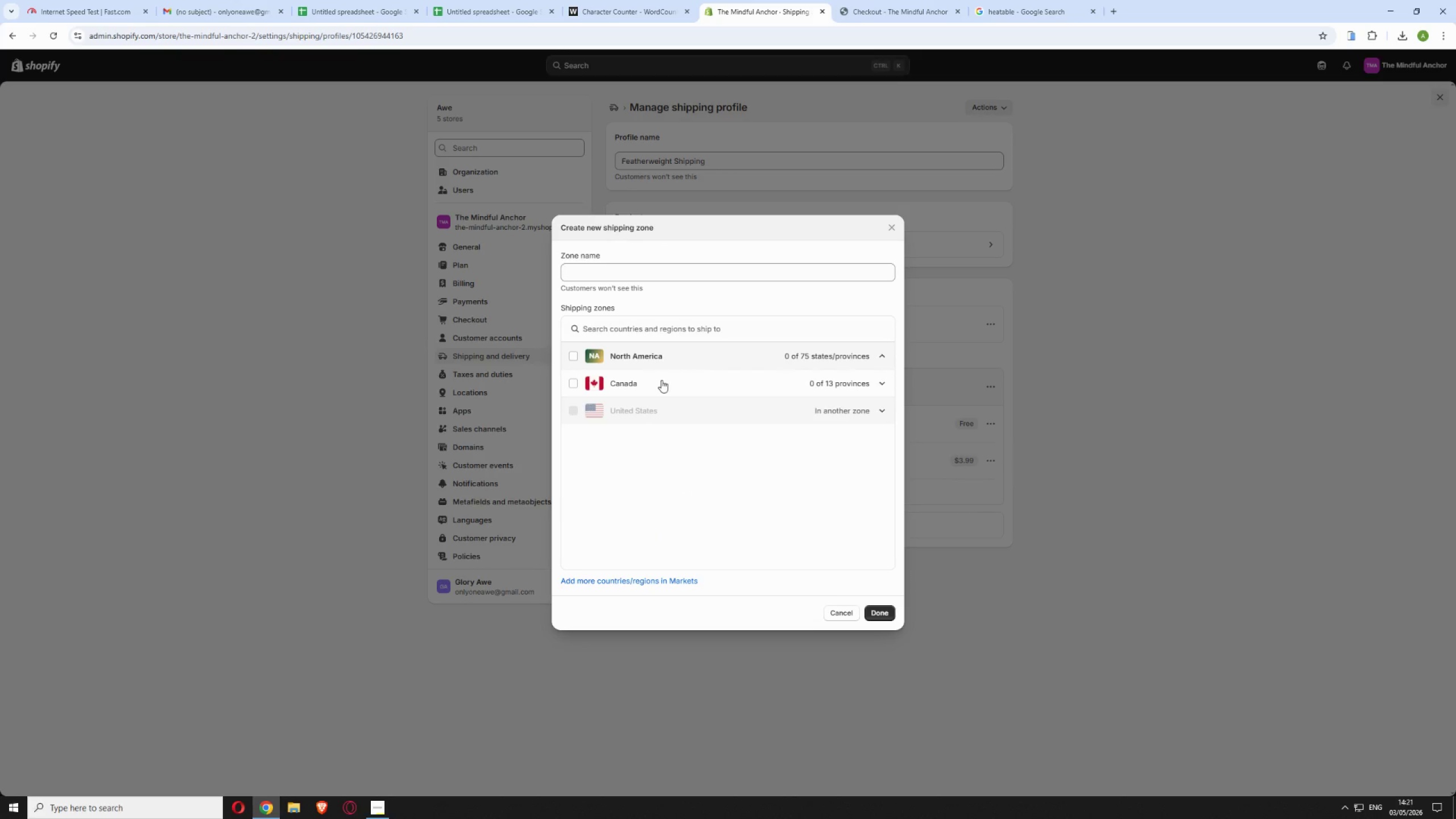 
left_click([606, 379])
 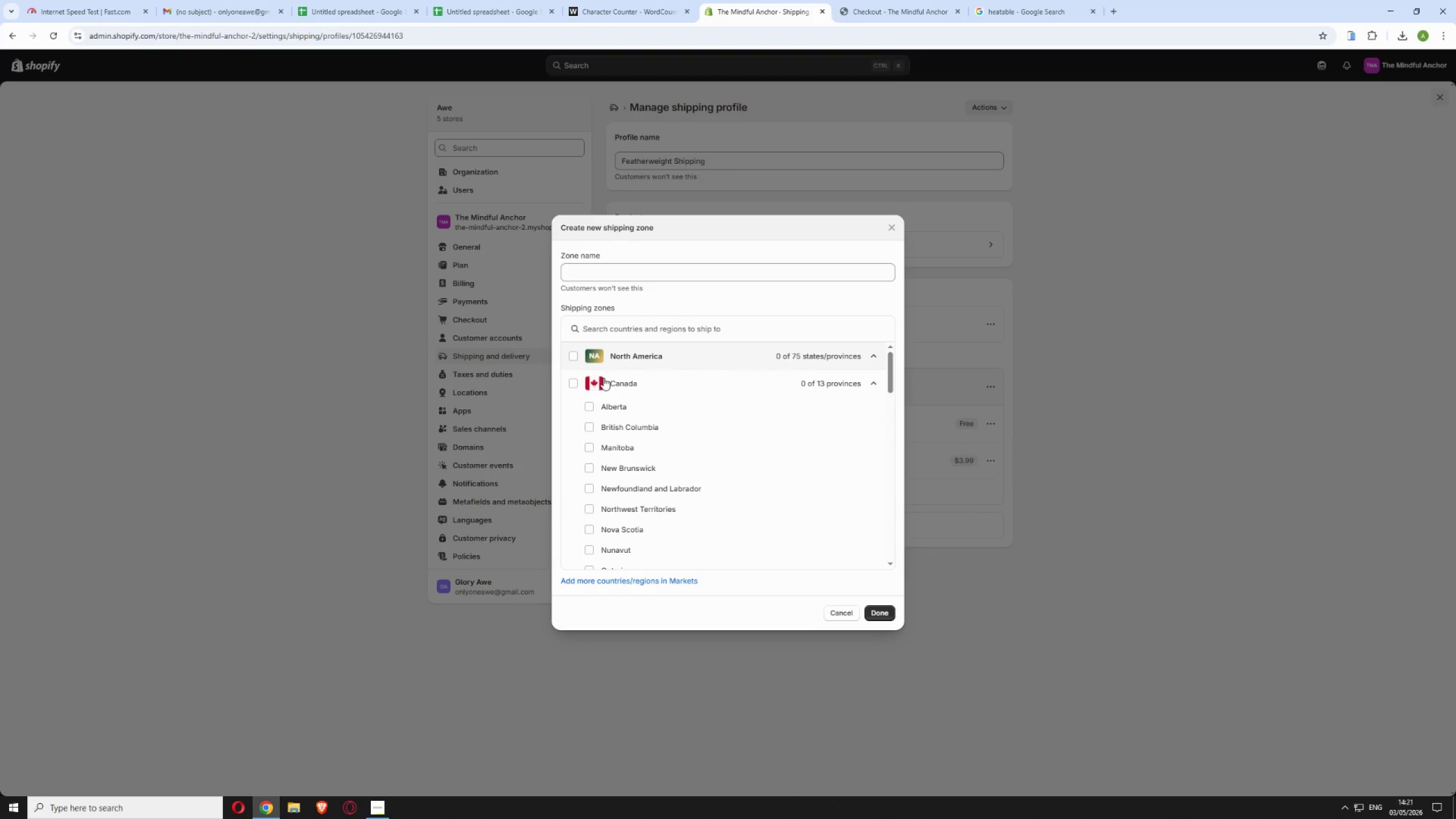 
mouse_move([586, 390])
 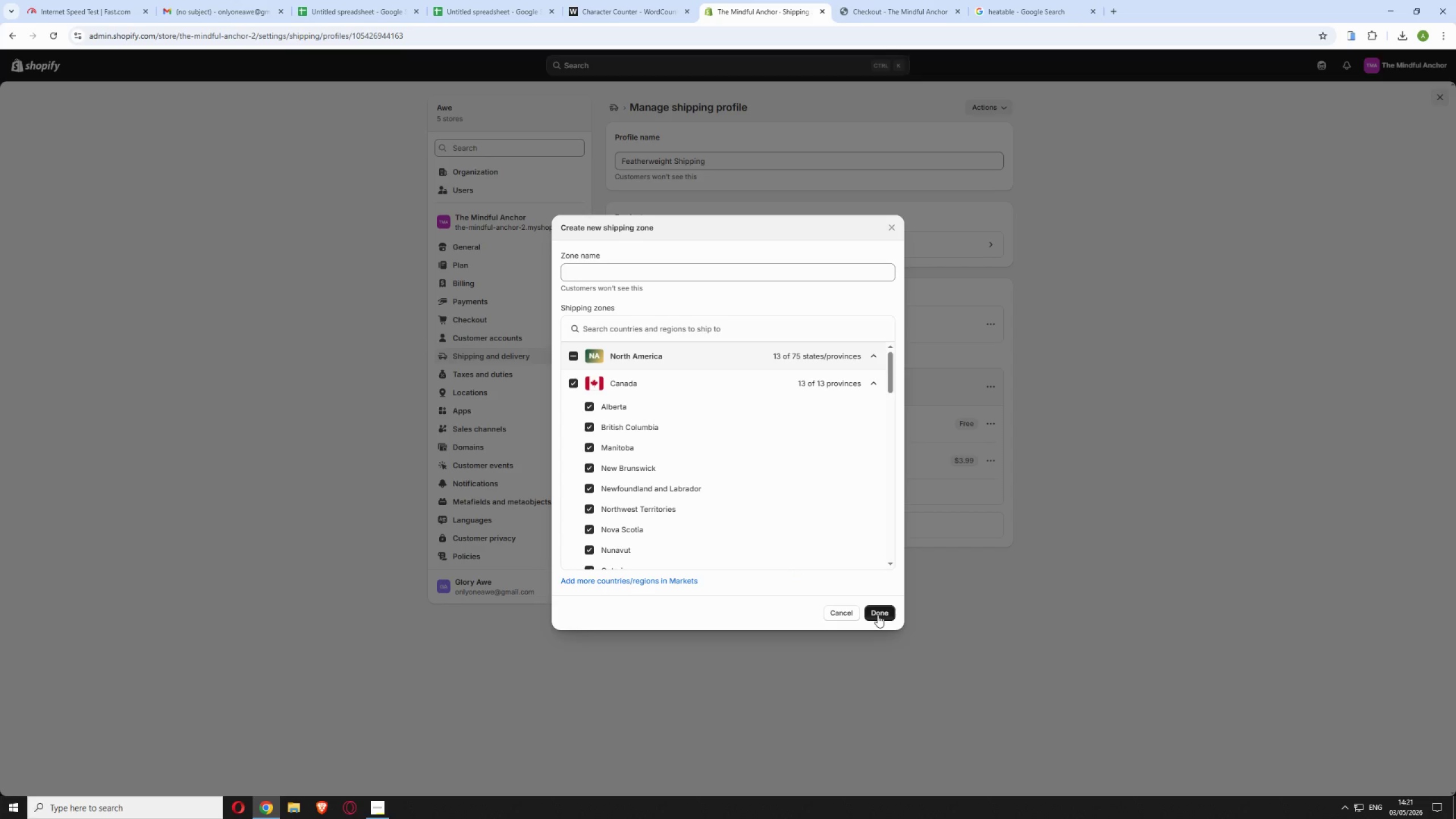 
left_click_drag(start_coordinate=[878, 615], to_coordinate=[719, 626])
 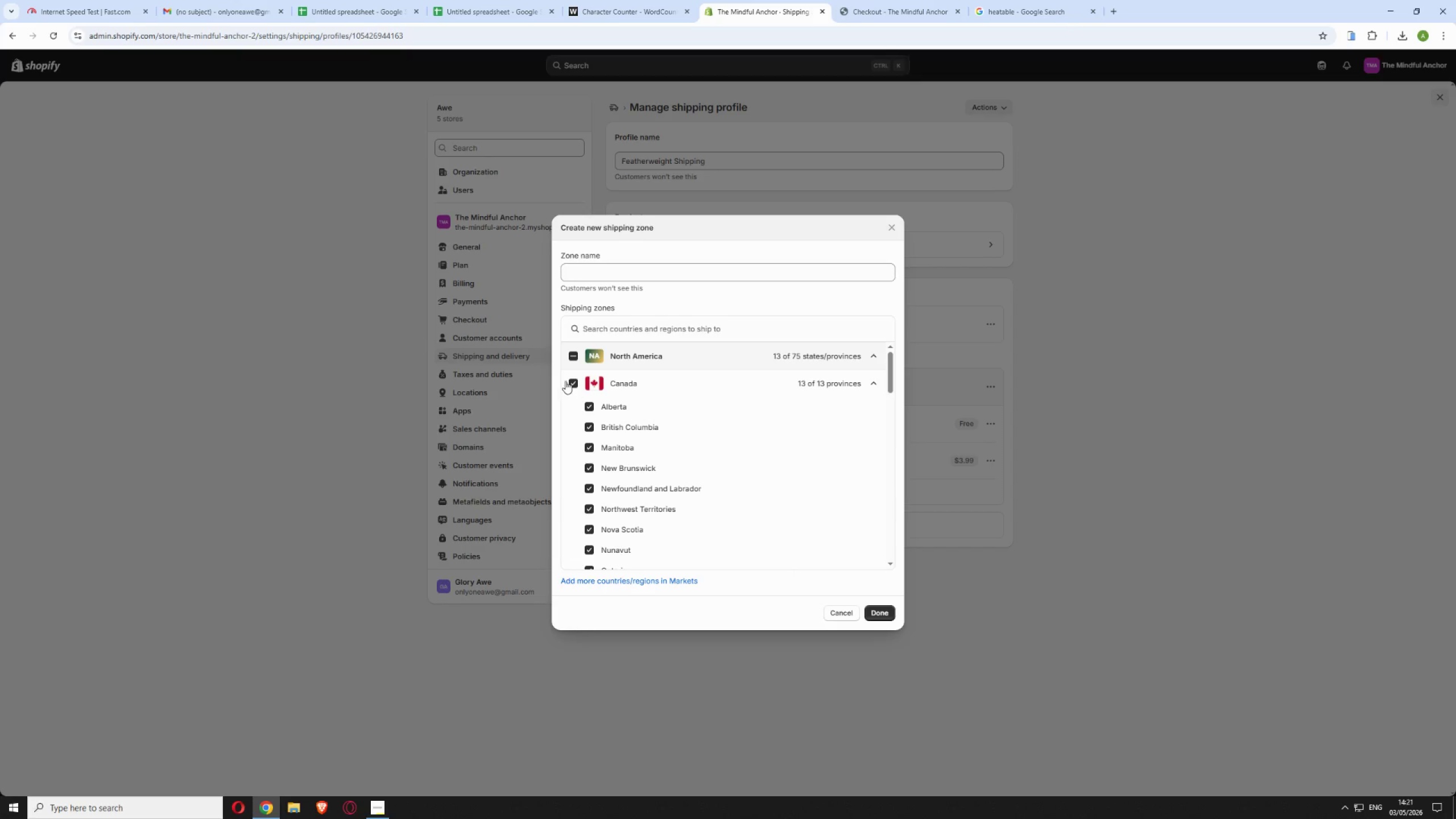 
left_click([572, 381])
 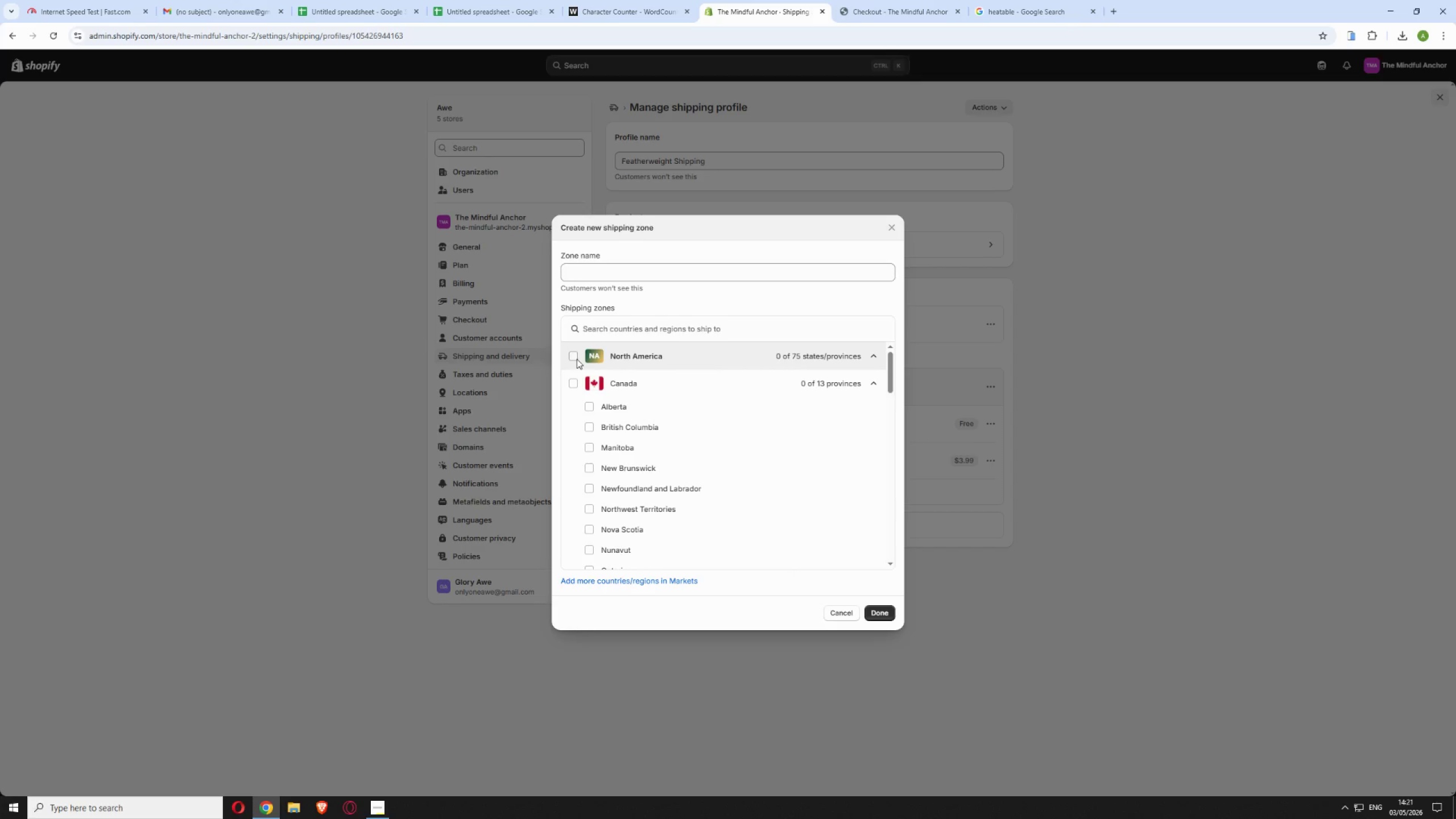 
scroll: coordinate [837, 392], scroll_direction: down, amount: 4.0
 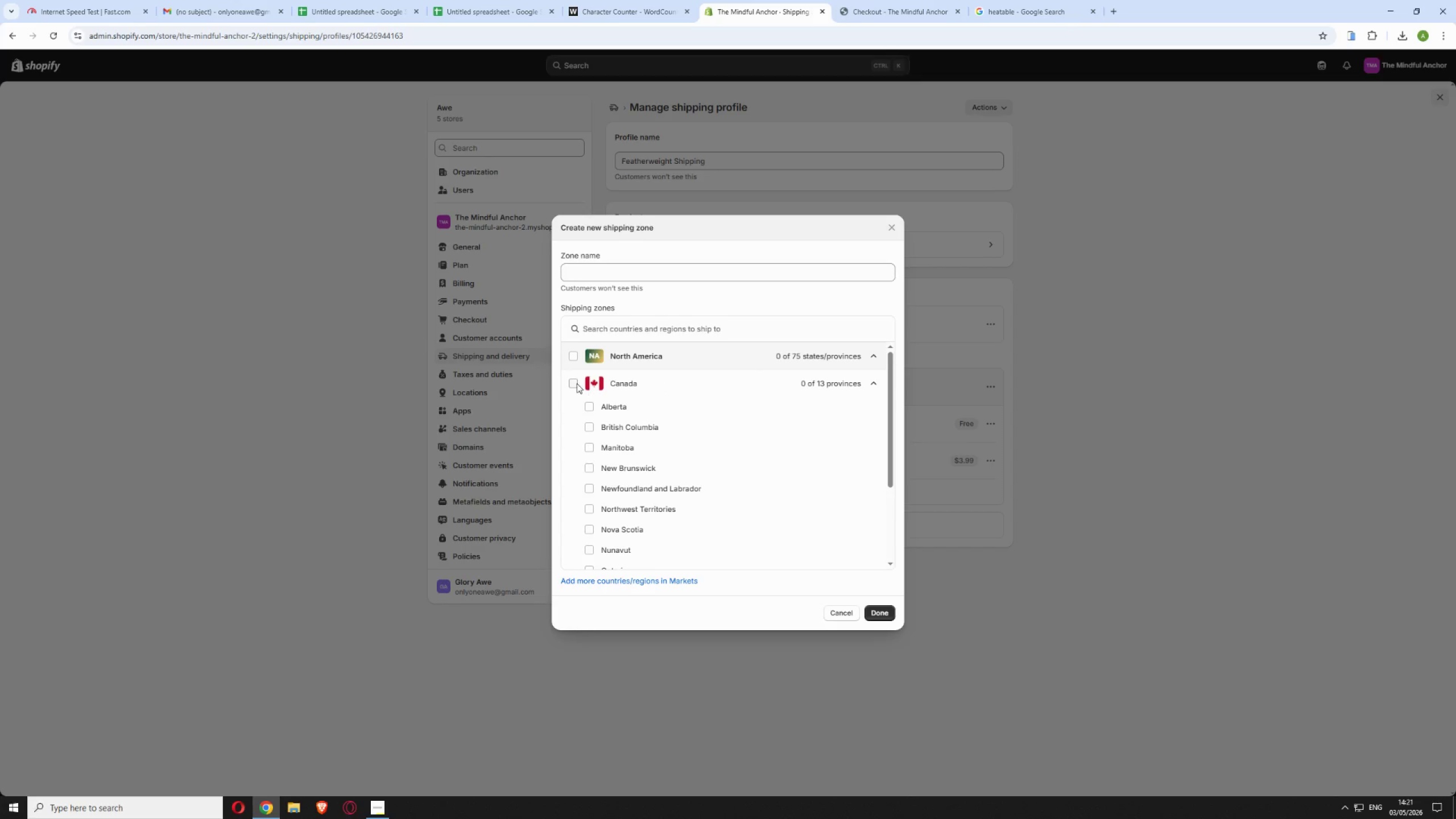 
left_click([573, 383])
 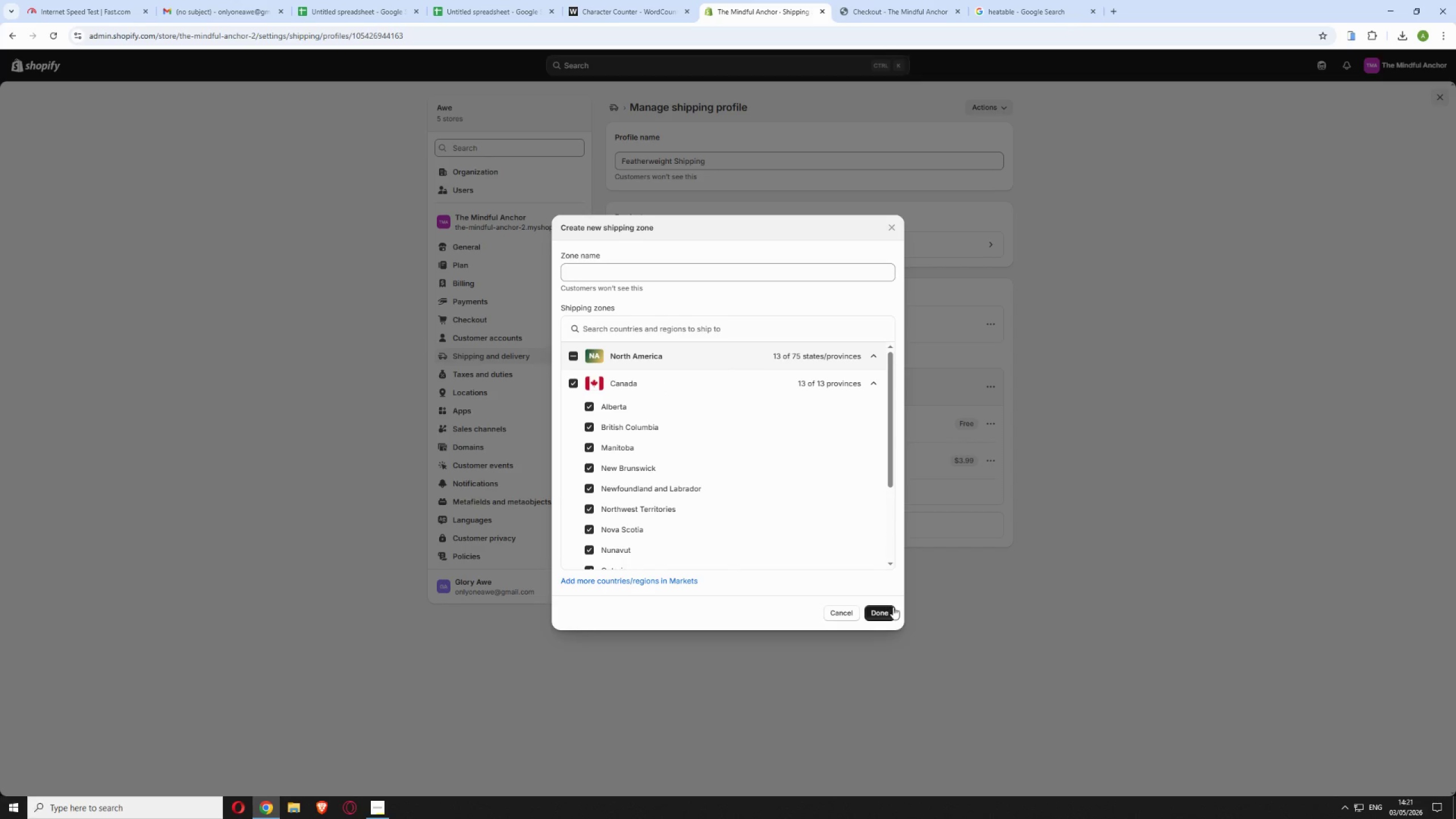 
left_click([887, 613])
 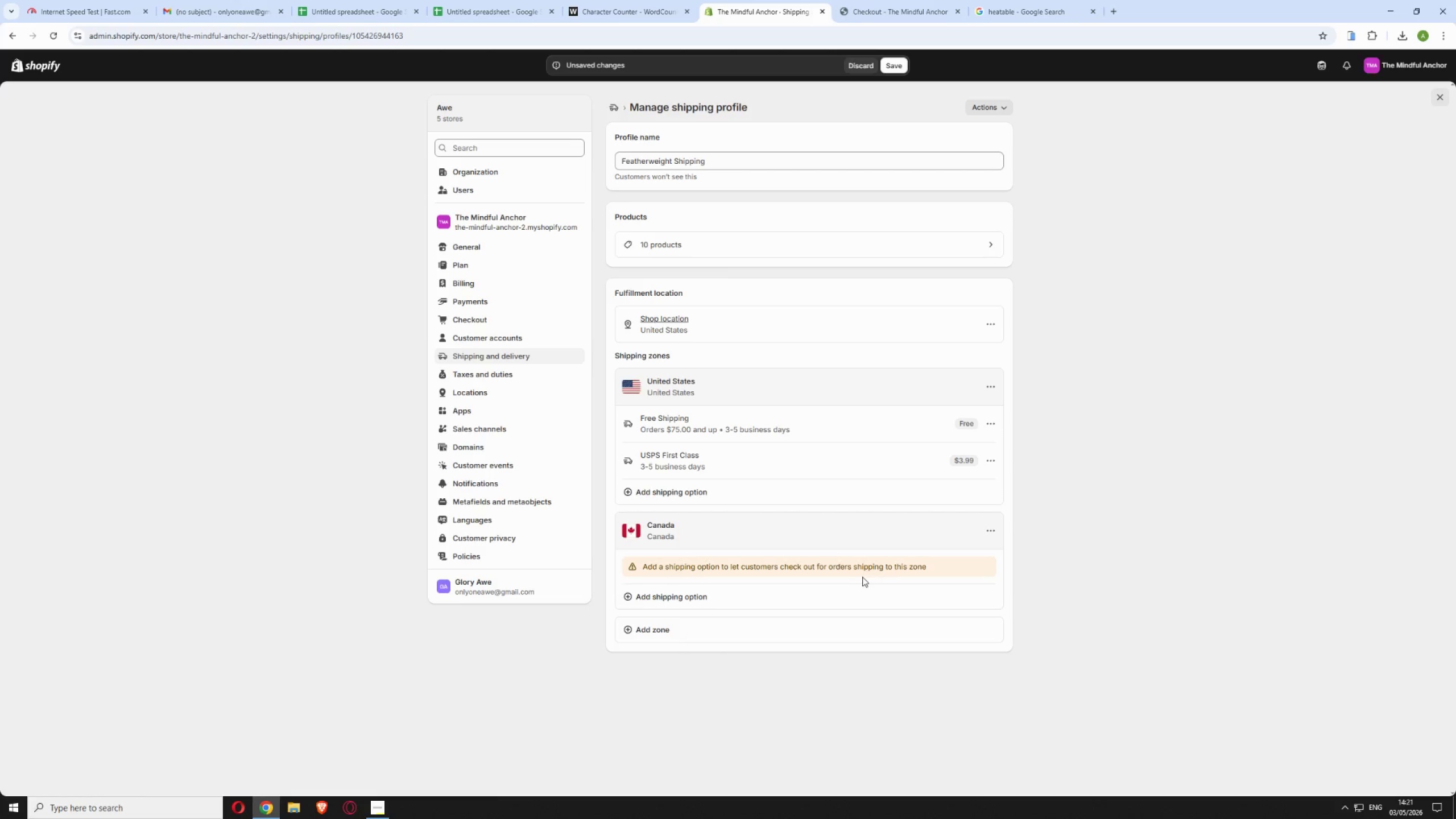 
wait(5.38)
 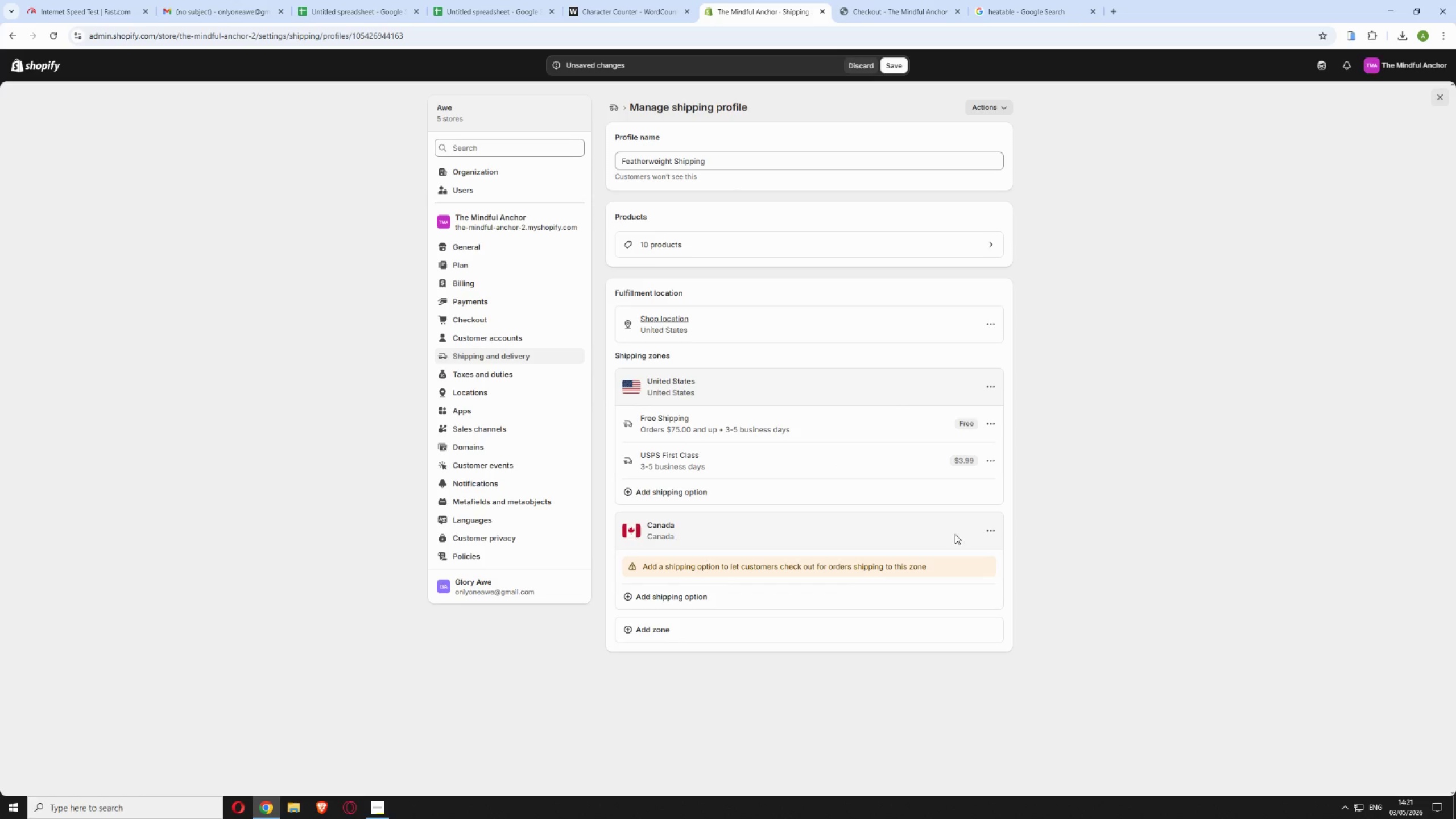 
left_click([679, 604])
 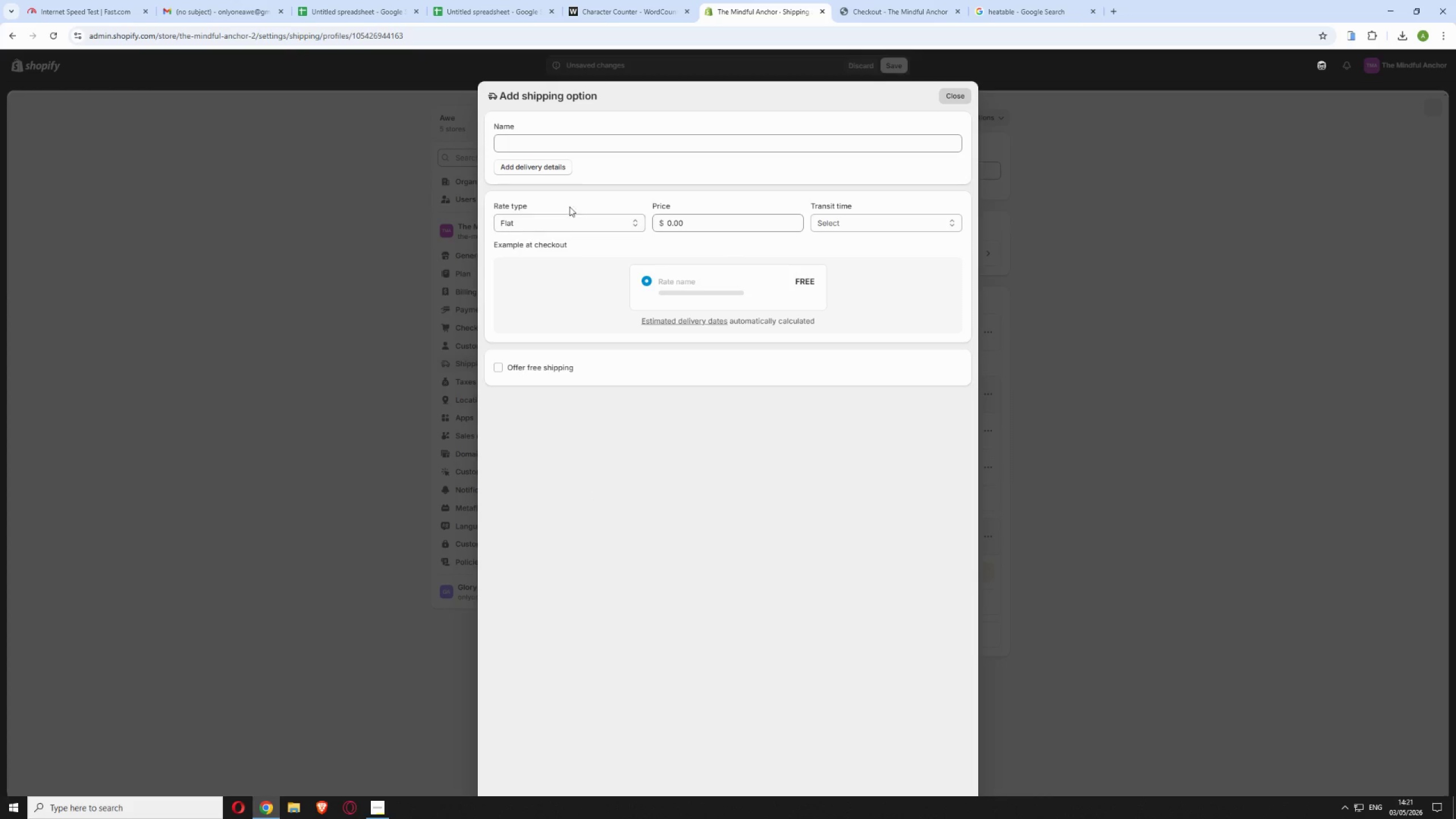 
left_click([561, 146])
 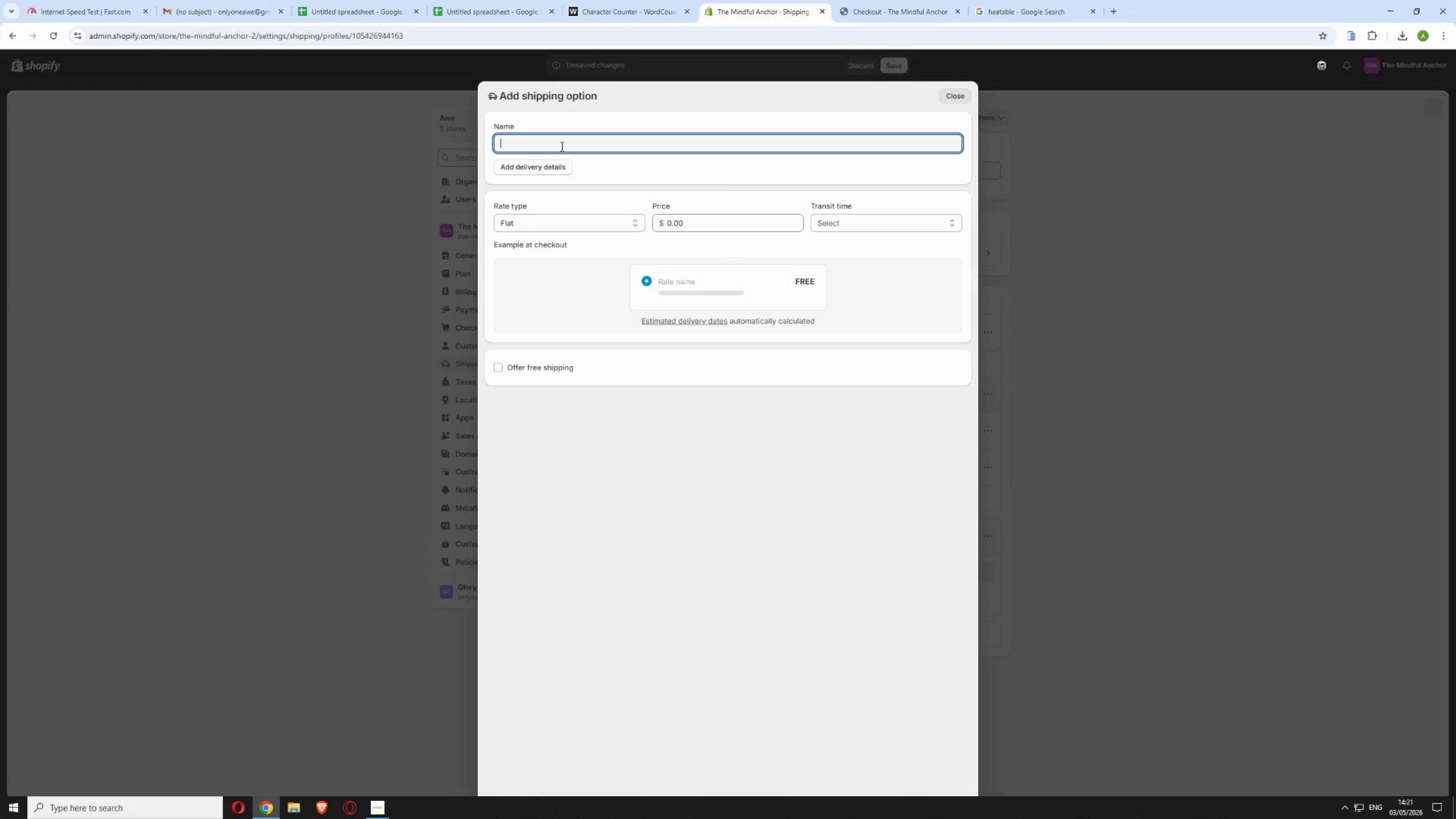 
type(Canada STandard Shipping)
 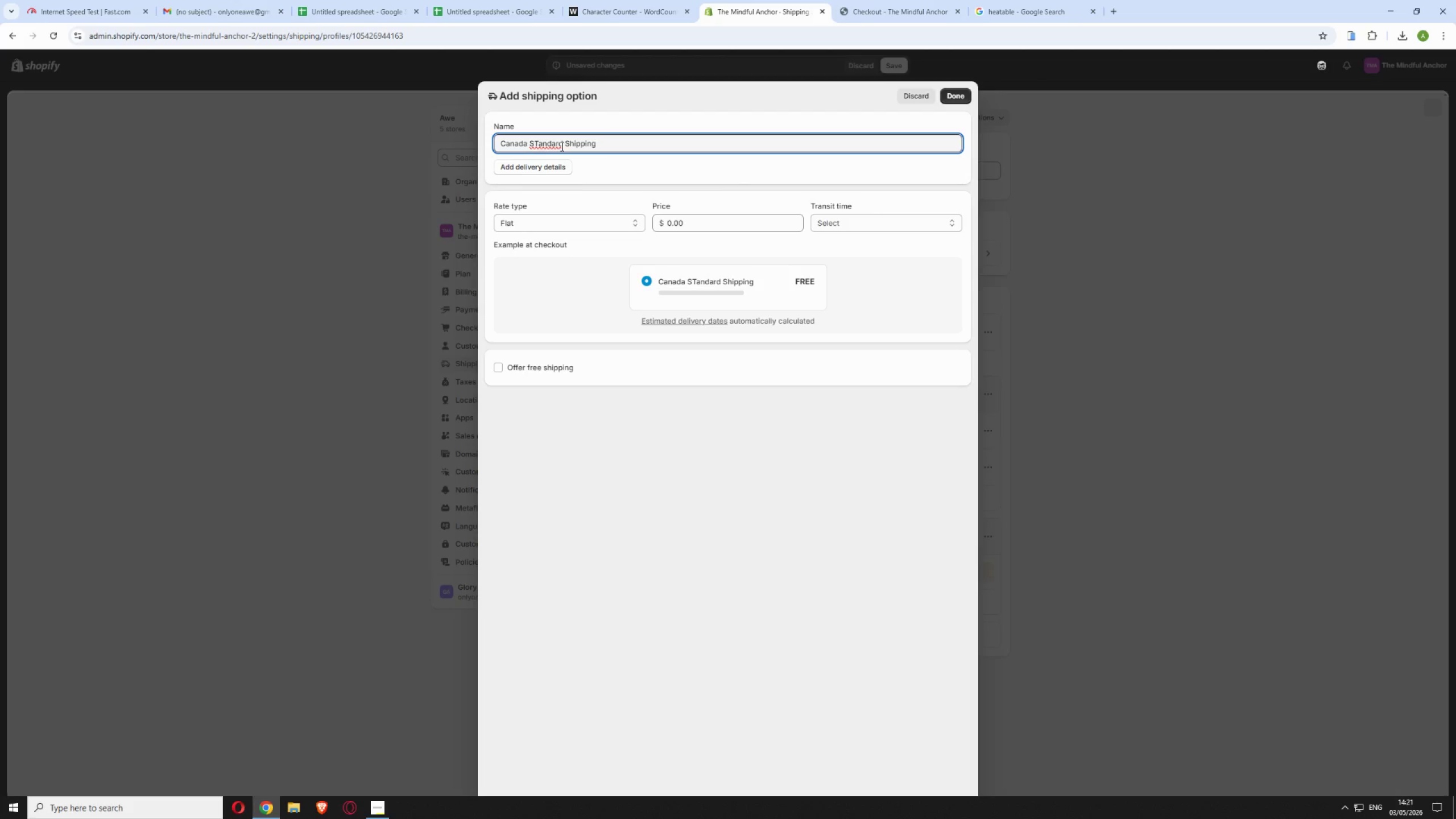 
wait(9.05)
 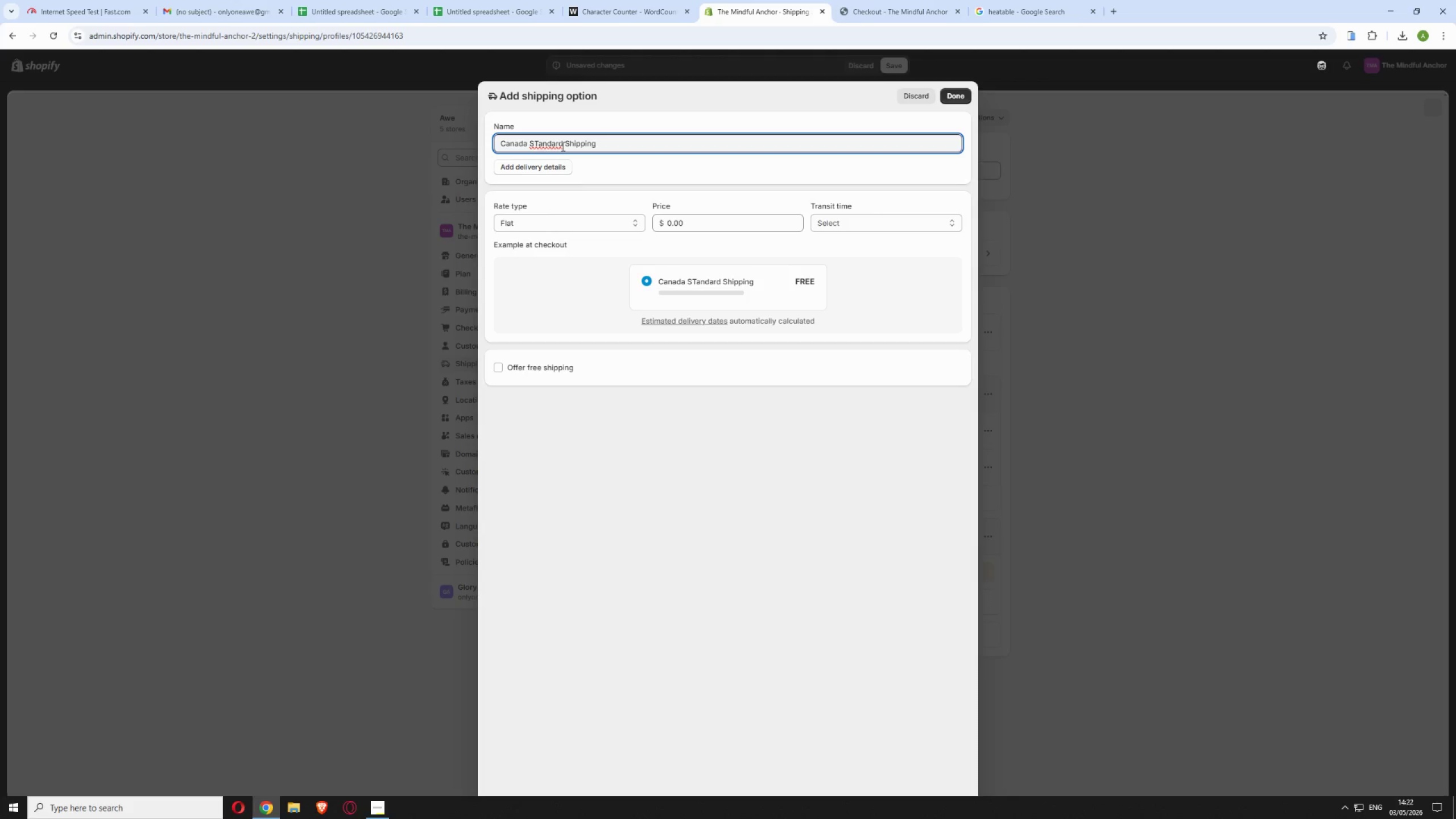 
left_click([536, 146])
 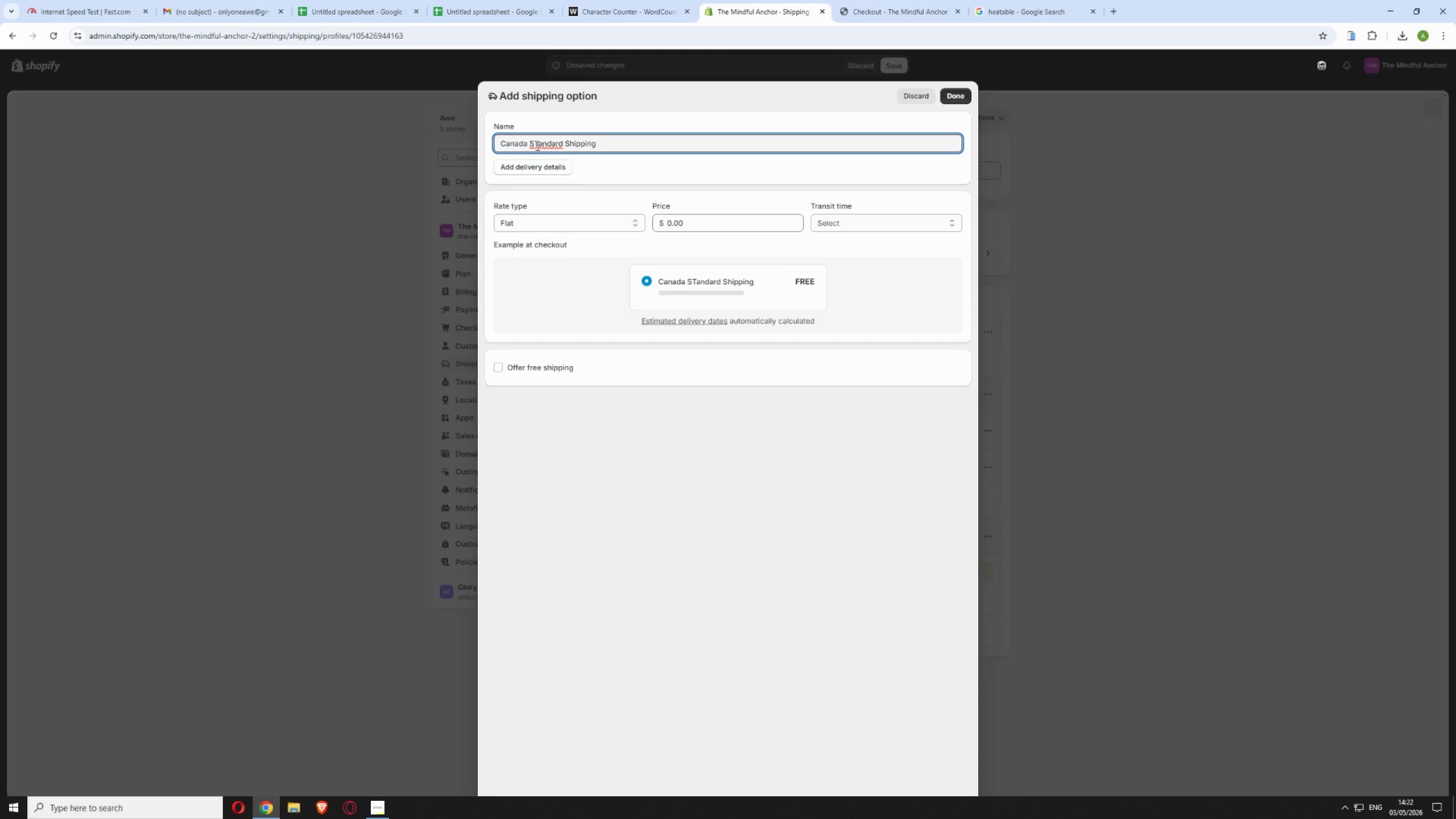 
key(Backspace)
 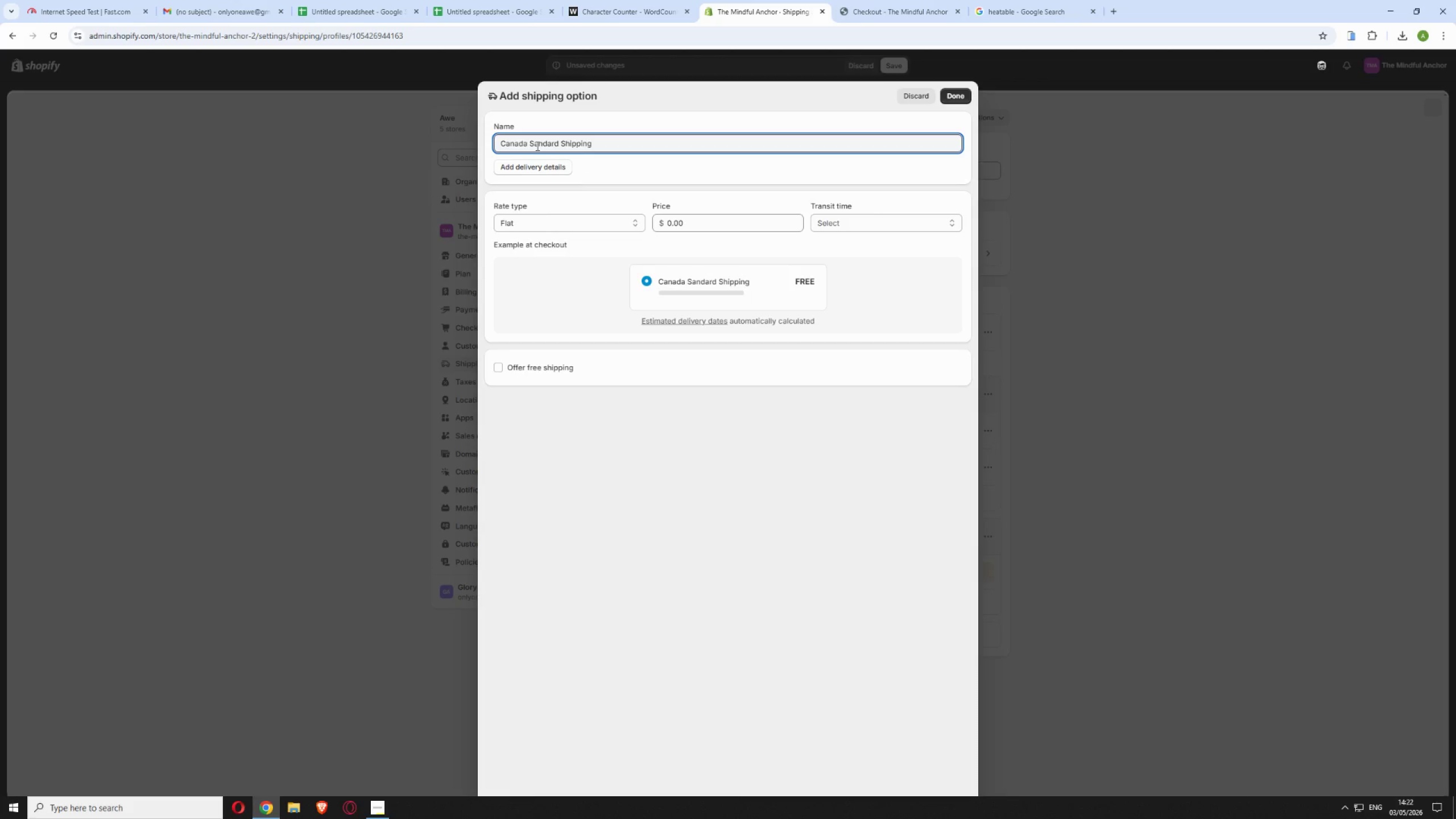 
key(T)
 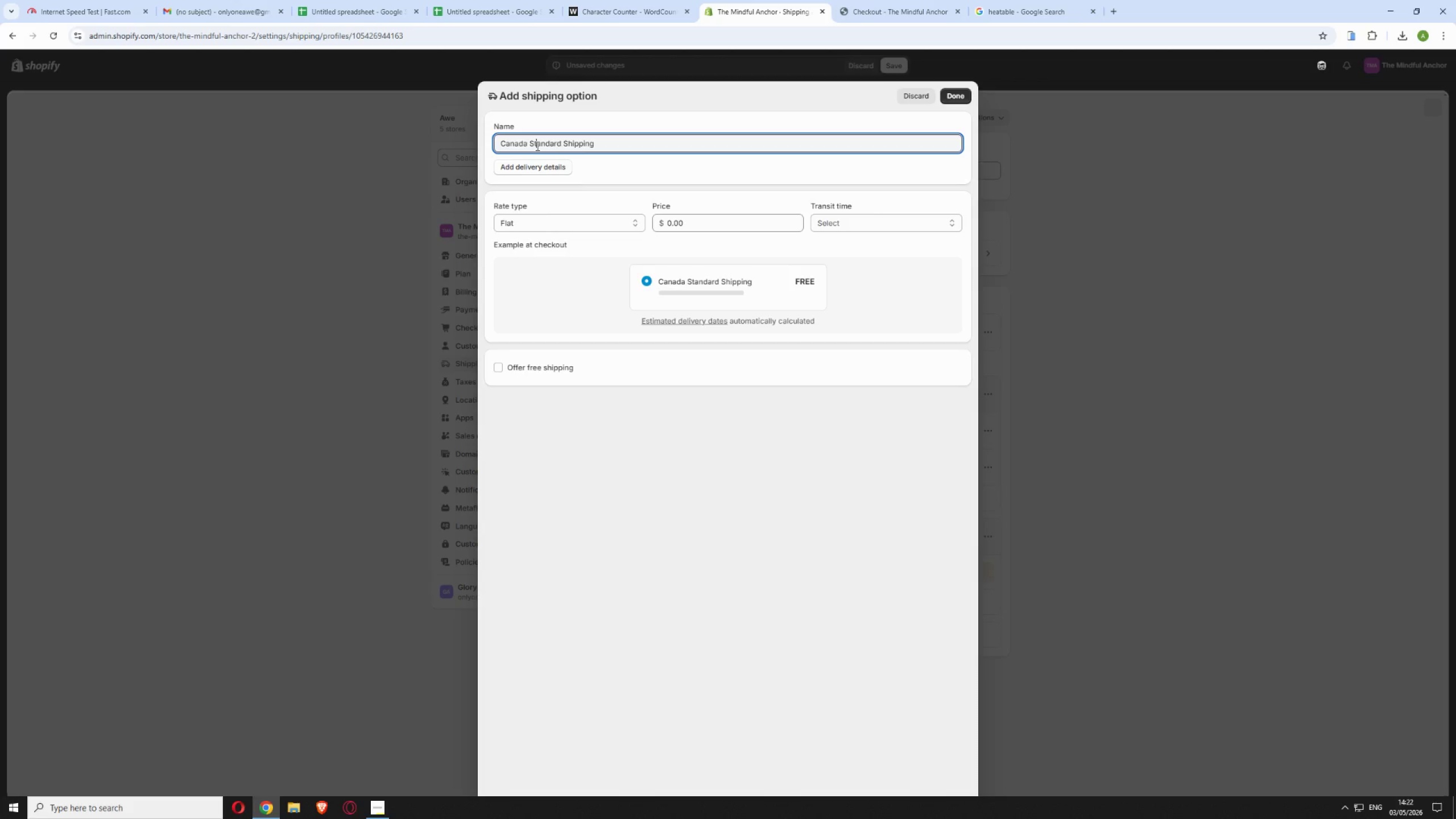 
wait(28.69)
 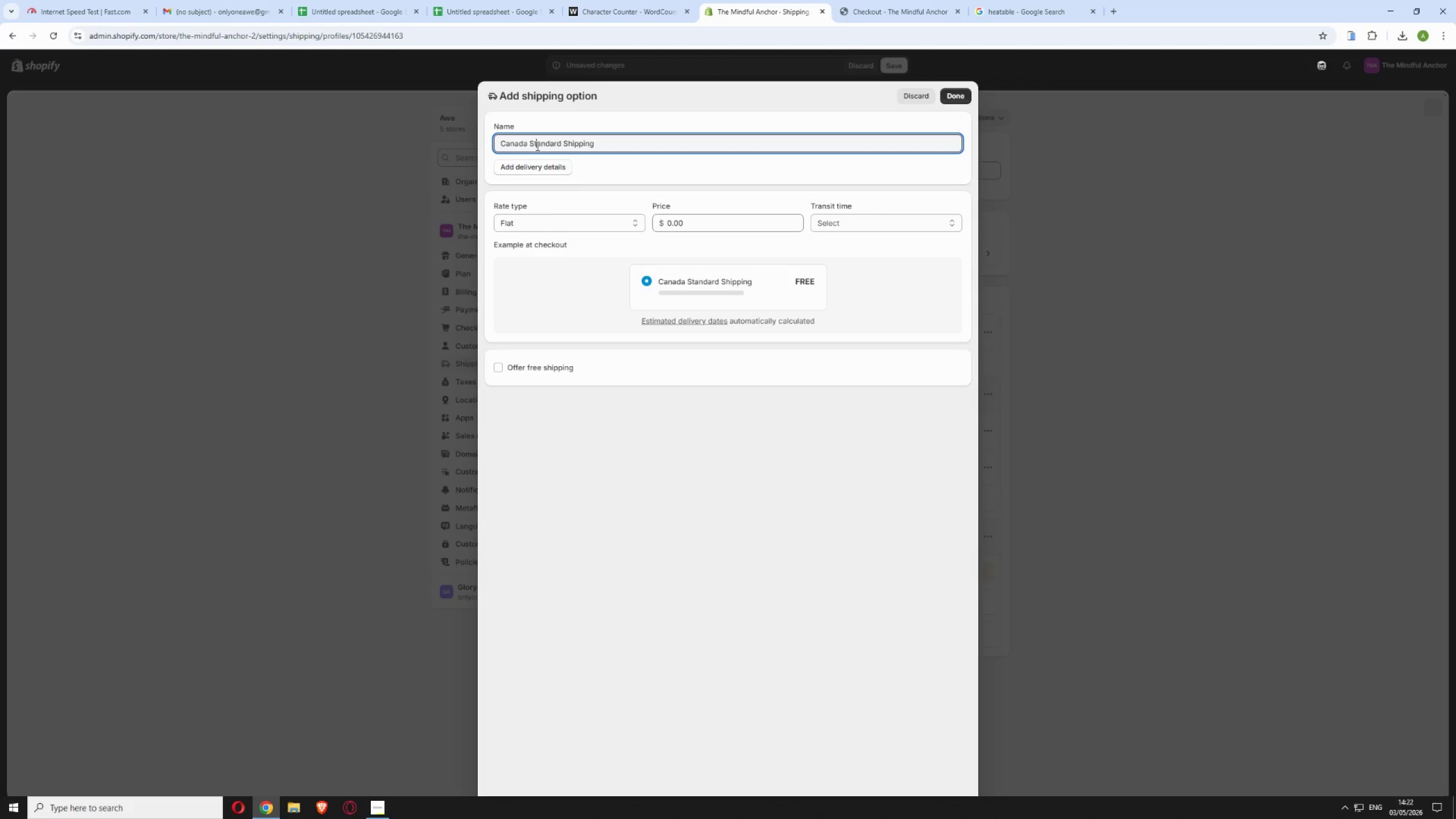 
left_click([689, 226])
 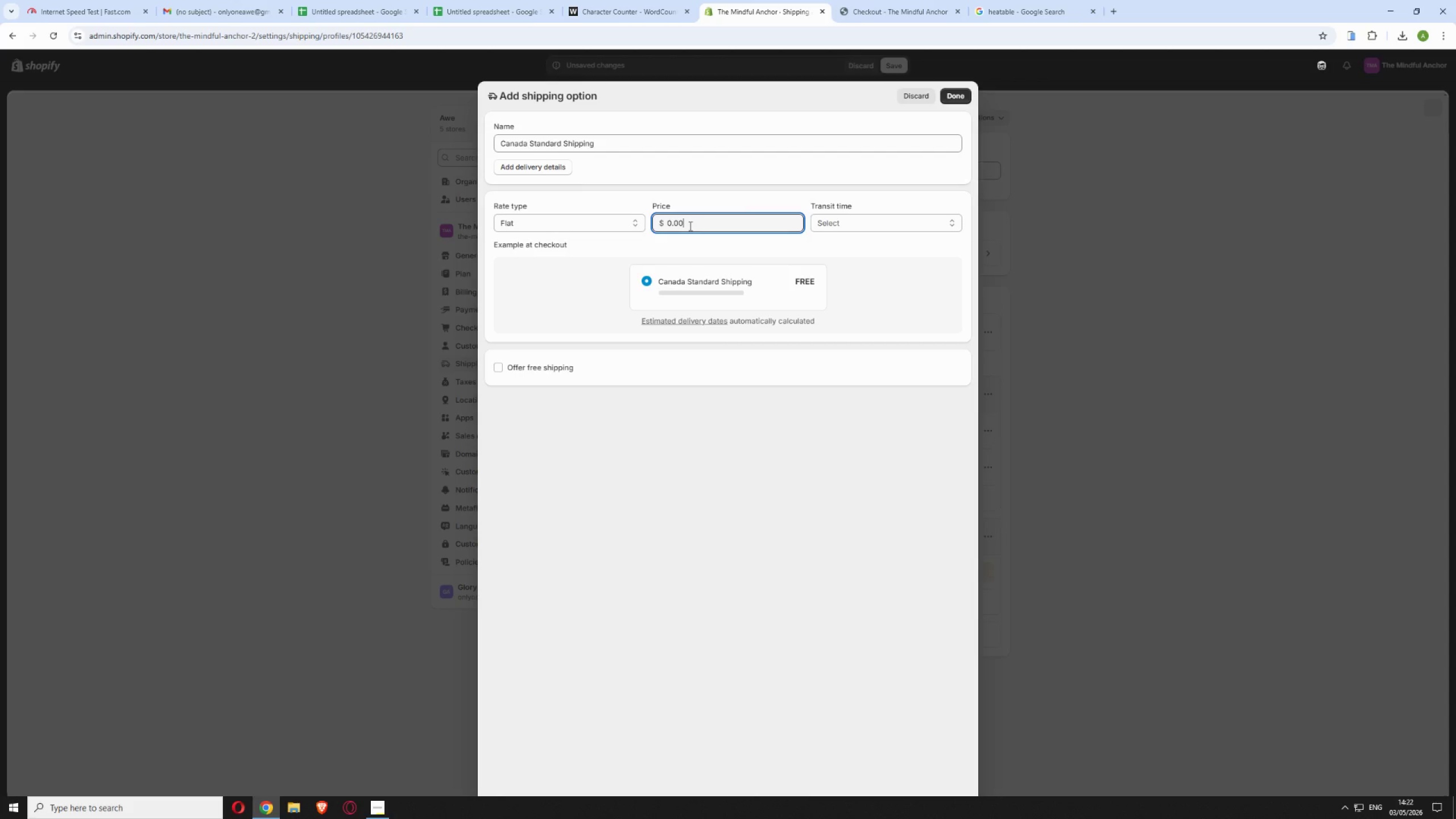 
key(Backspace)
key(Backspace)
key(Backspace)
key(Backspace)
type(15.99)
 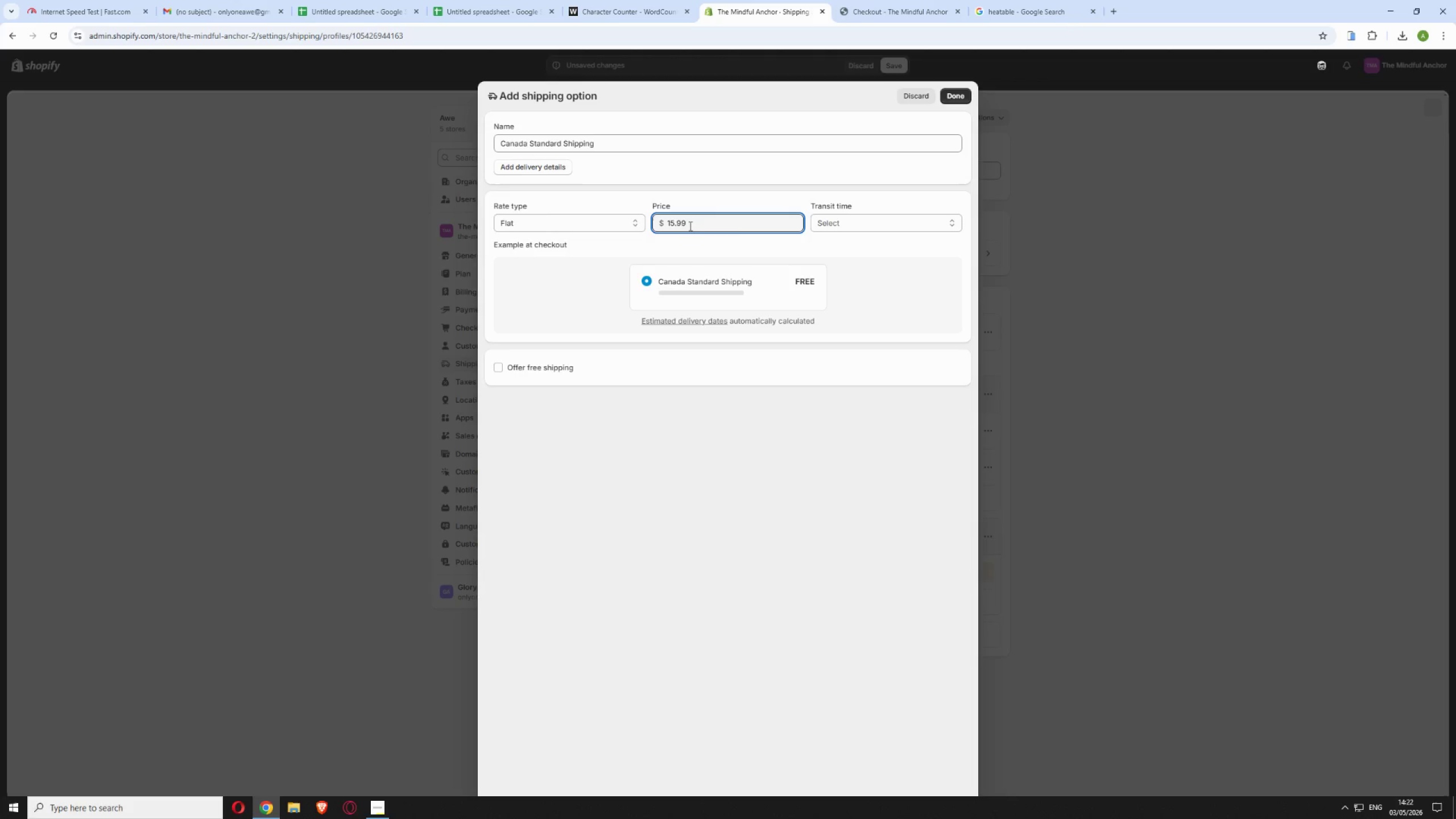 
left_click([848, 226])
 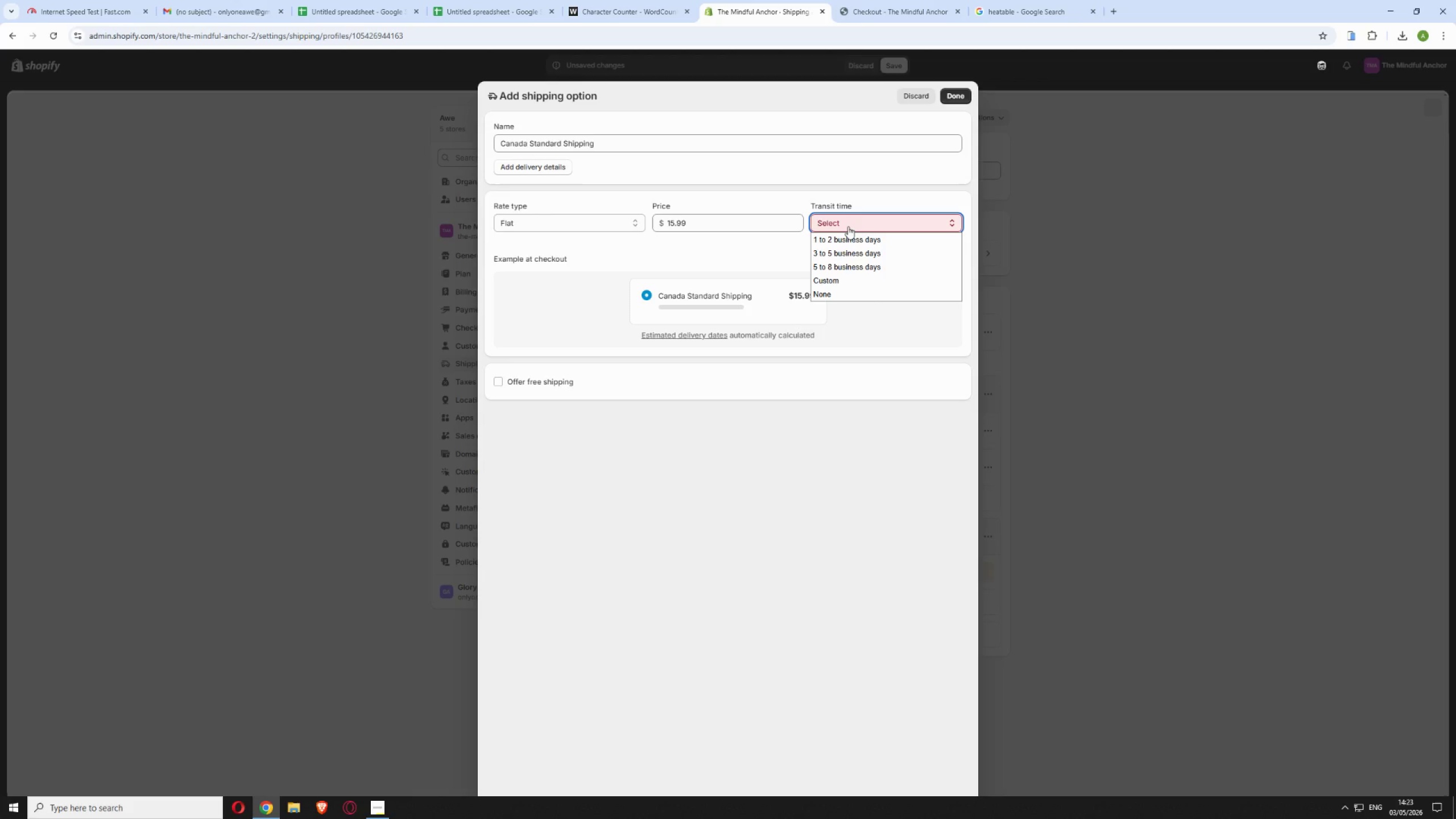 
wait(30.25)
 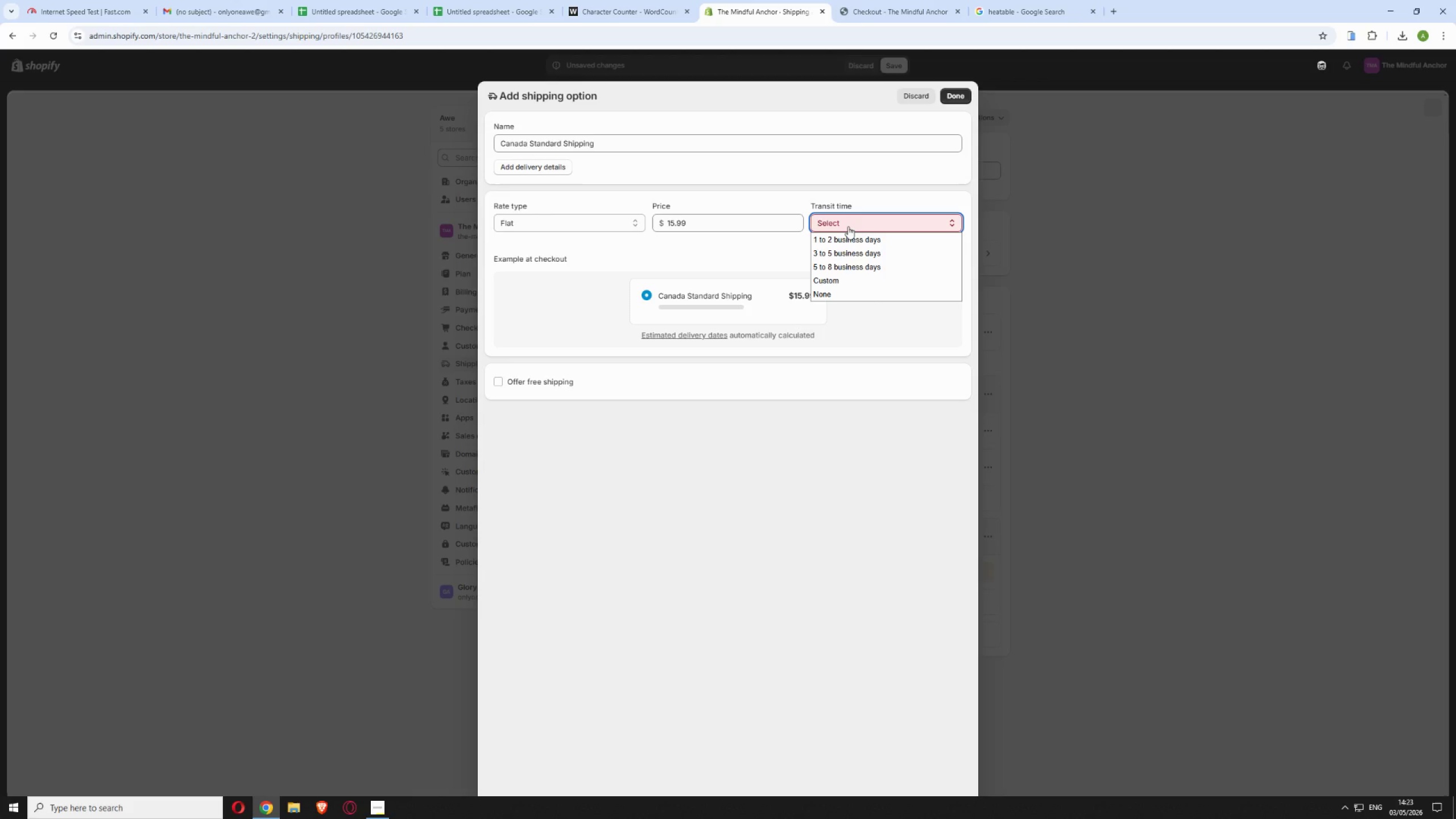 
left_click([822, 277])
 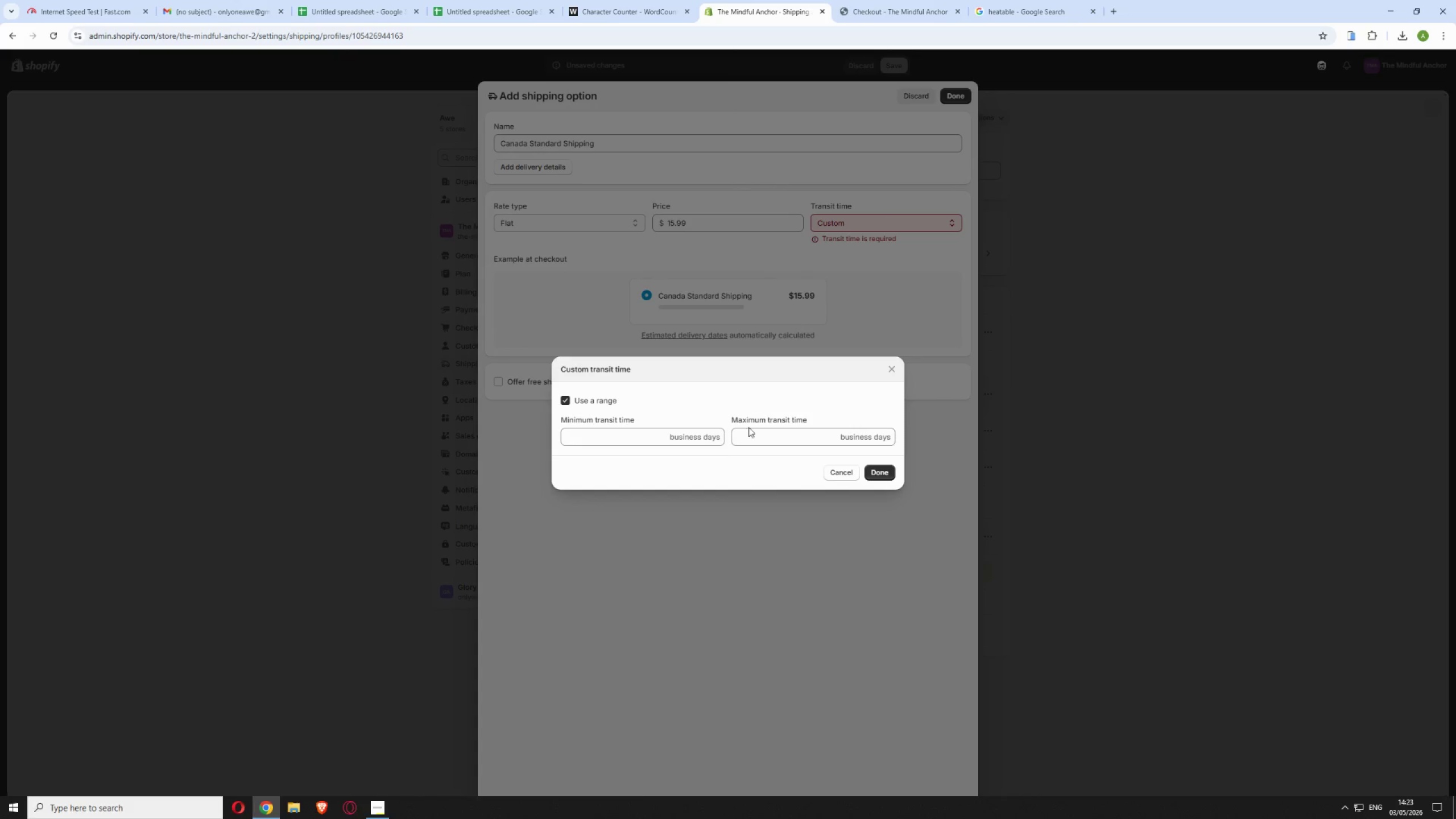 
left_click([635, 429])
 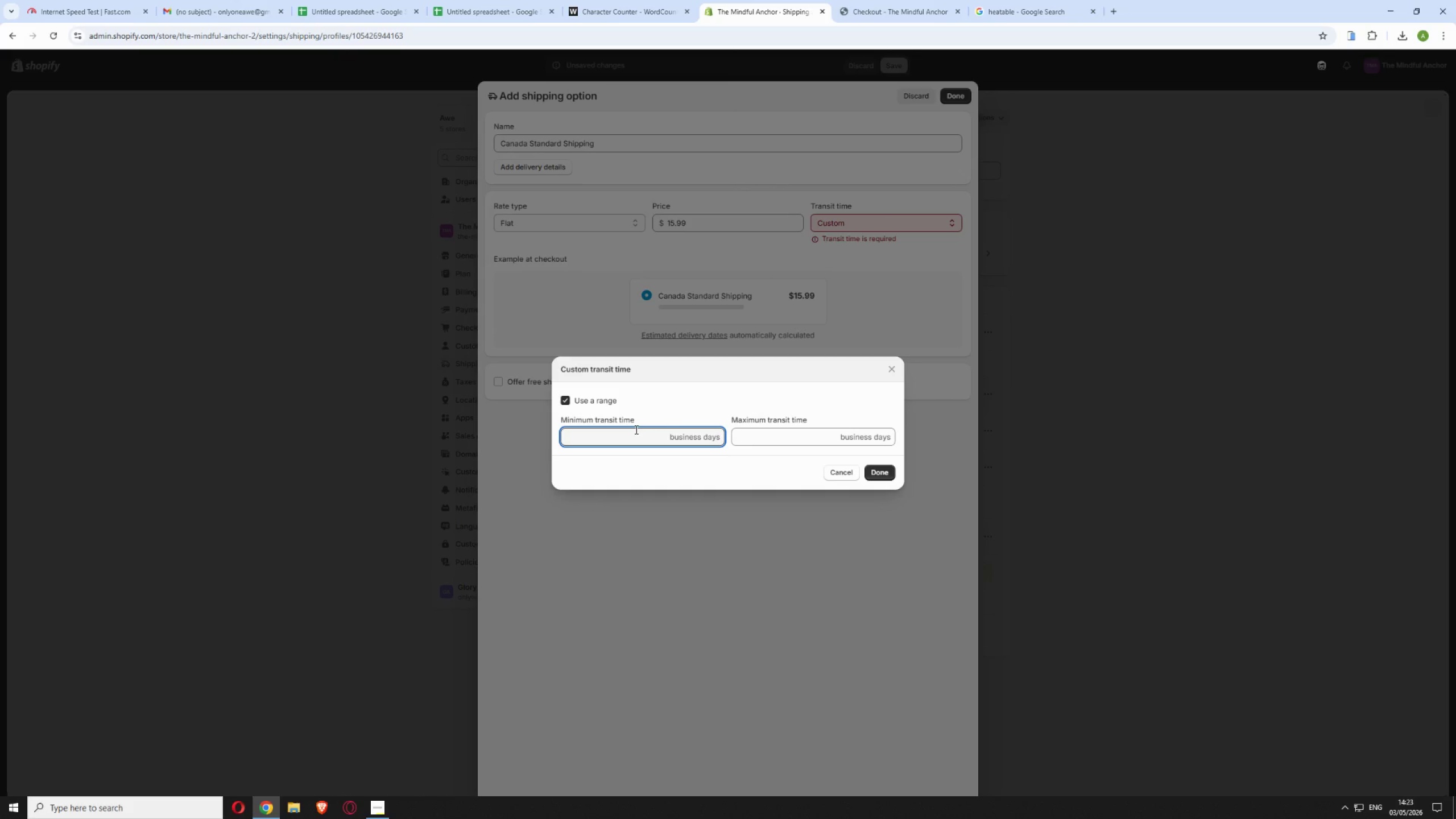 
key(7)
 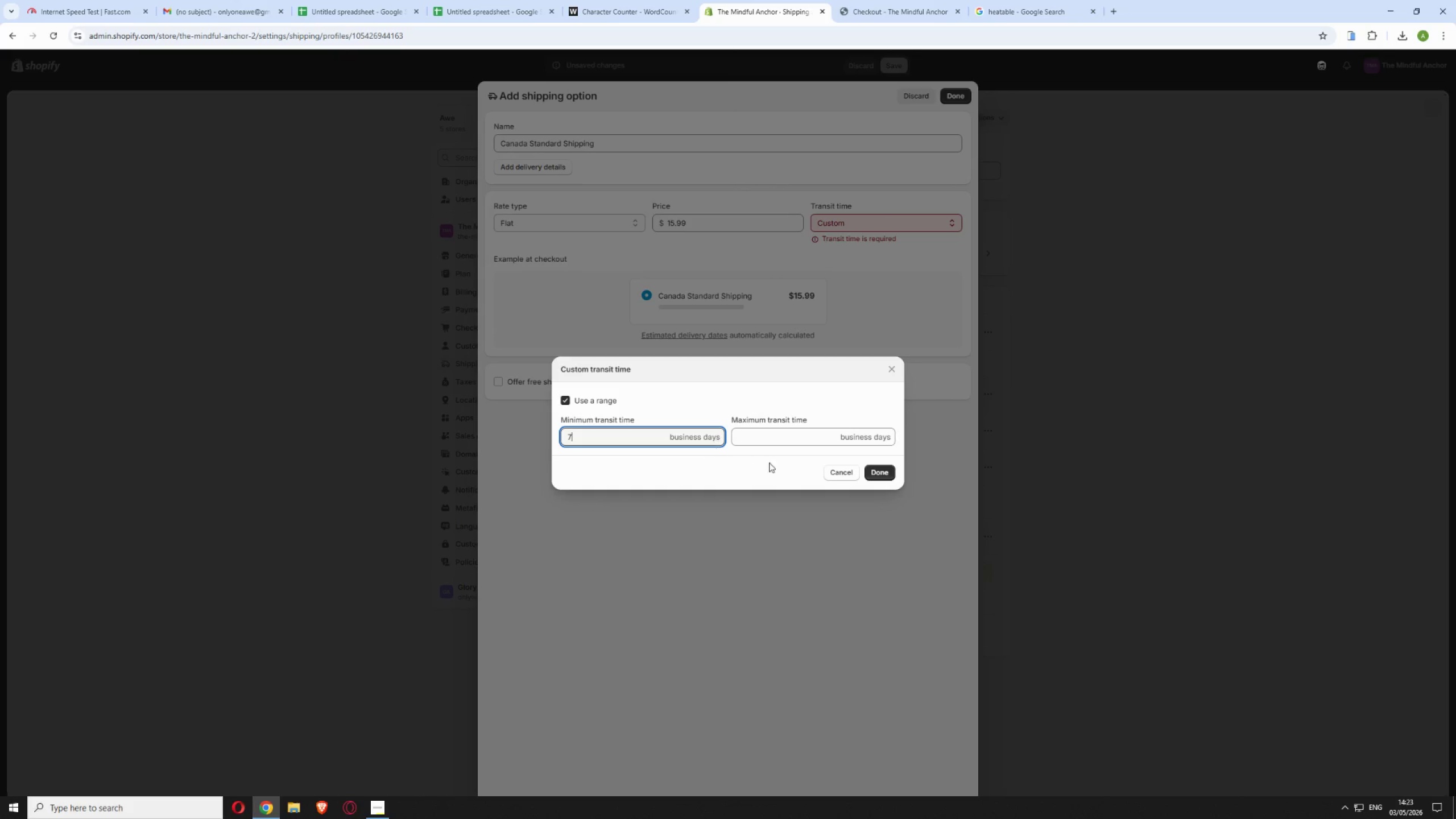 
left_click([778, 440])
 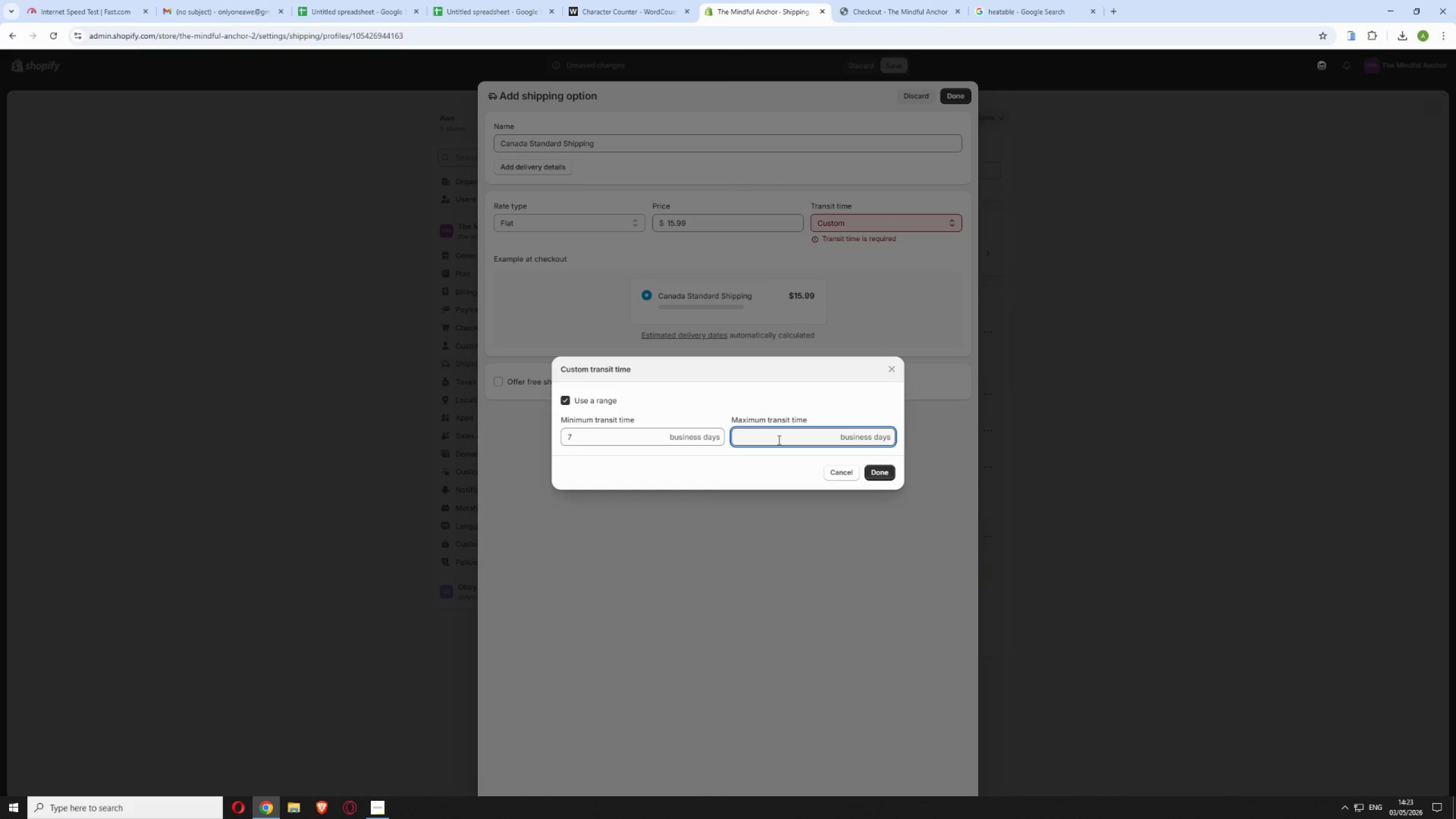 
type(14)
 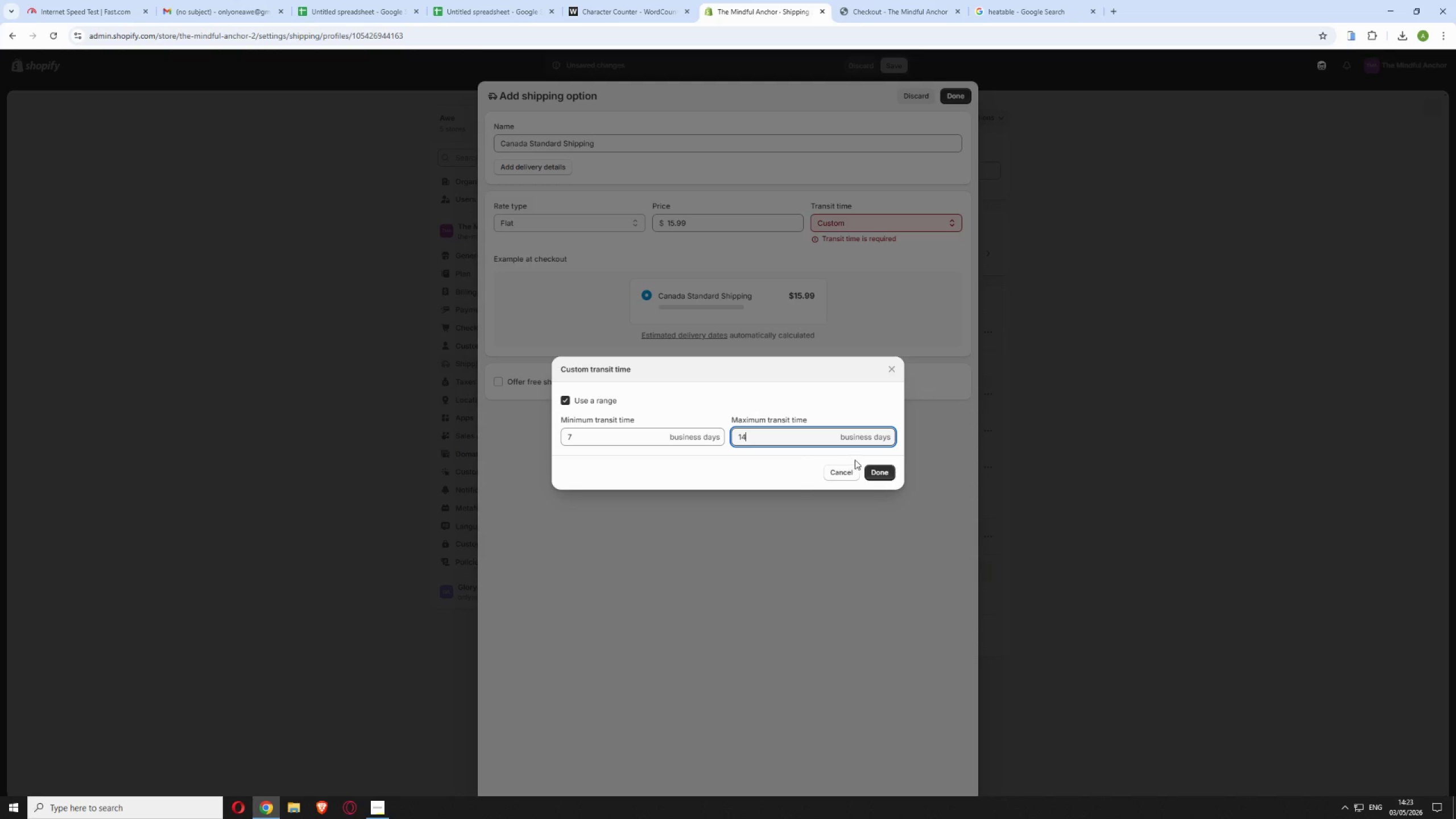 
left_click([870, 471])
 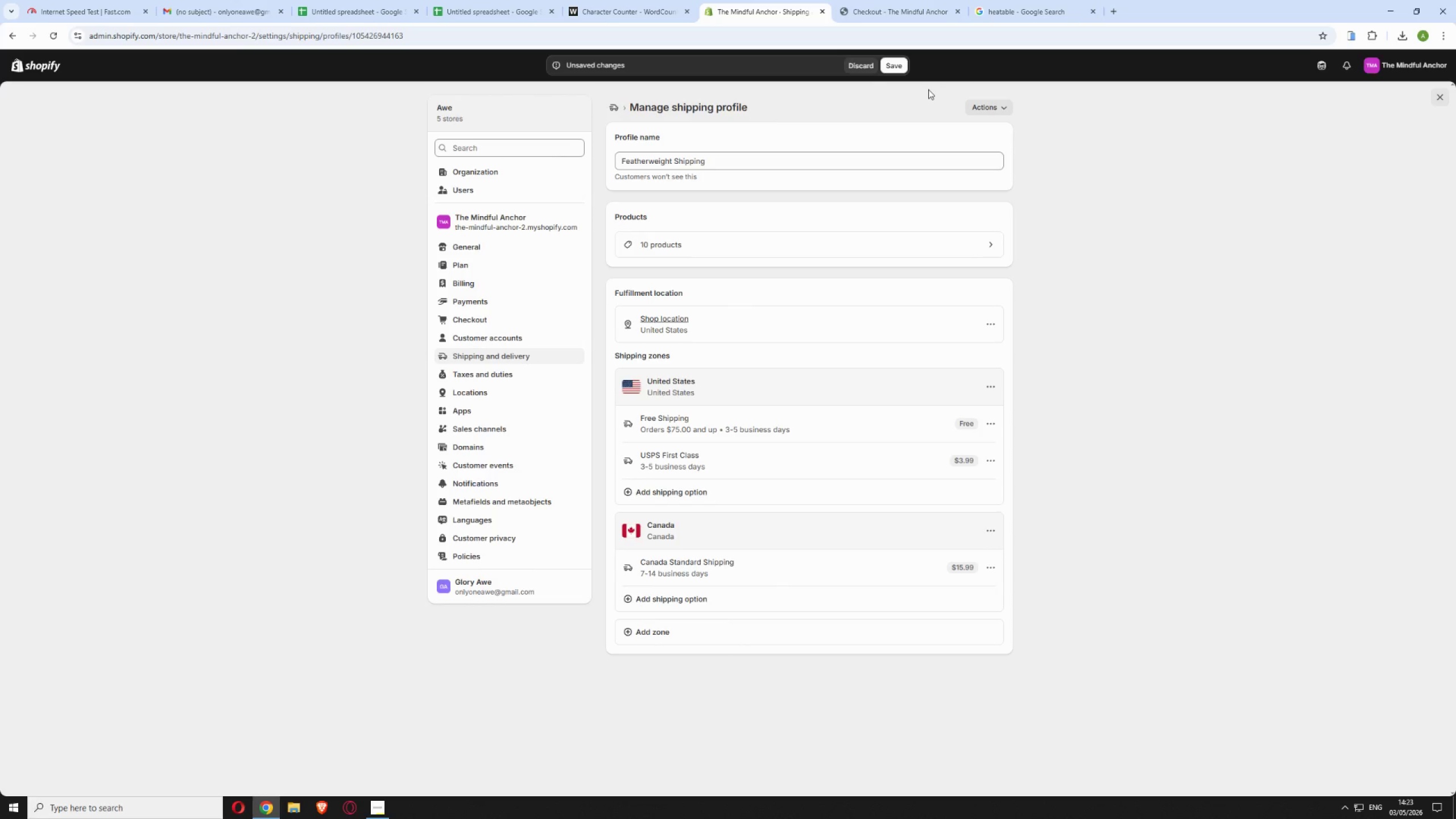 
left_click([897, 61])
 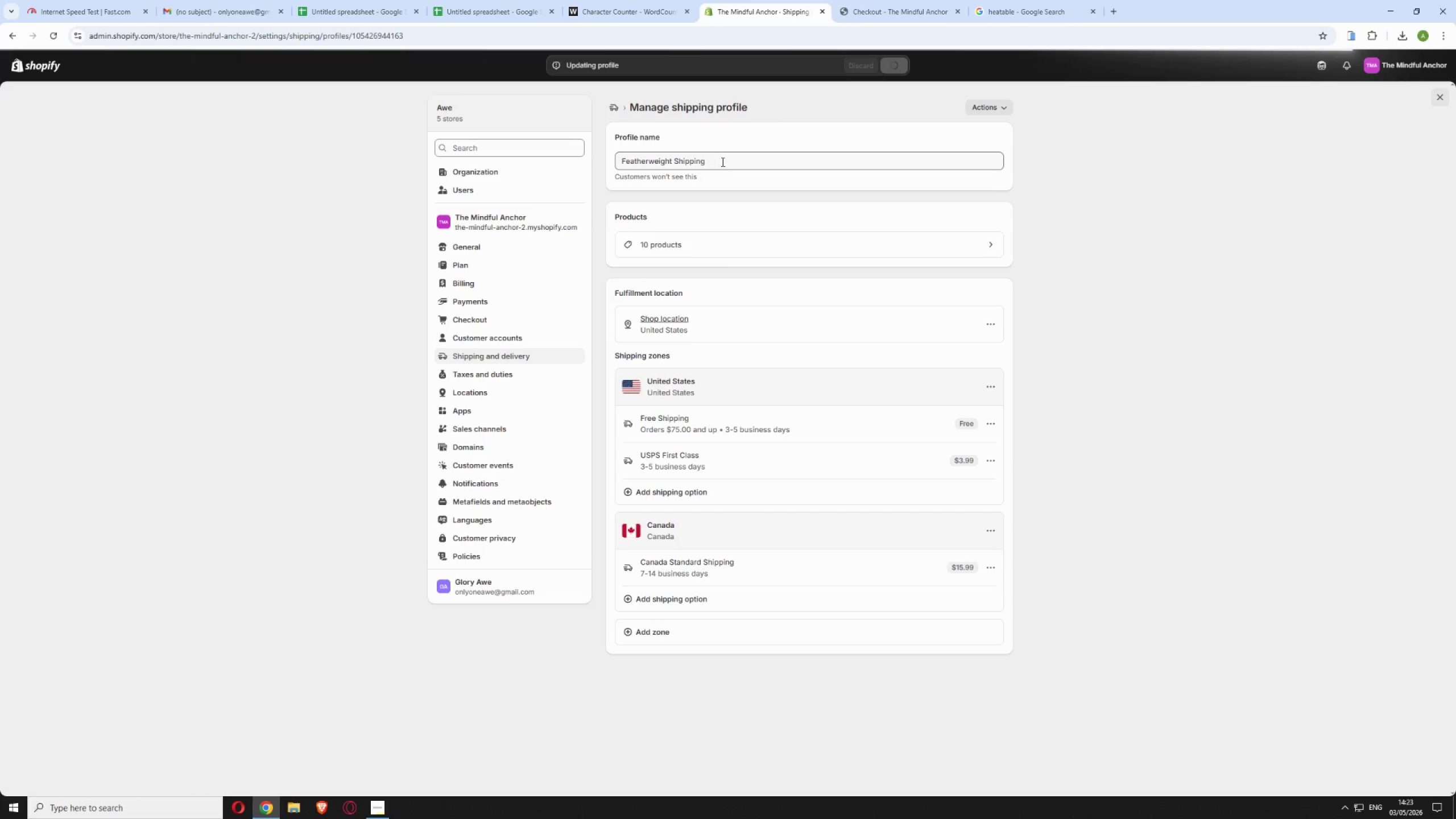 
wait(9.88)
 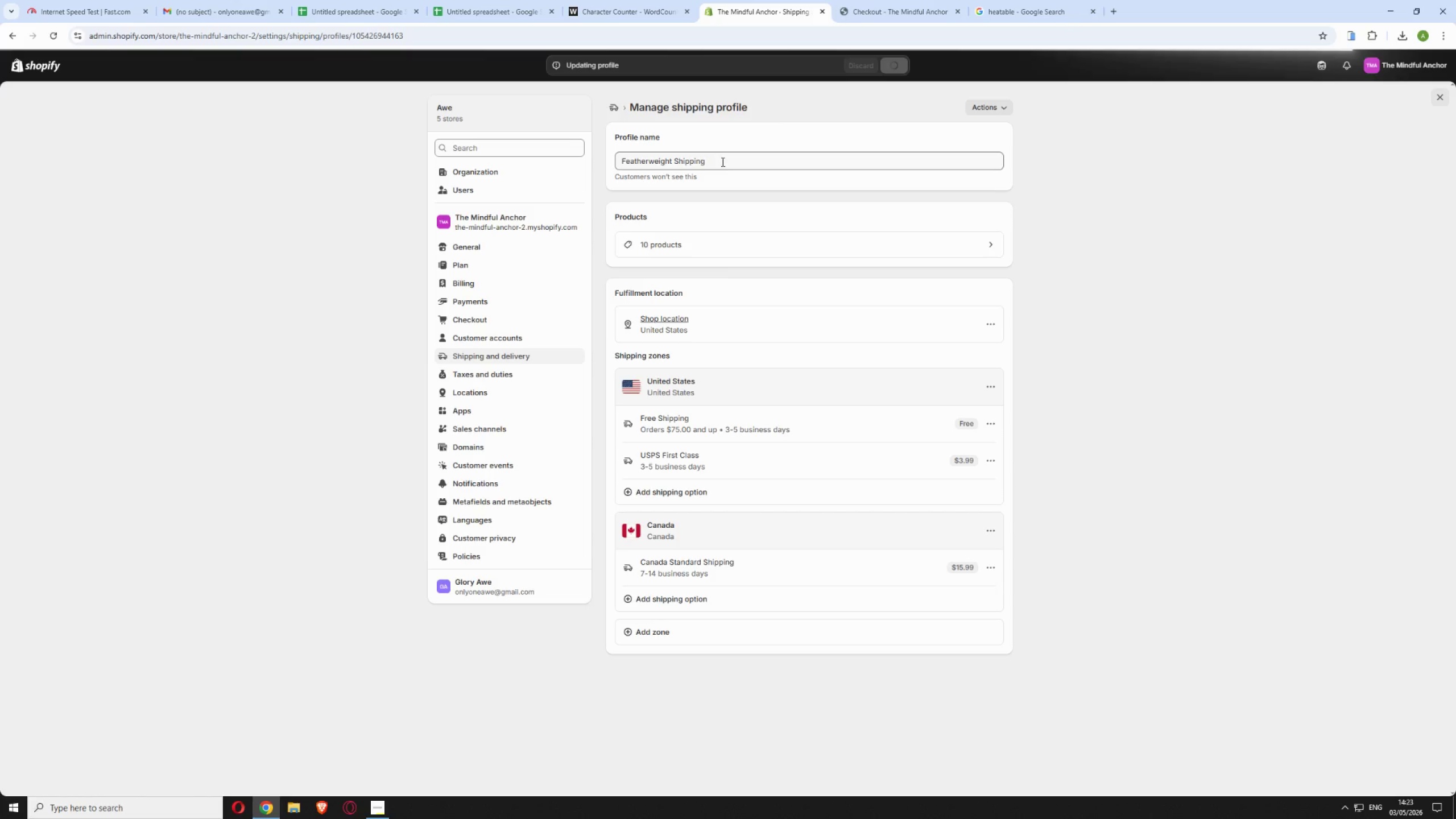 
left_click([611, 107])
 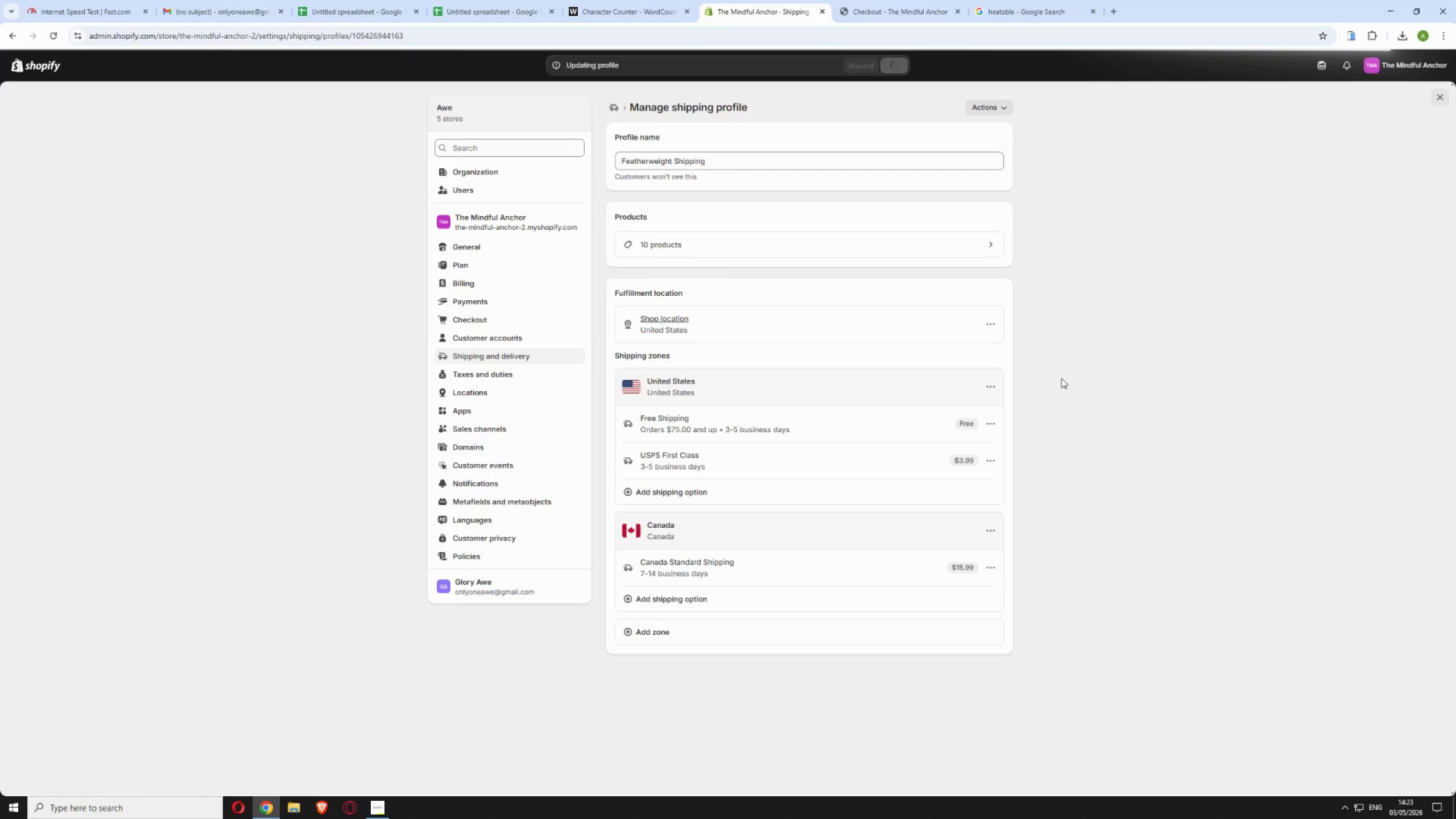 
wait(10.77)
 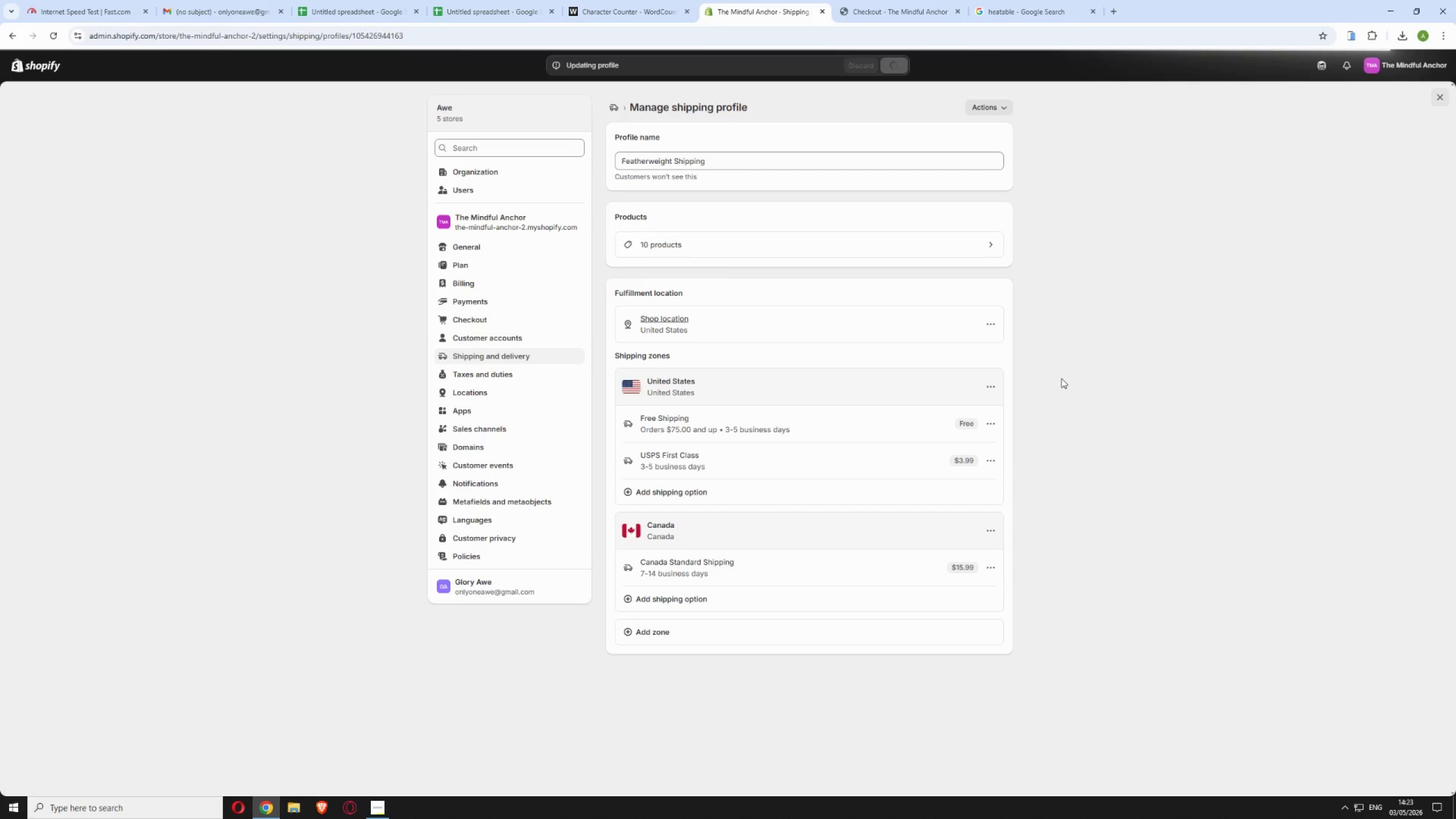 
left_click([379, 807])